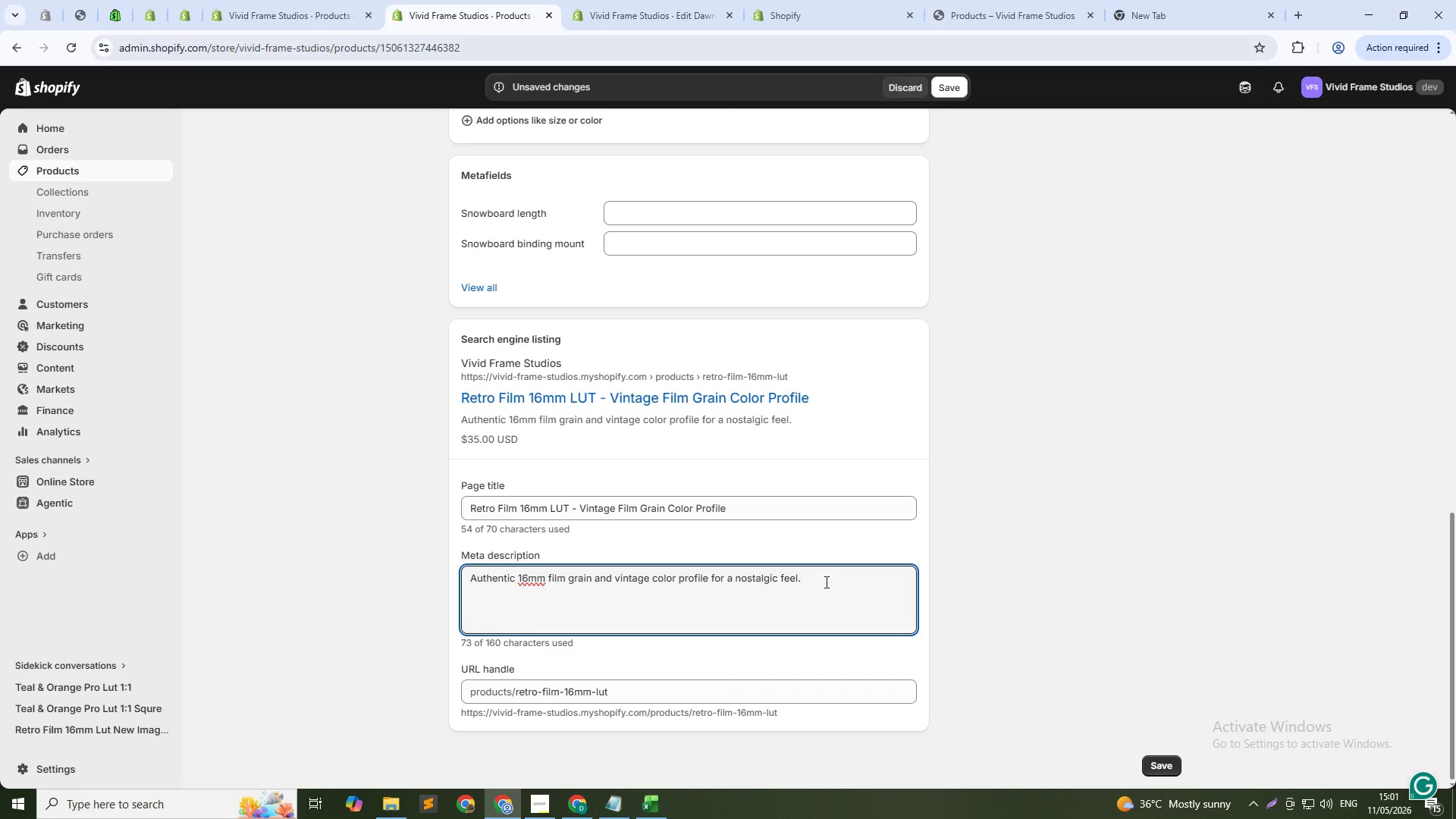 
type( pEREFCT)
key(Backspace)
key(Backspace)
key(Backspace)
key(Backspace)
key(Backspace)
key(Backspace)
key(Backspace)
type(Perefct)
key(Backspace)
key(Backspace)
type(ect for indie films, memories)
 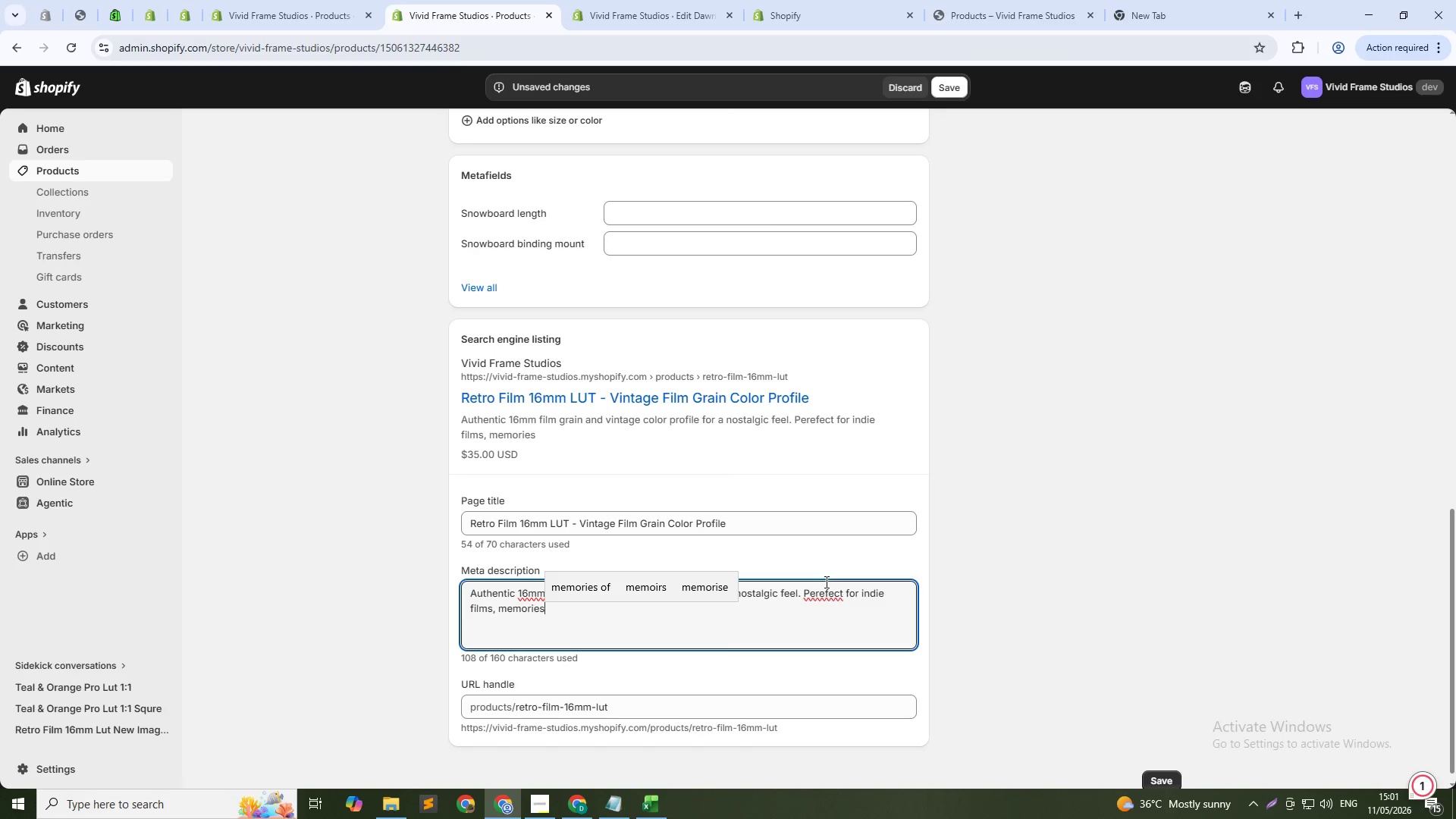 
type( videos, and retro content.)
 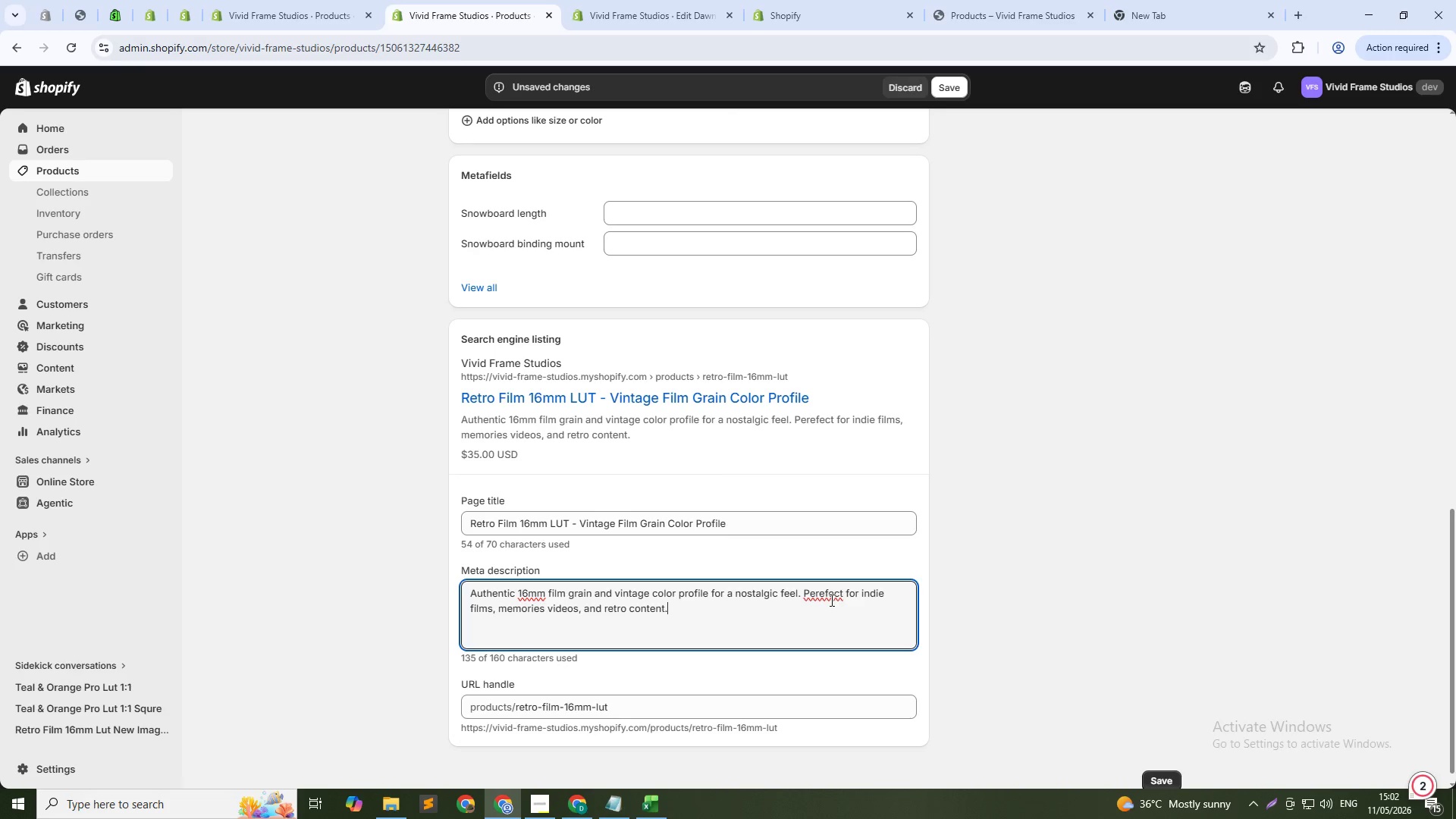 
left_click([823, 600])
 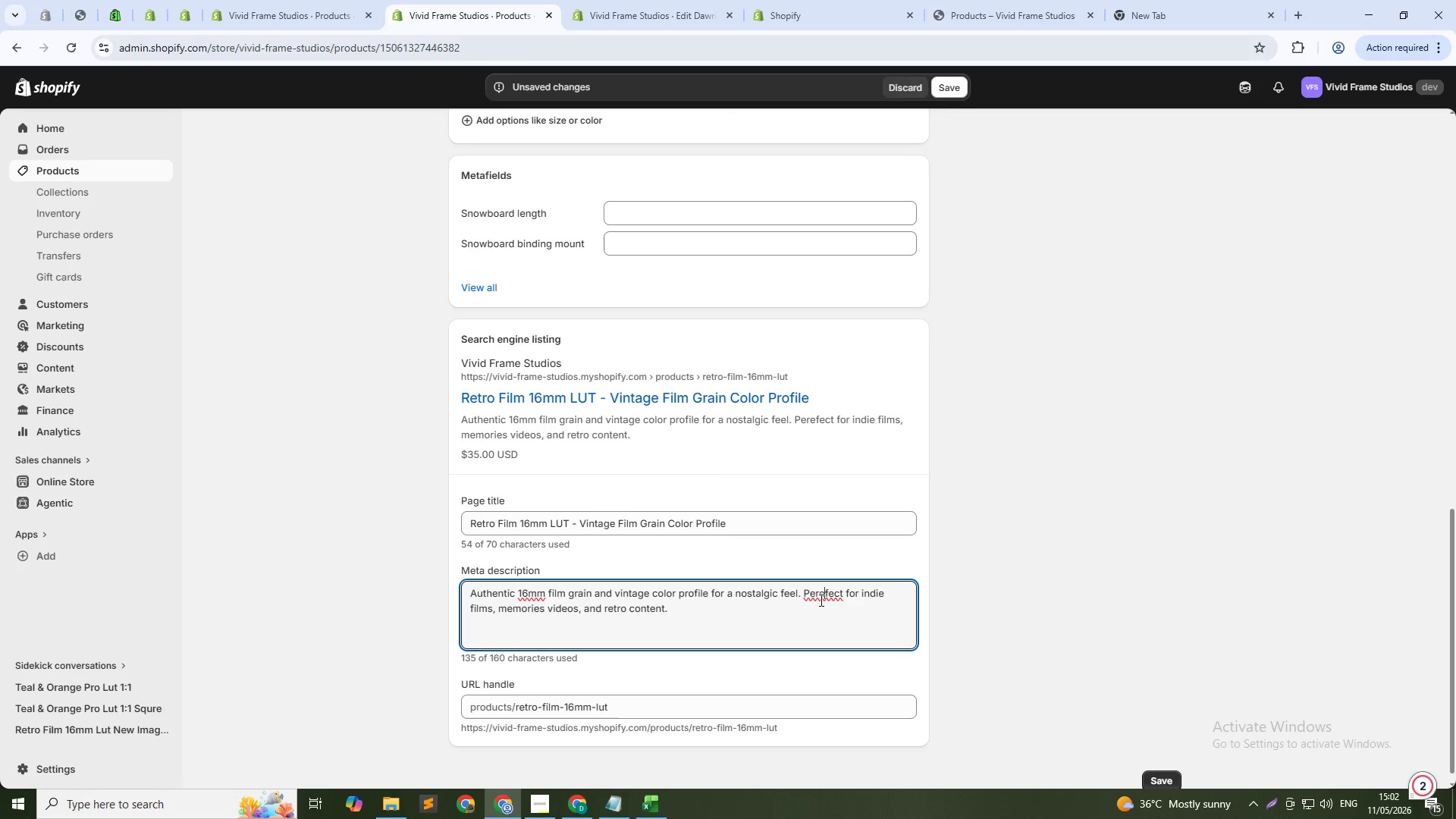 
key(Backspace)
 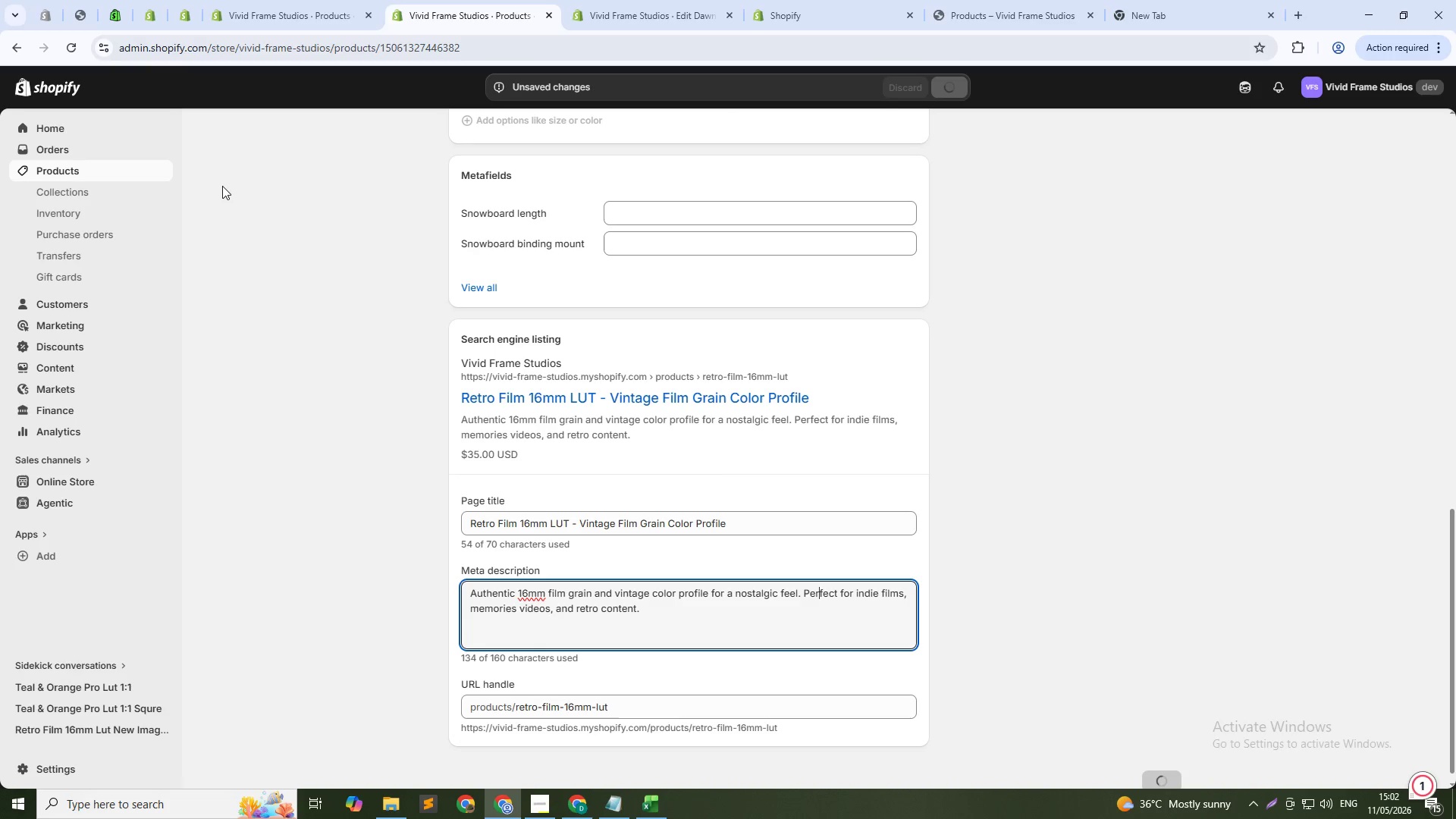 
wait(8.2)
 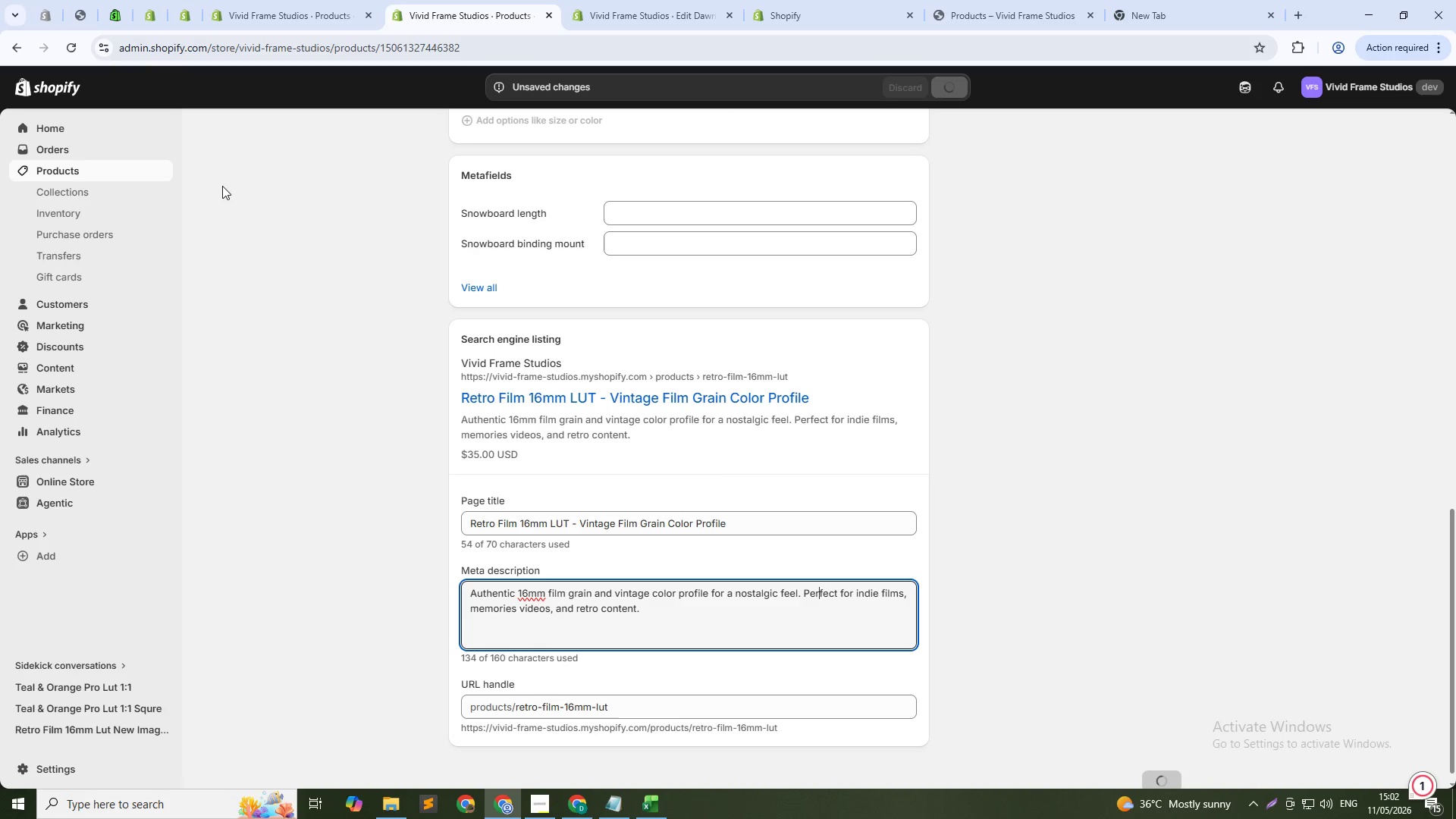 
left_click([61, 173])
 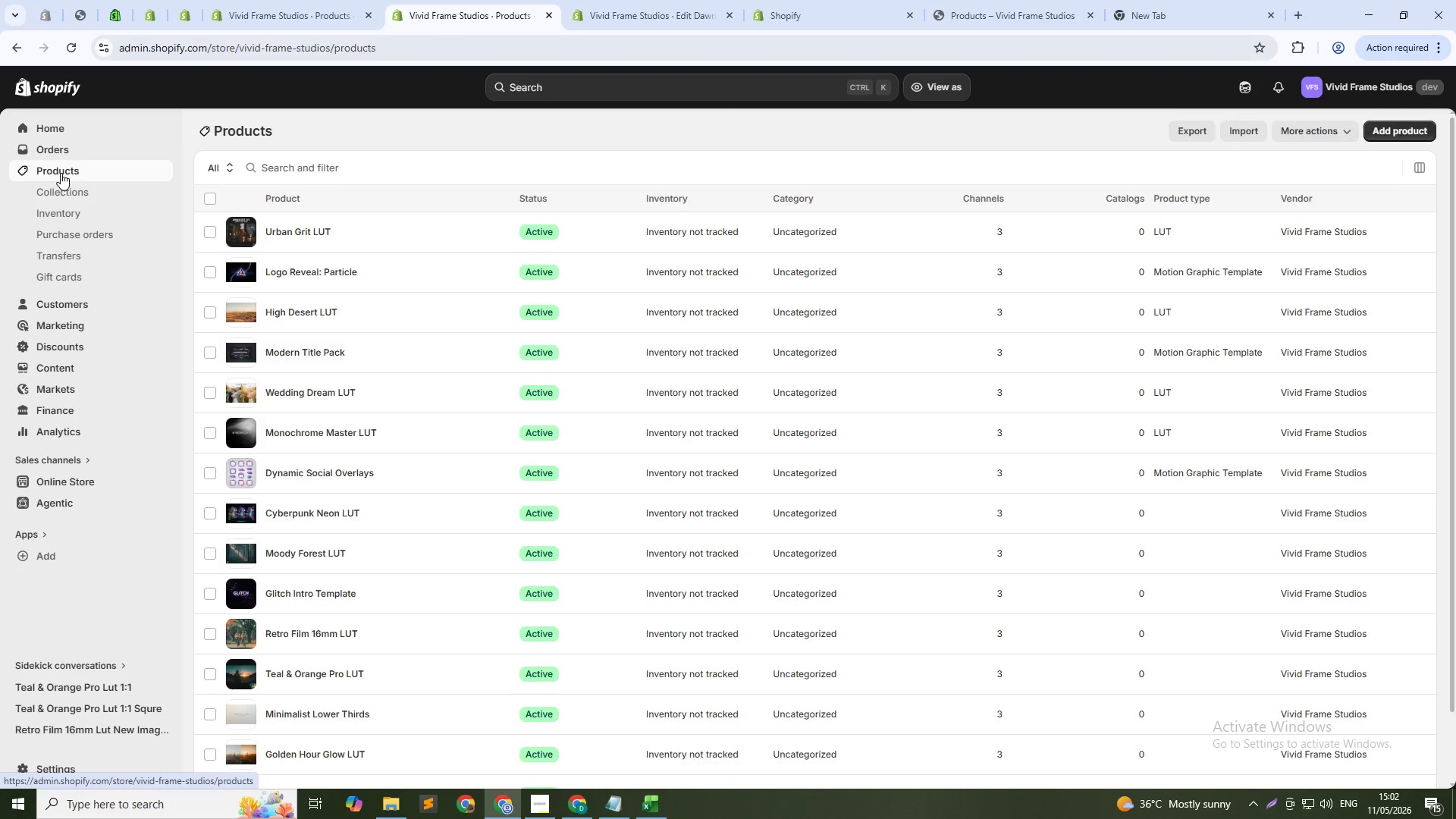 
scroll: coordinate [334, 551], scroll_direction: down, amount: 1.0
 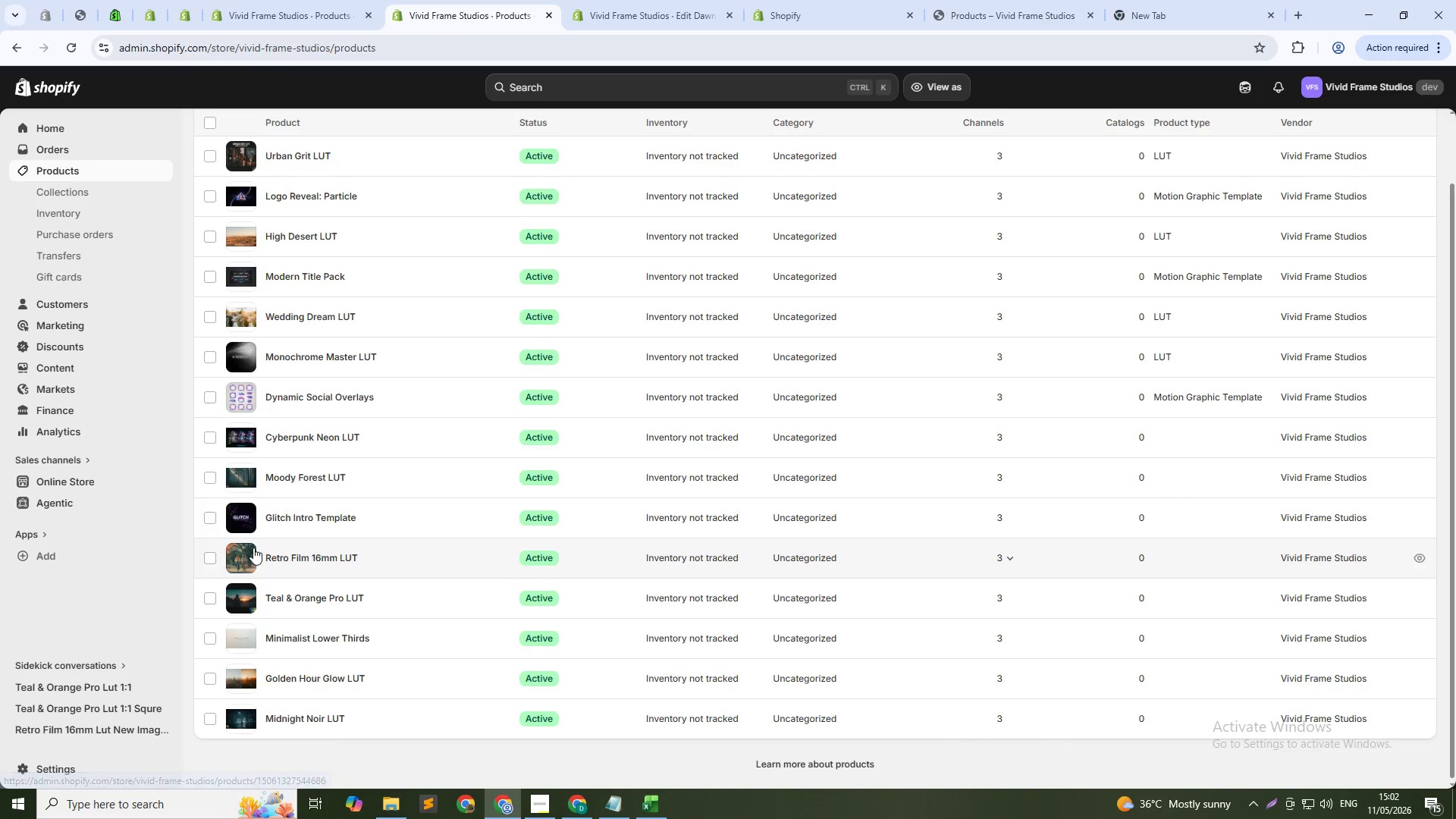 
left_click([271, 517])
 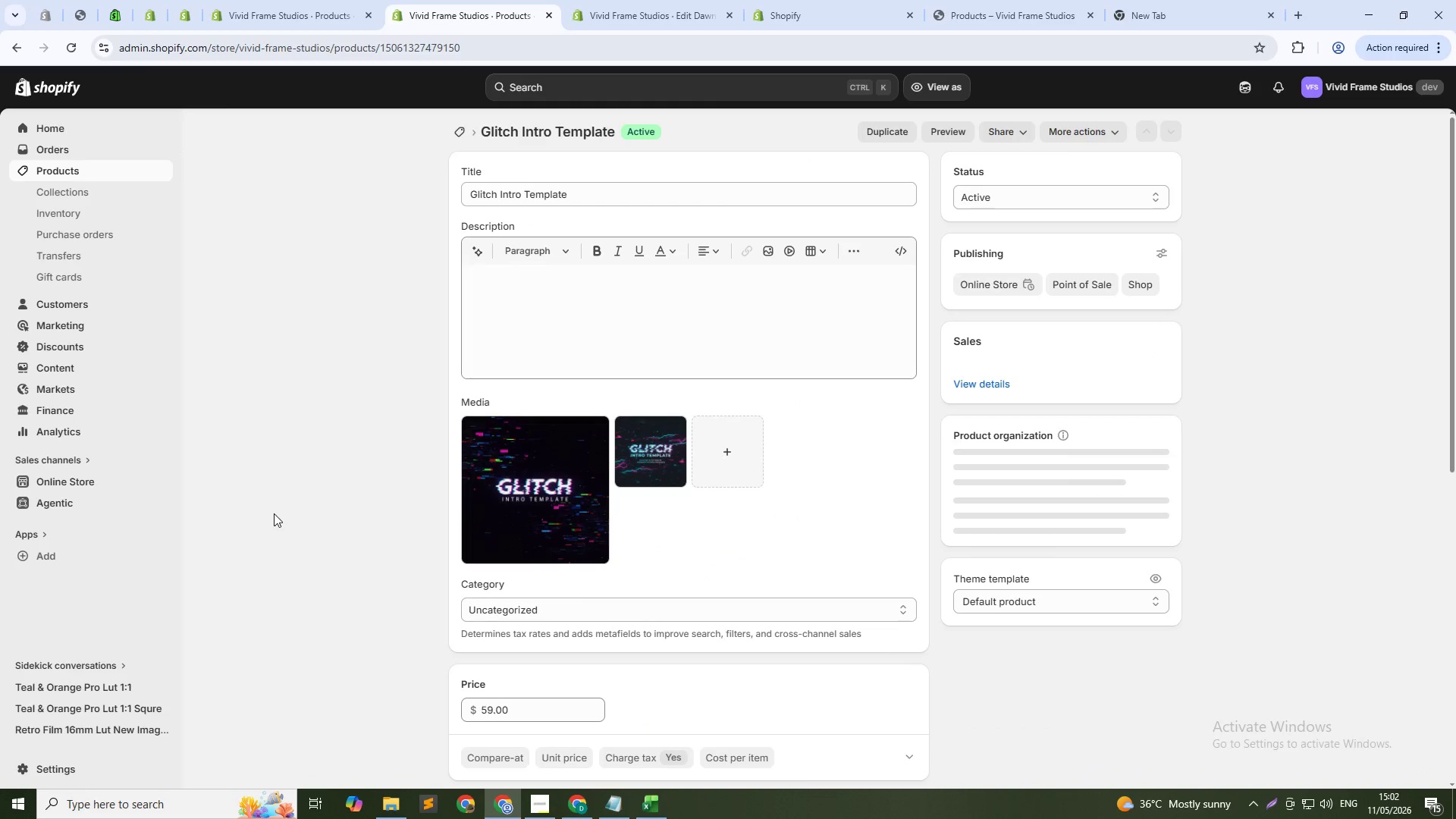 
scroll: coordinate [594, 496], scroll_direction: down, amount: 5.0
 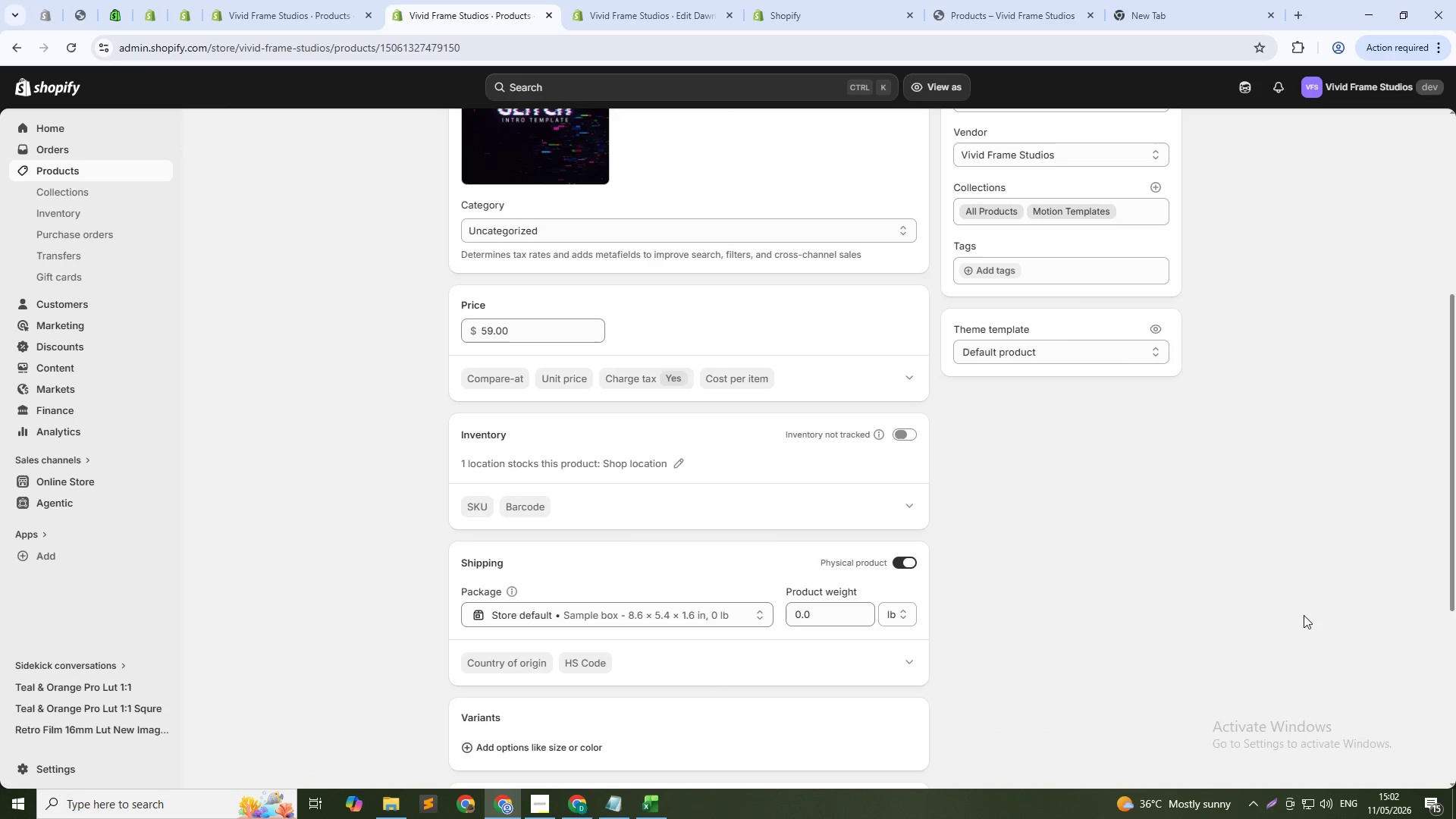 
left_click([979, 272])
 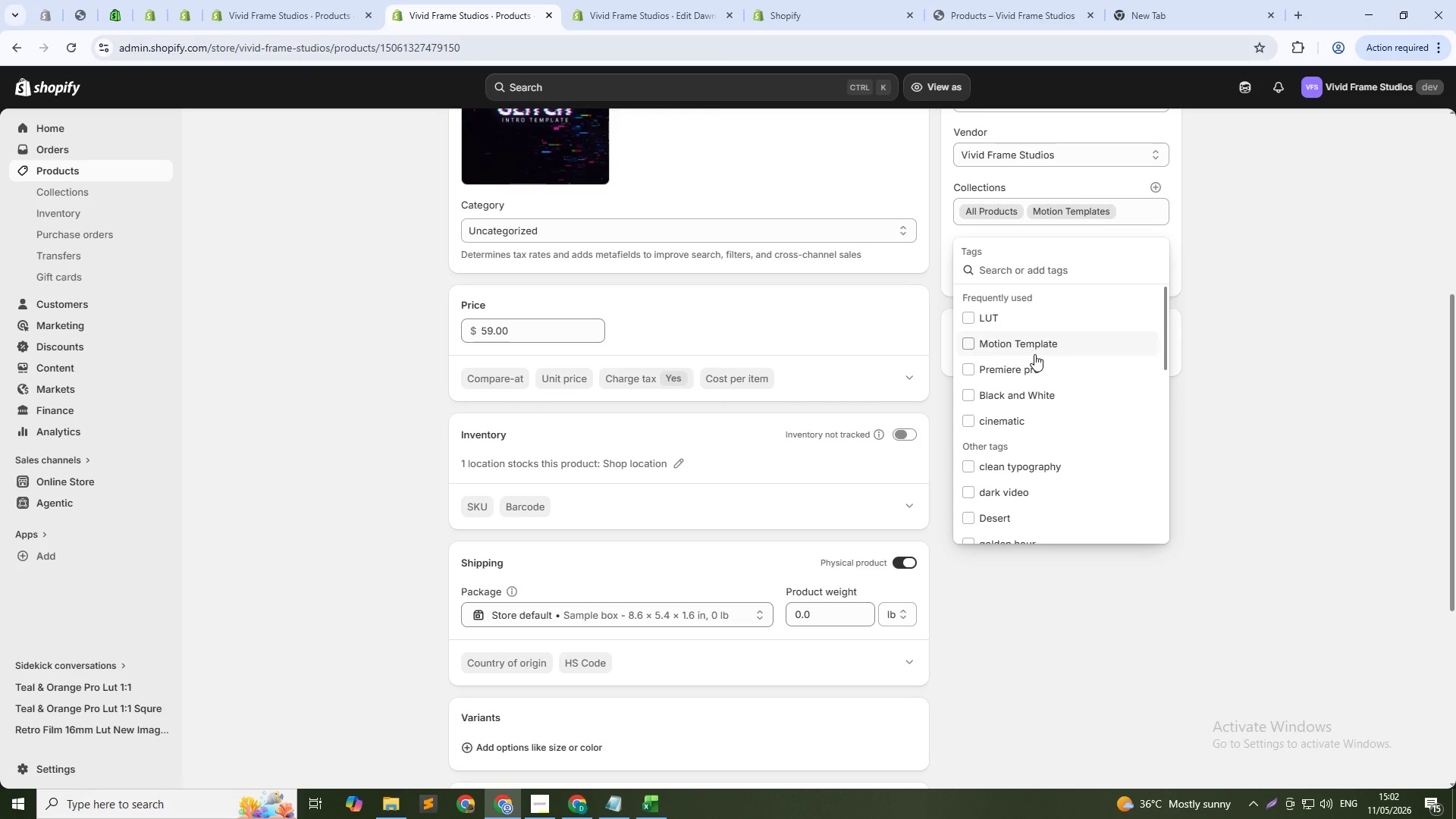 
left_click([1034, 354])
 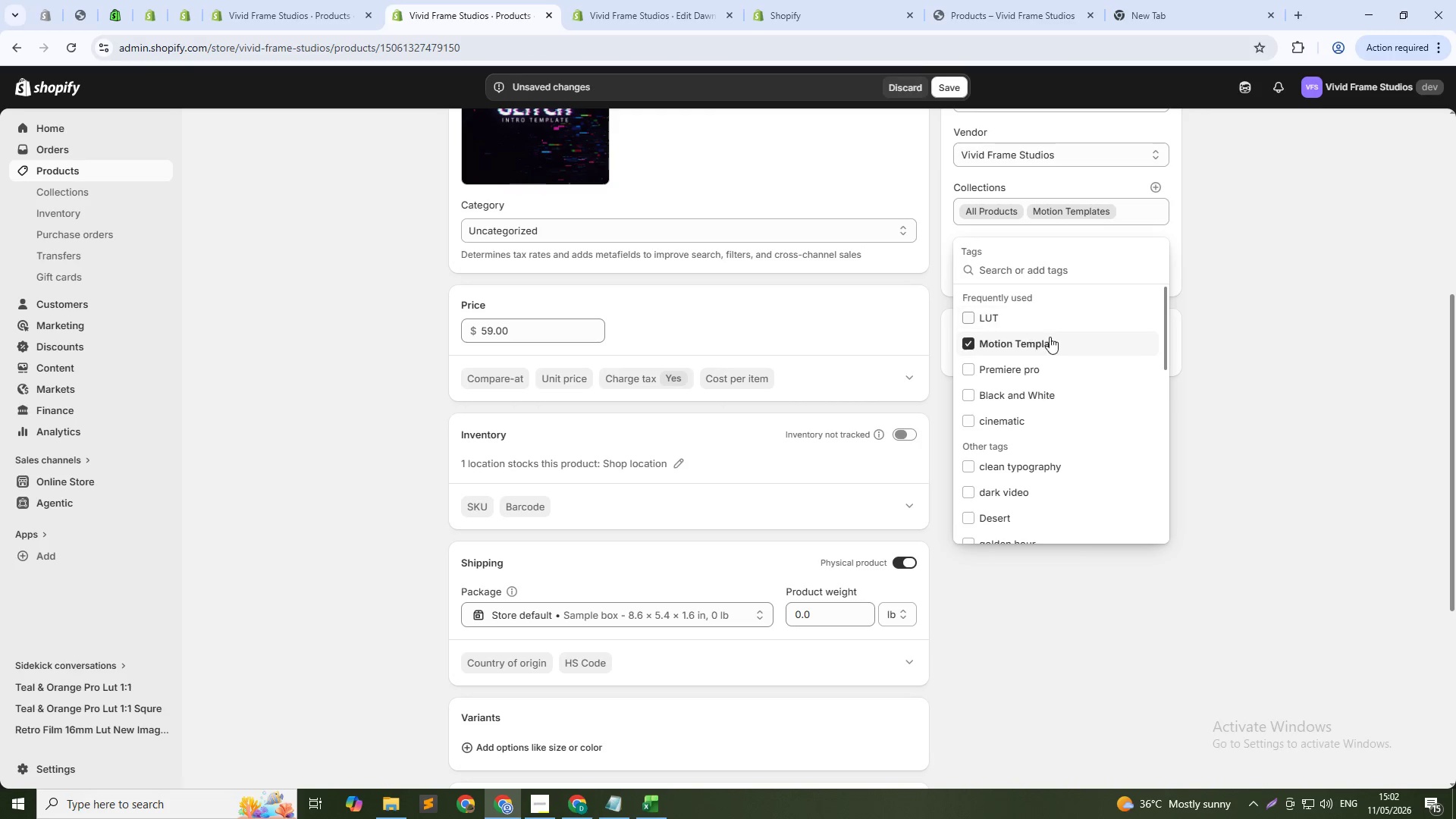 
left_click([995, 375])
 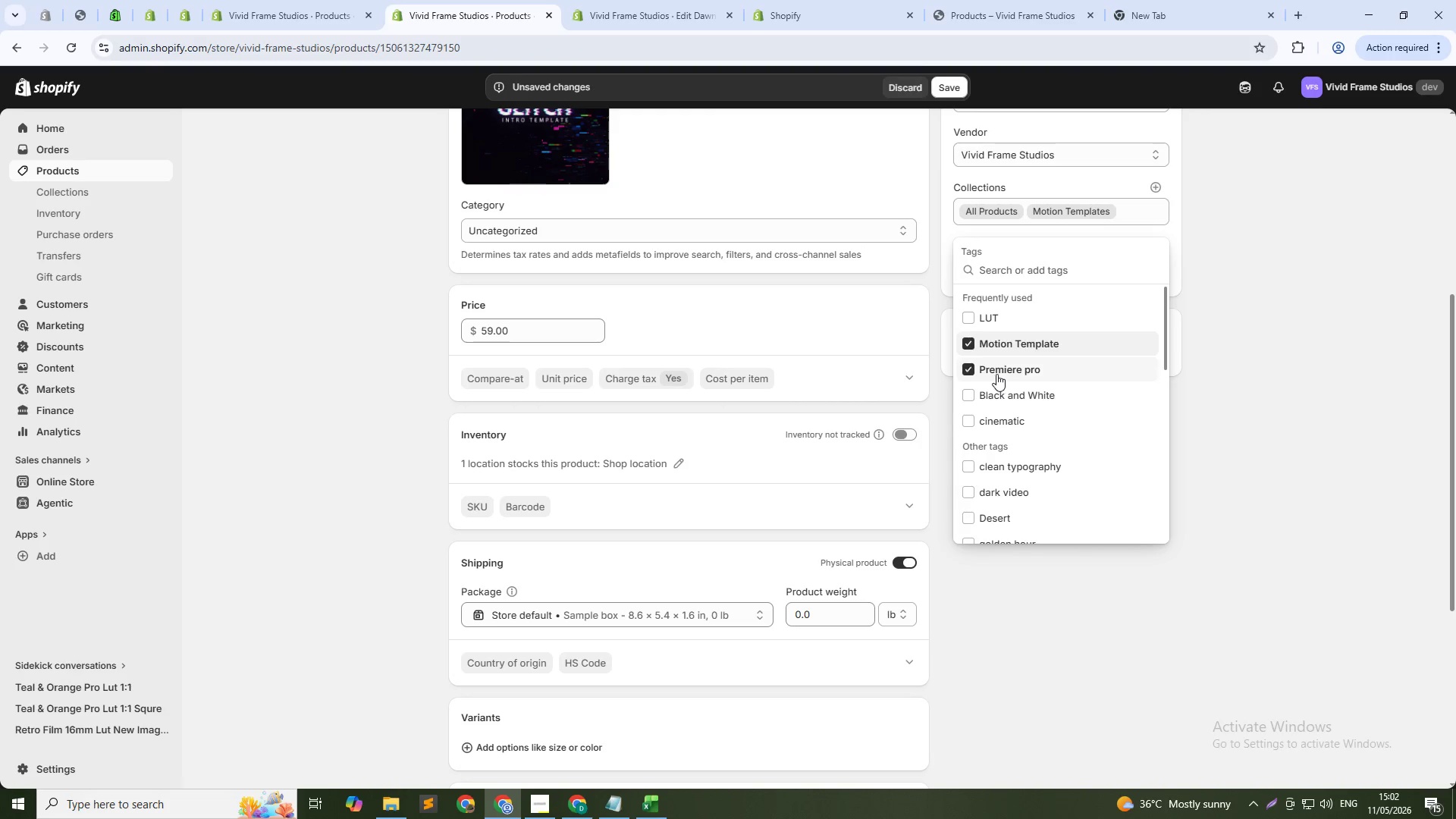 
scroll: coordinate [1099, 378], scroll_direction: down, amount: 6.0
 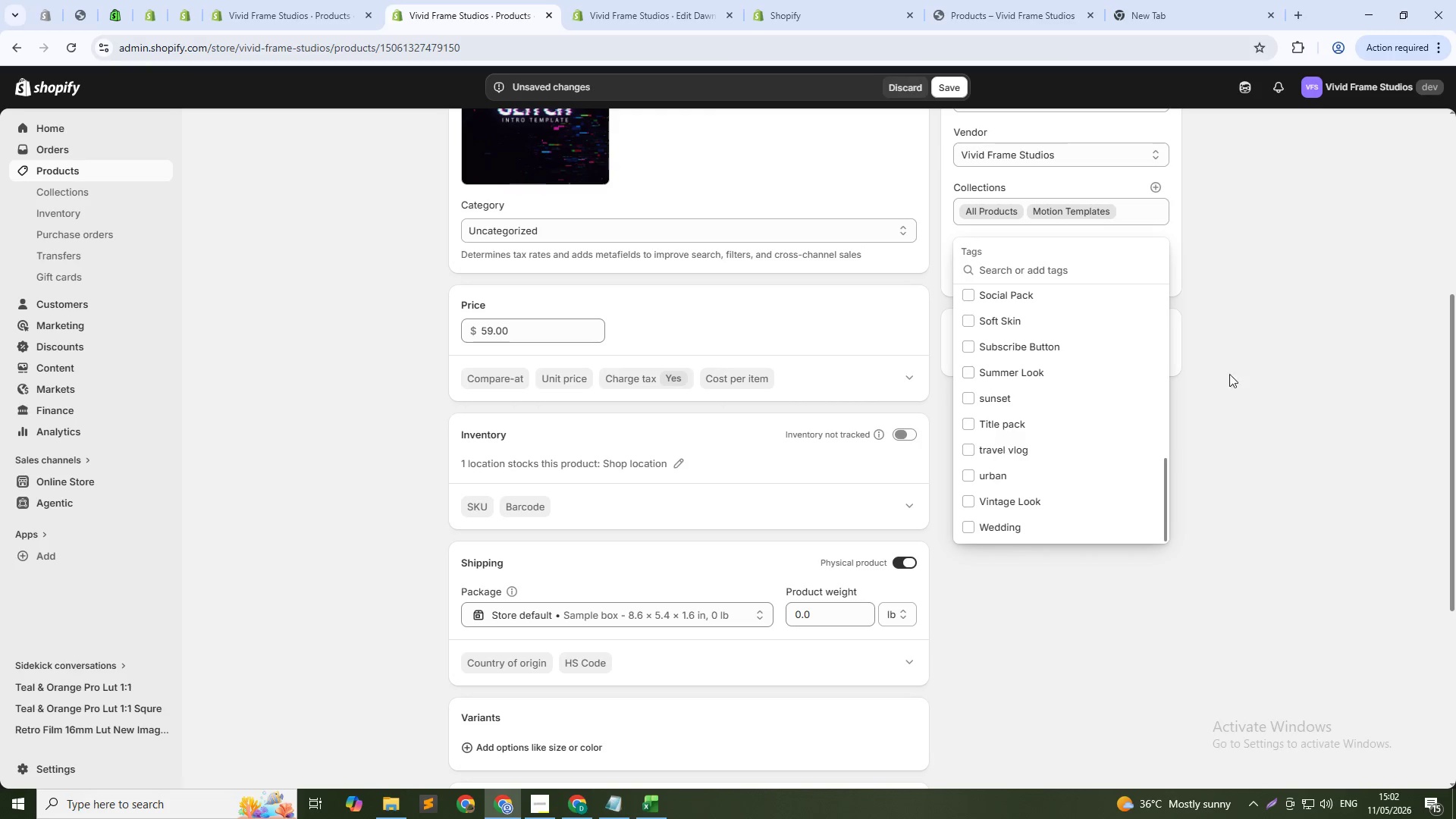 
left_click([1306, 332])
 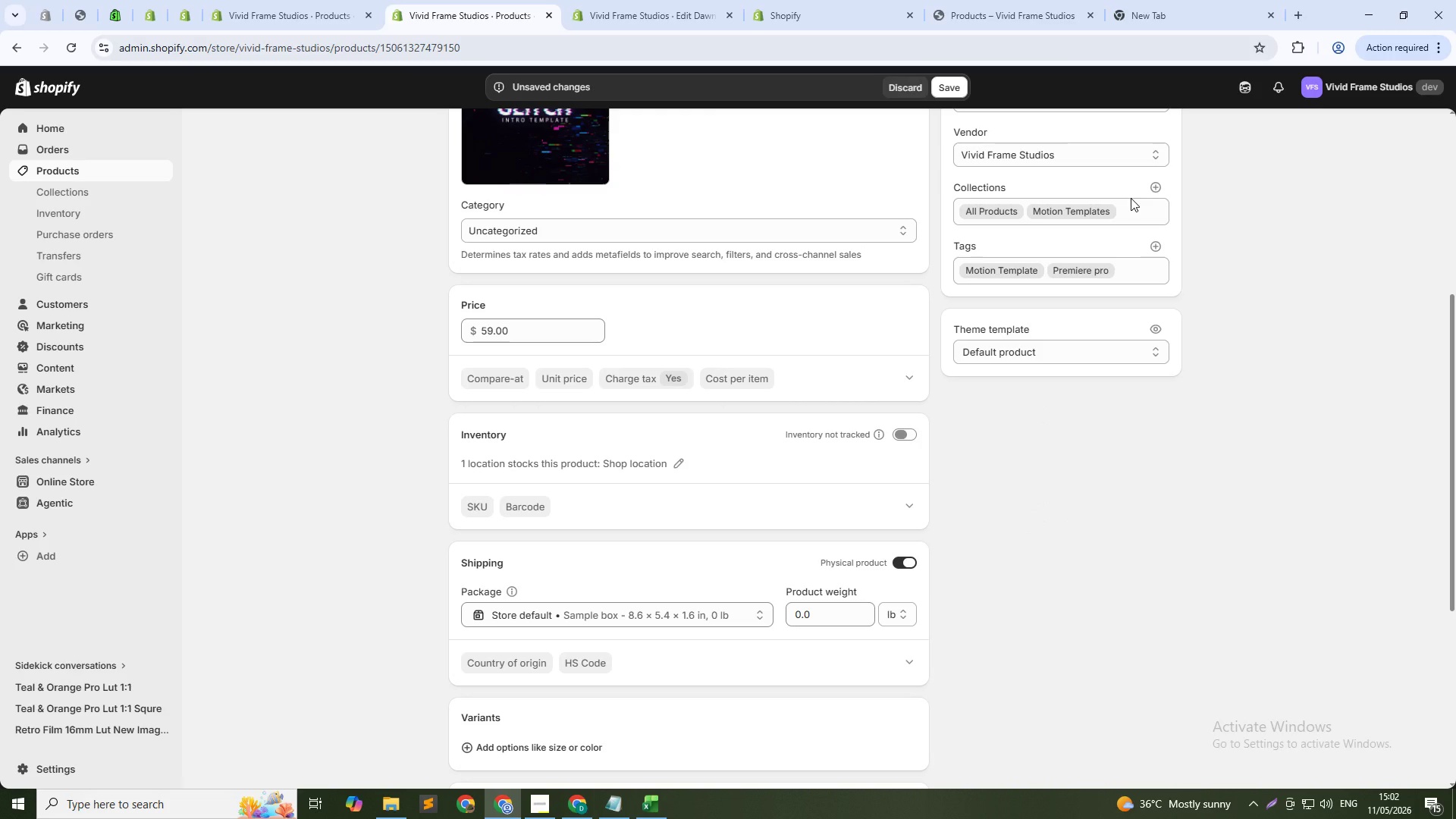 
key(Control+Z)
 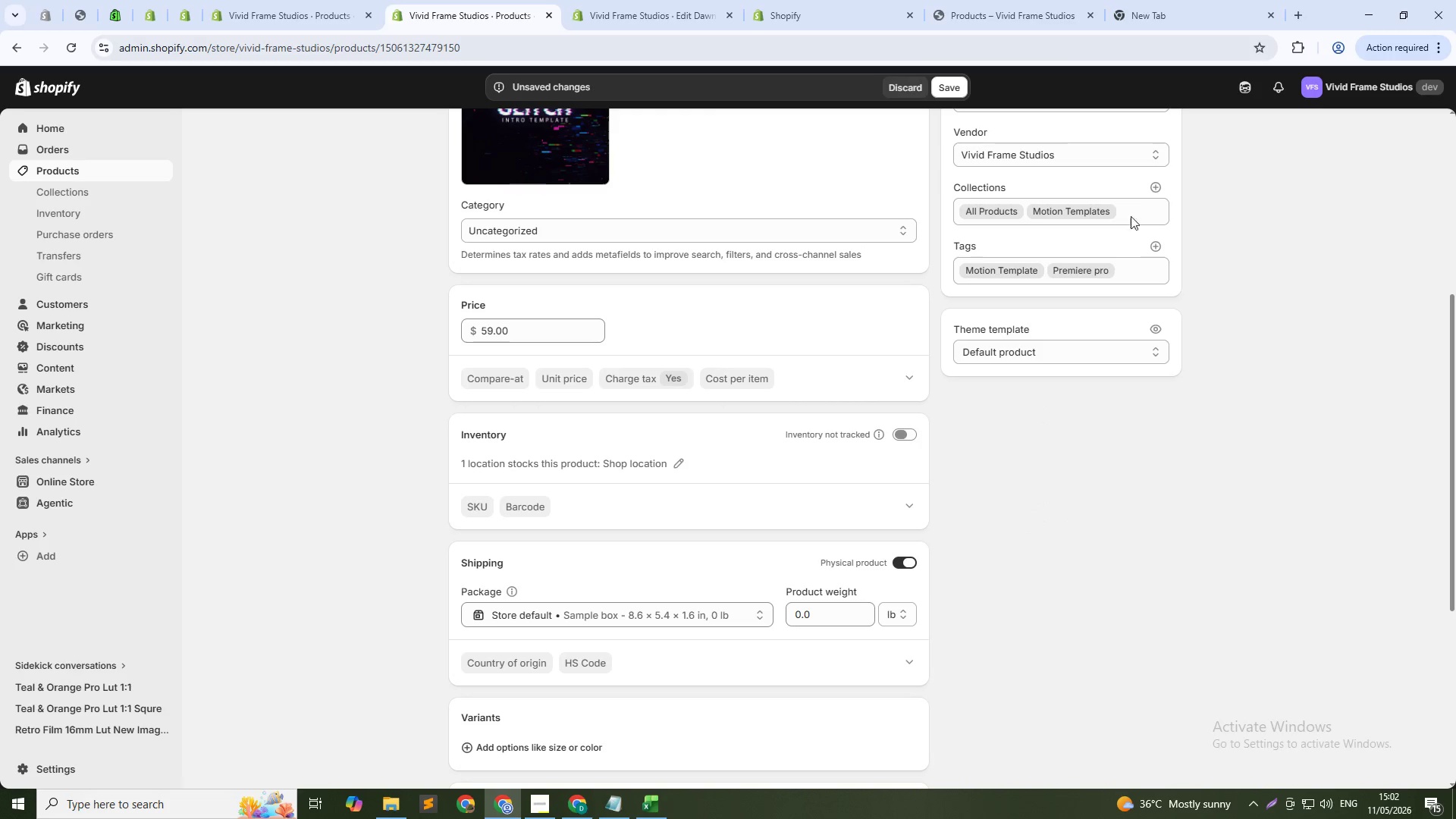 
key(Control+Z)
 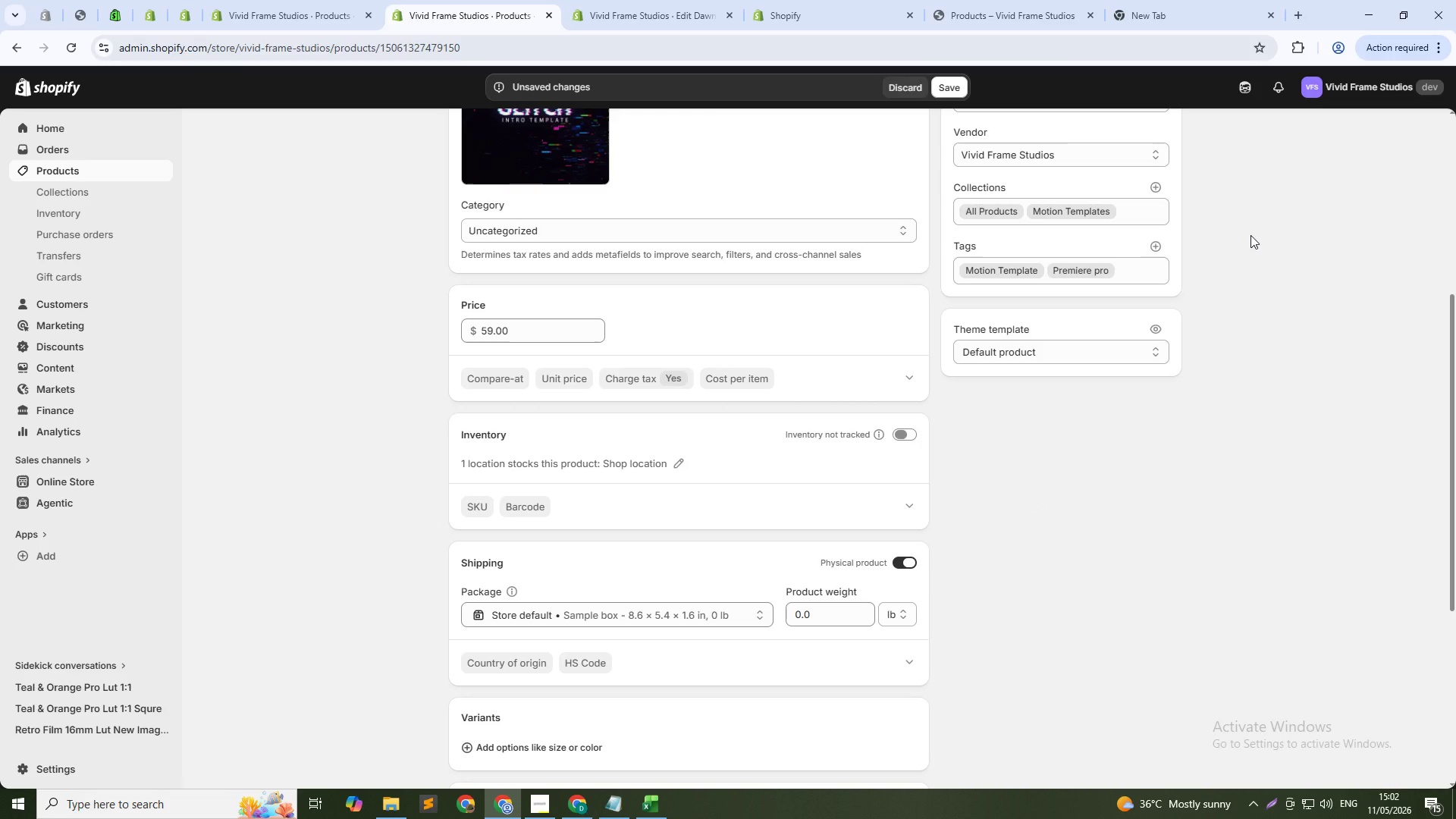 
left_click([1250, 235])
 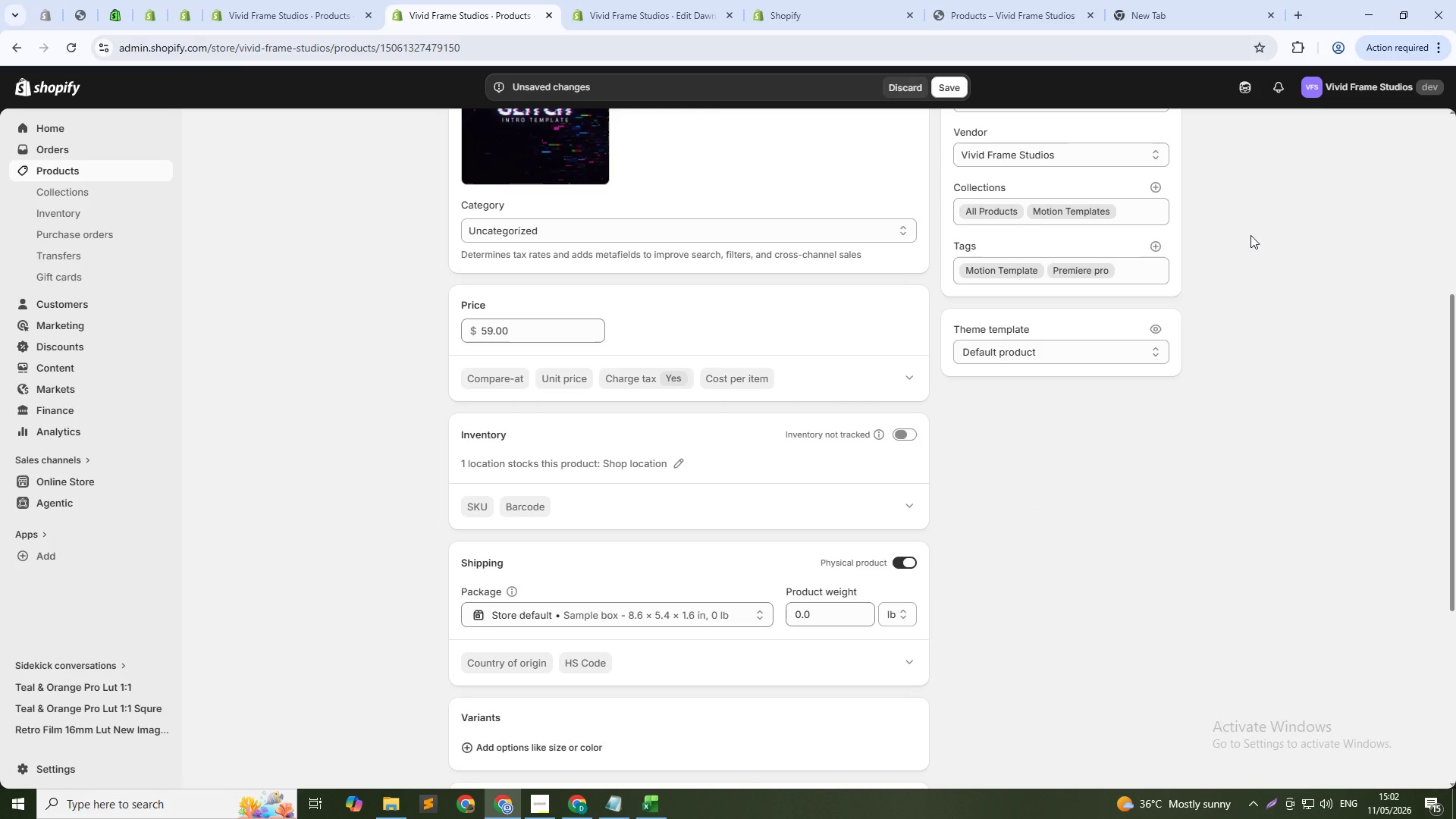 
key(Control+Z)
 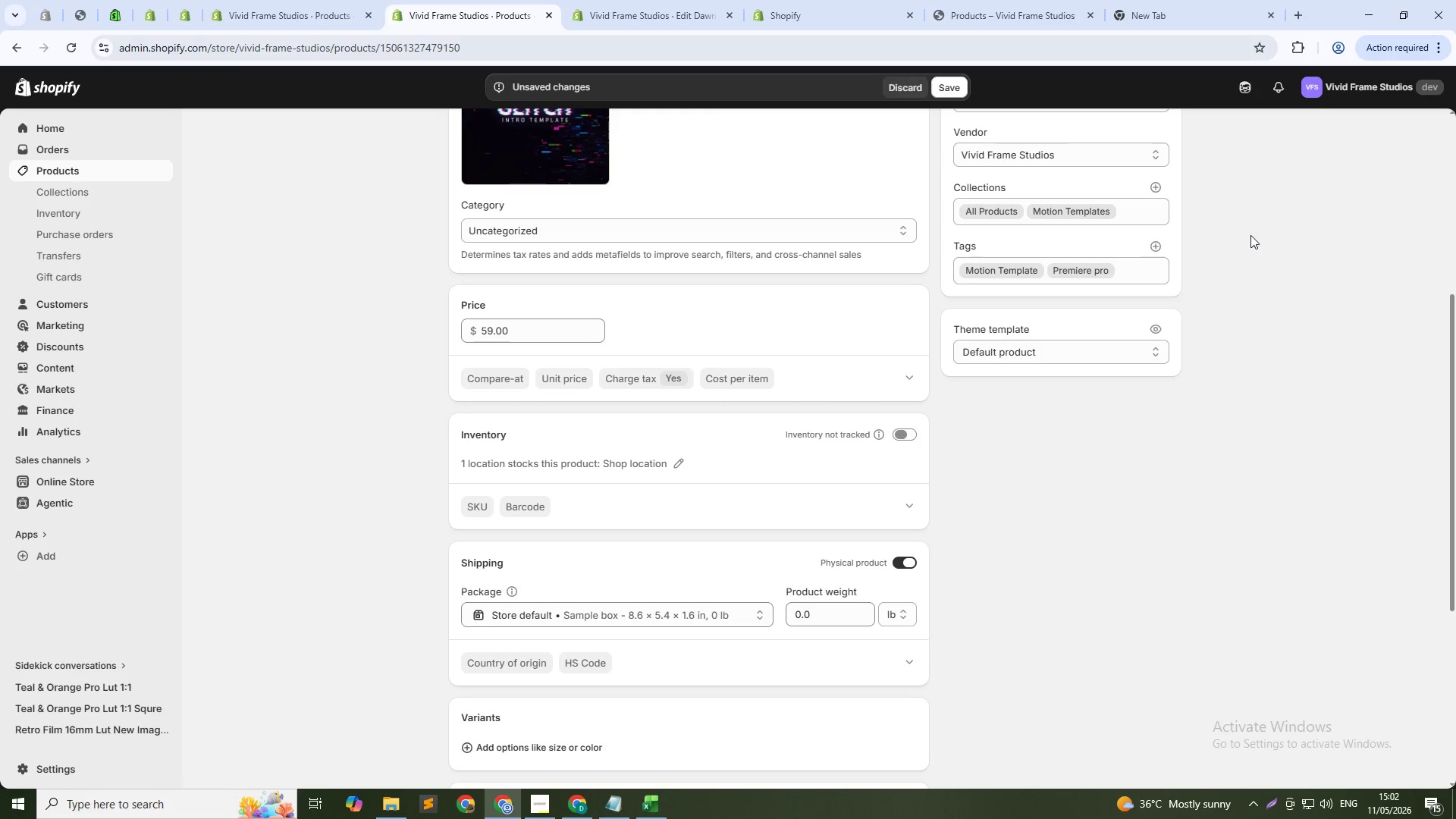 
key(Control+Z)
 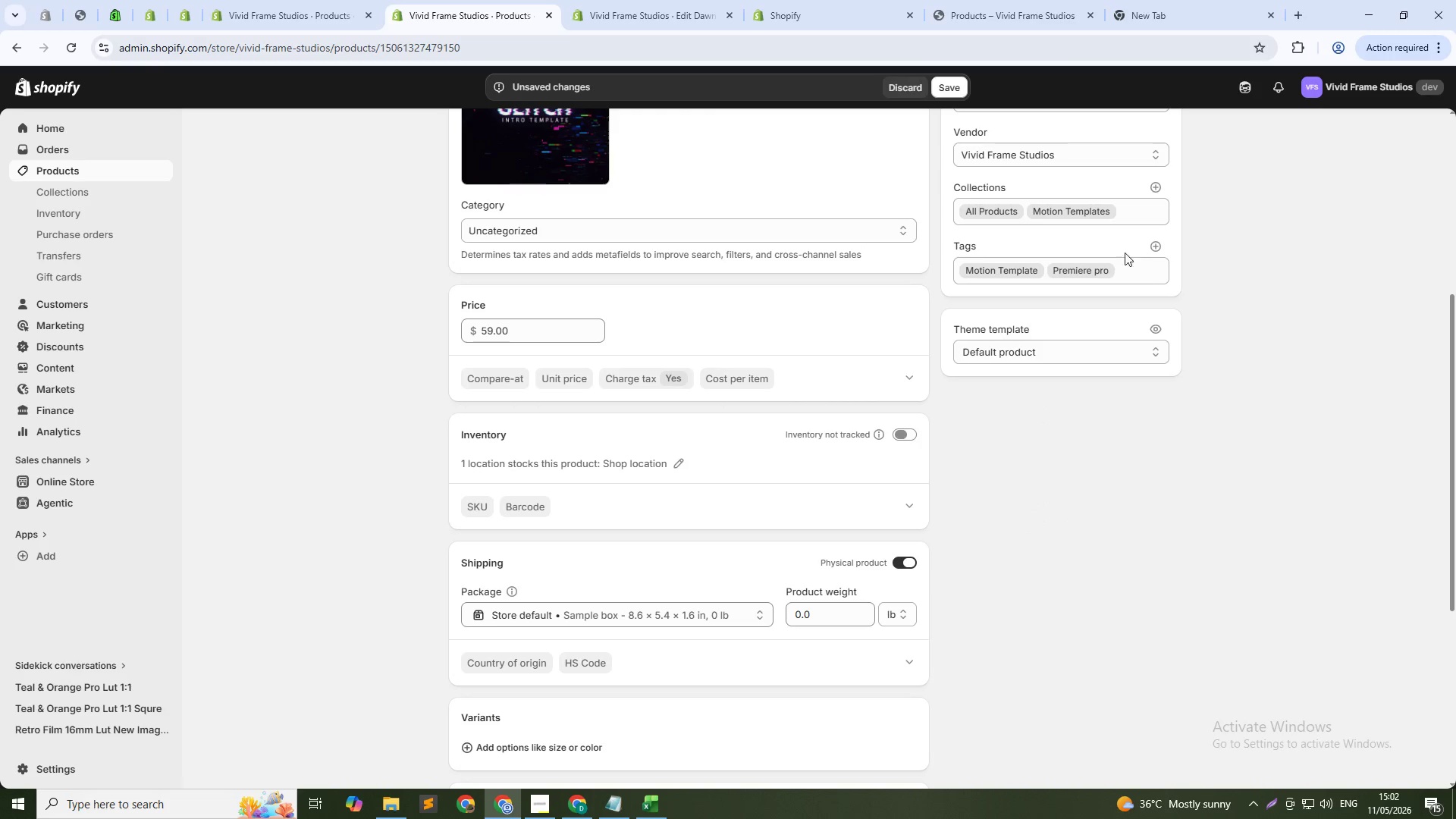 
key(Control+Z)
 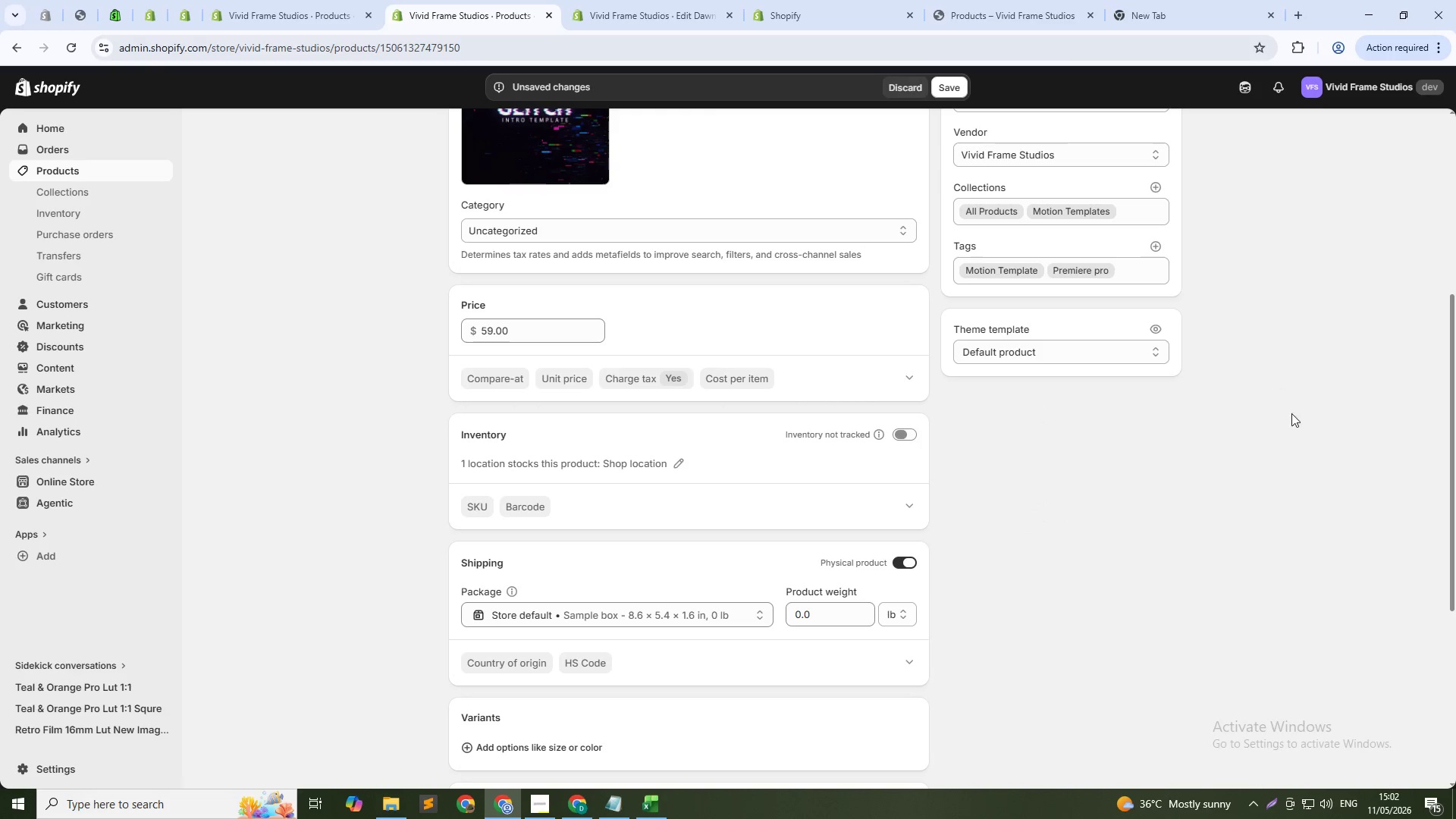 
left_click([1291, 417])
 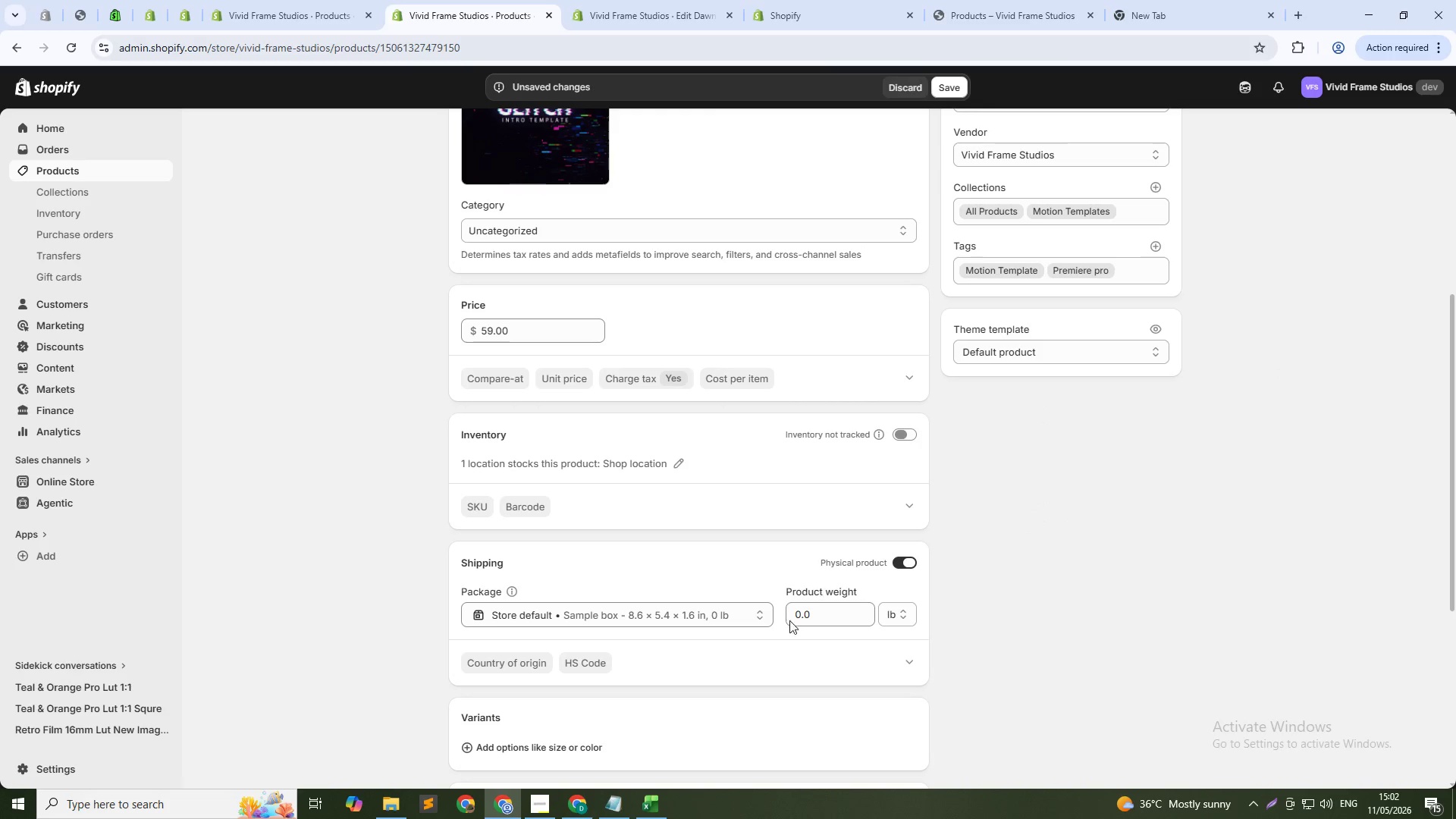 
scroll: coordinate [942, 453], scroll_direction: down, amount: 10.0
 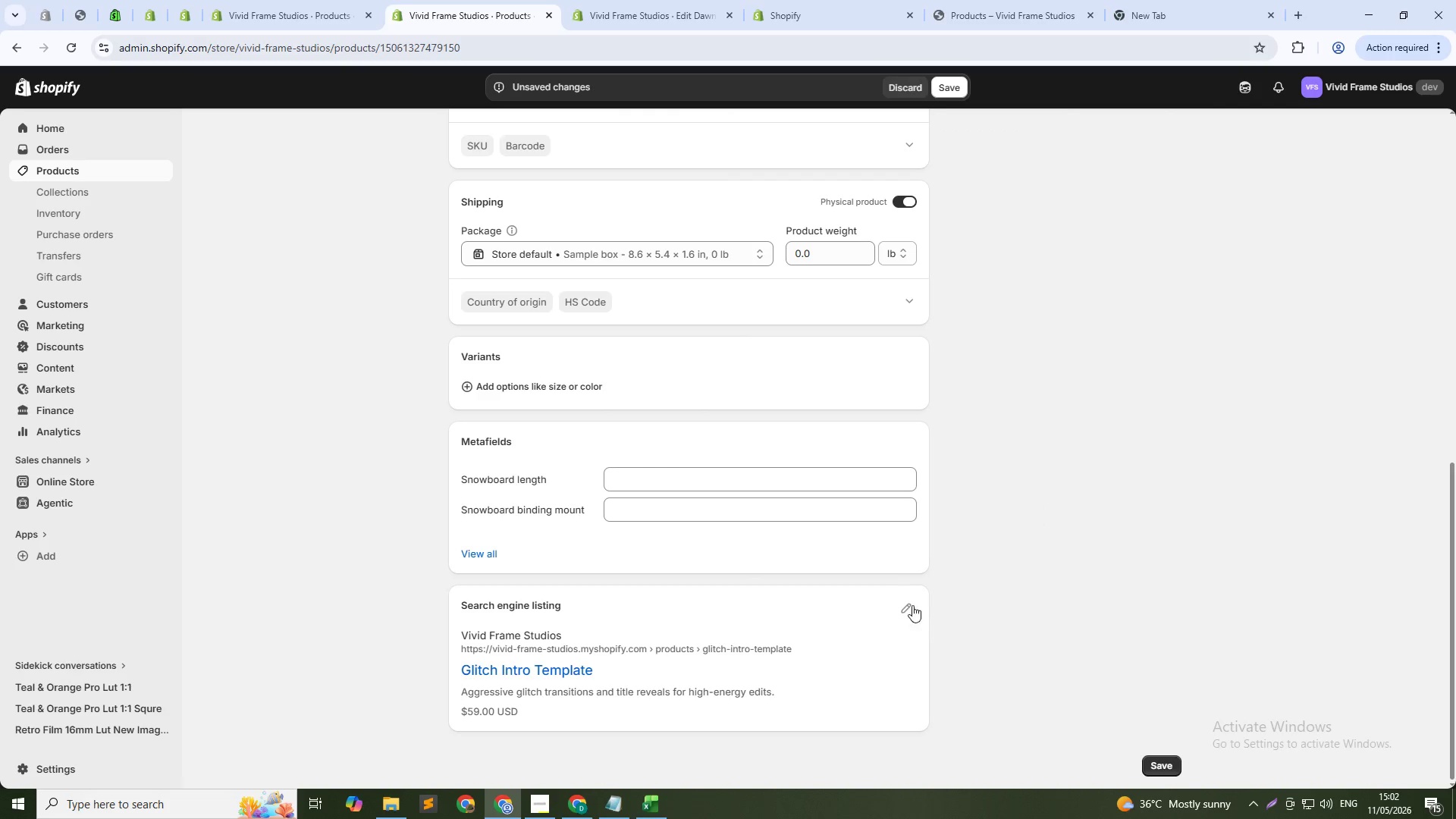 
left_click([909, 607])
 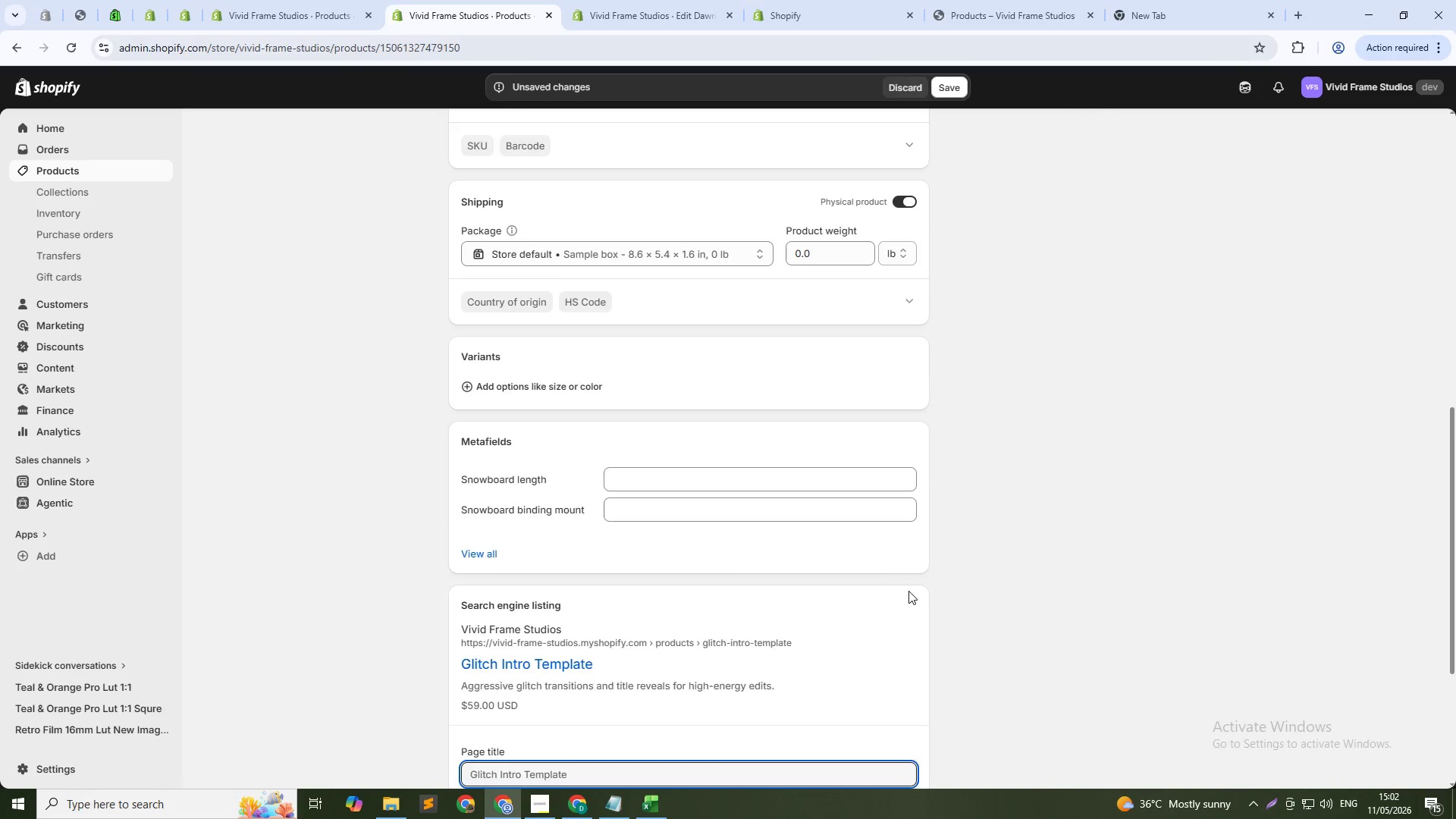 
scroll: coordinate [908, 591], scroll_direction: down, amount: 5.0
 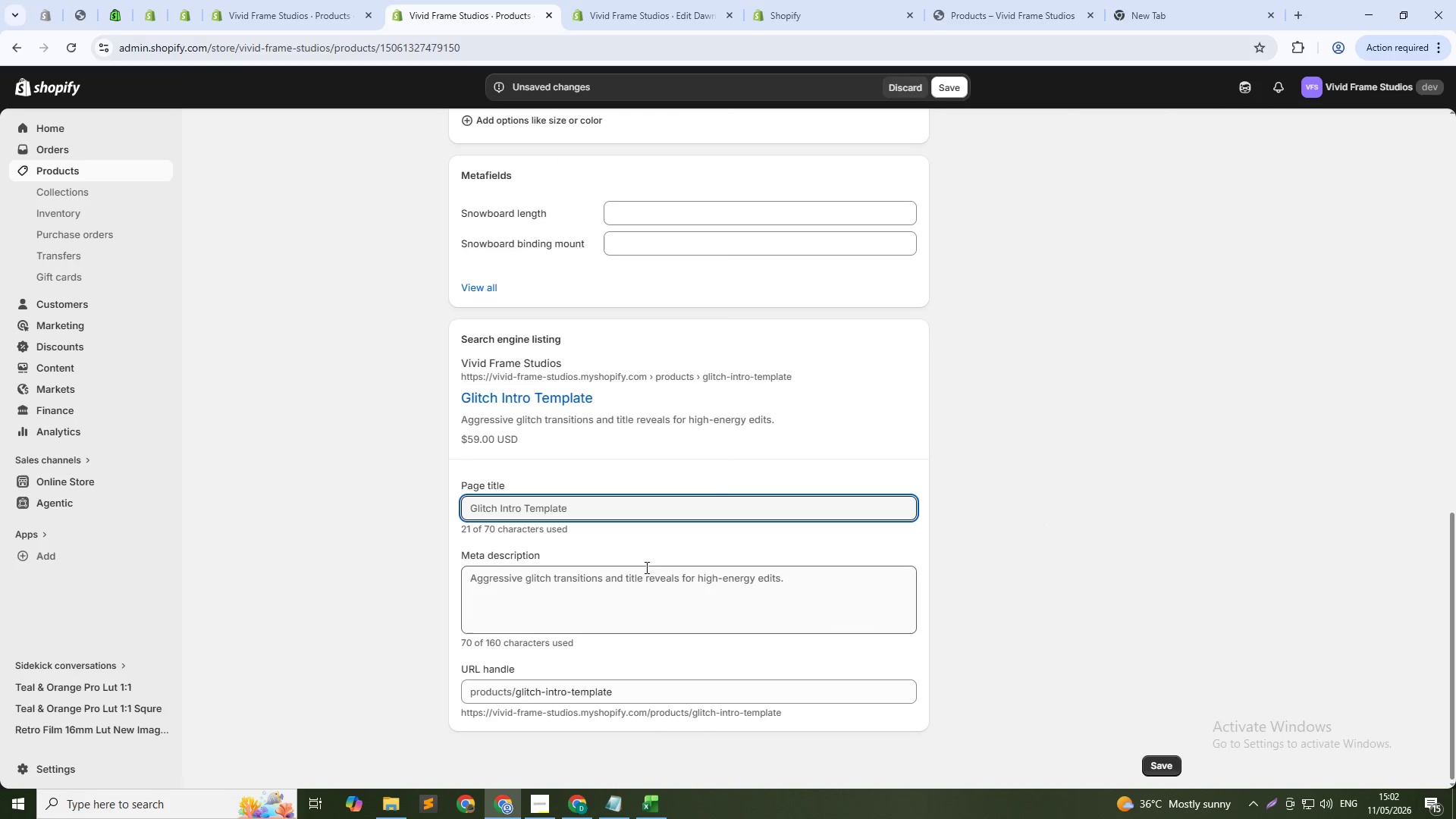 
scroll: coordinate [664, 566], scroll_direction: up, amount: 16.0
 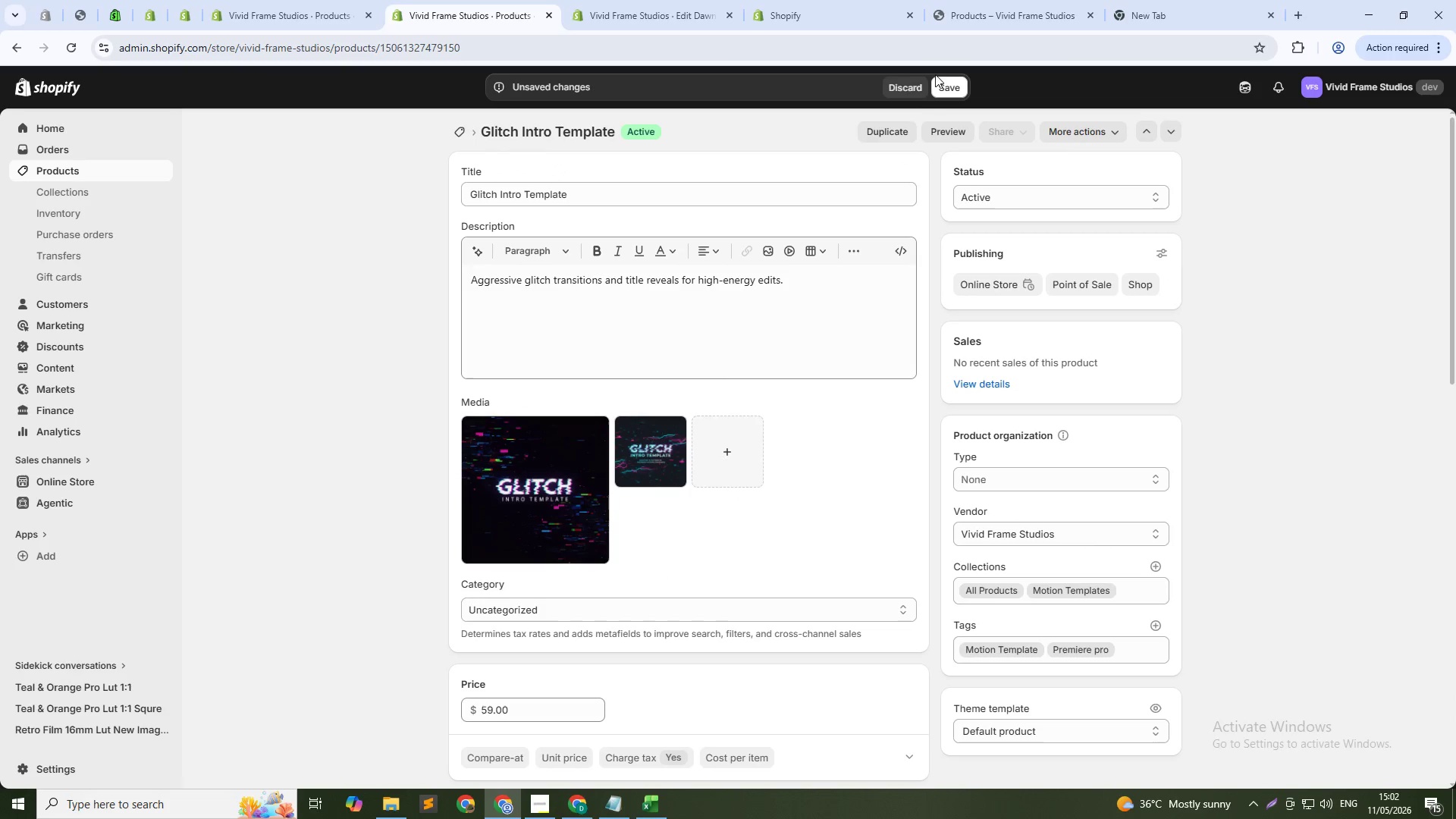 
left_click([893, 91])
 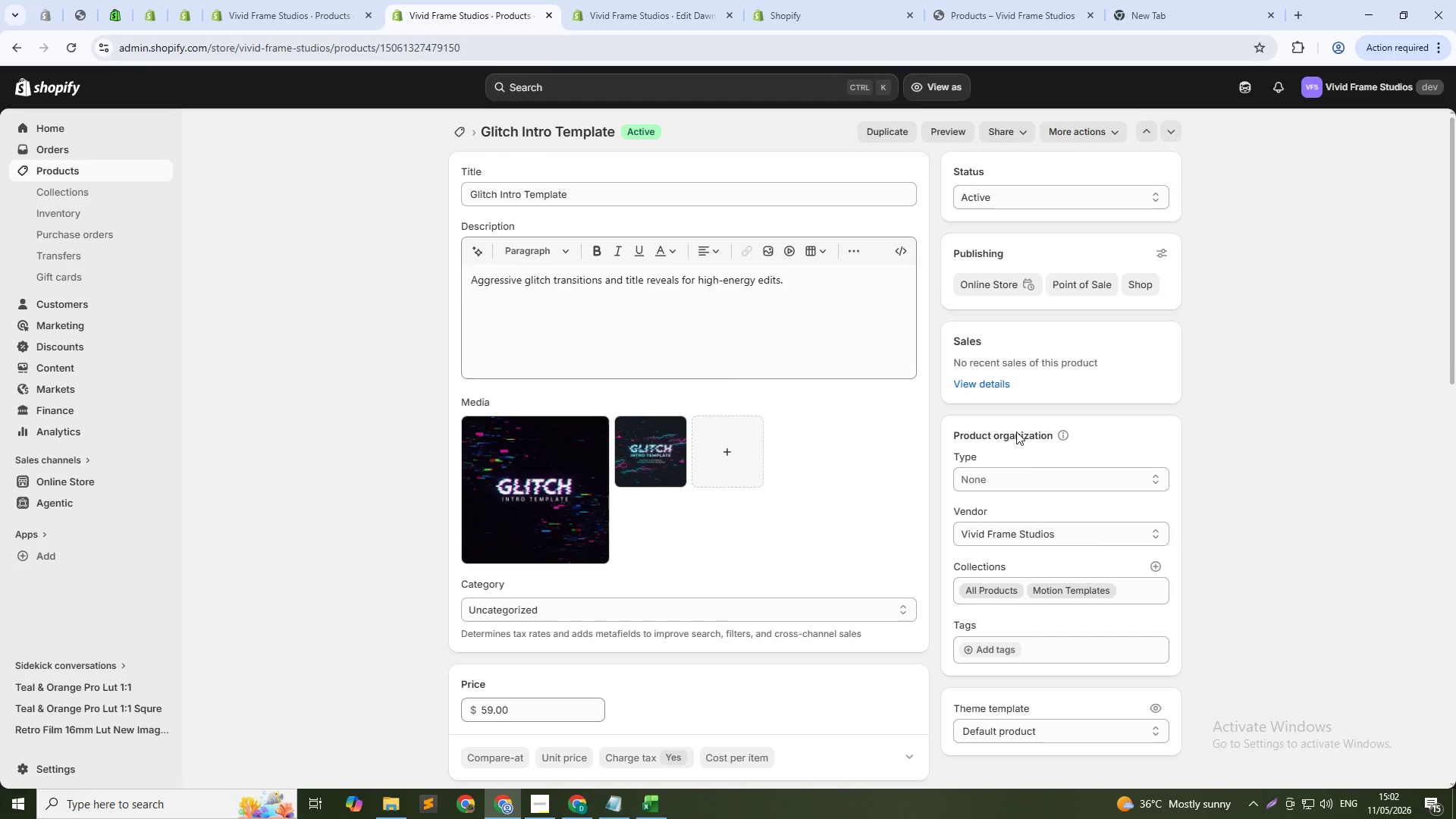 
scroll: coordinate [1006, 522], scroll_direction: down, amount: 3.0
 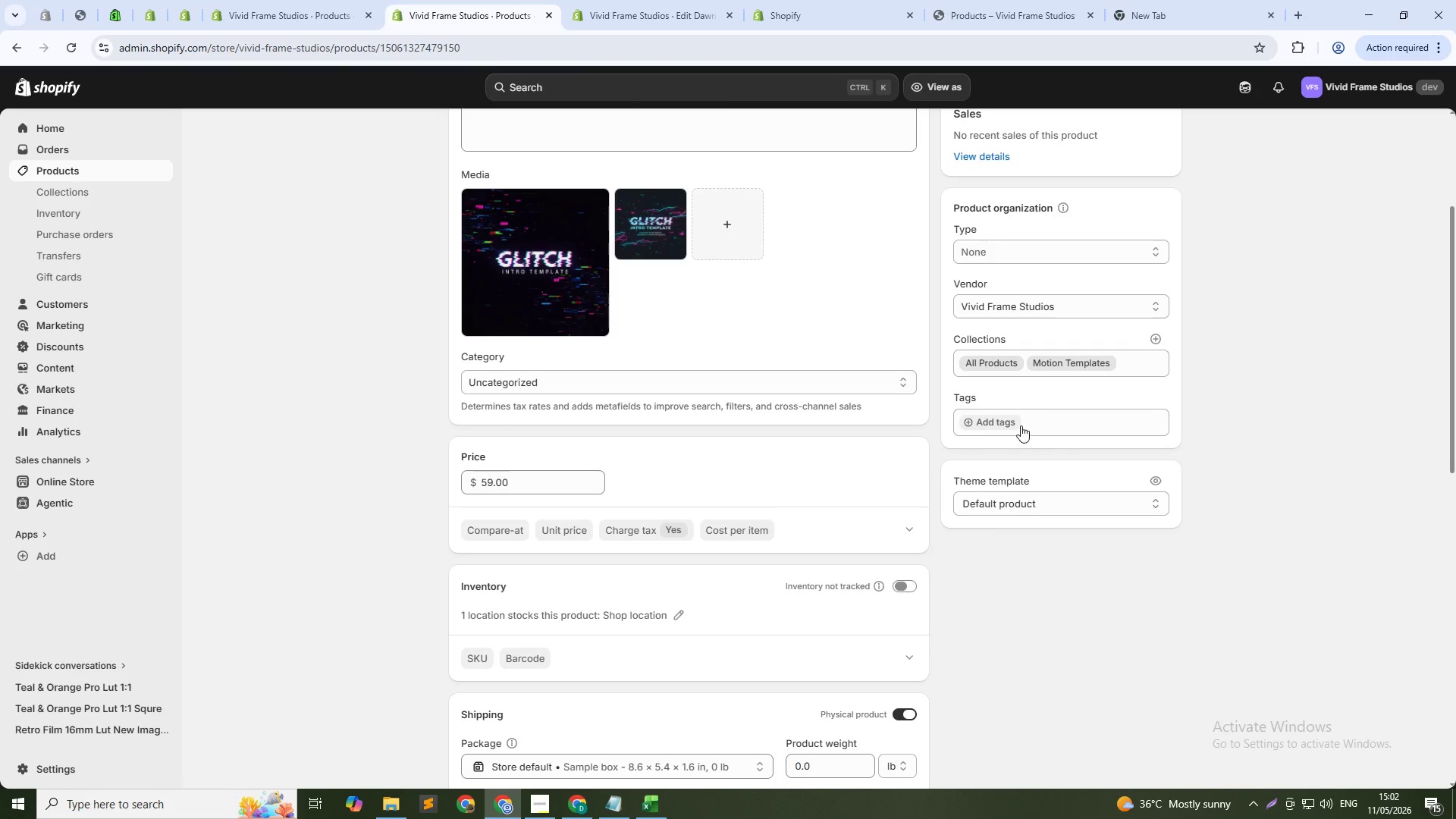 
left_click([1003, 421])
 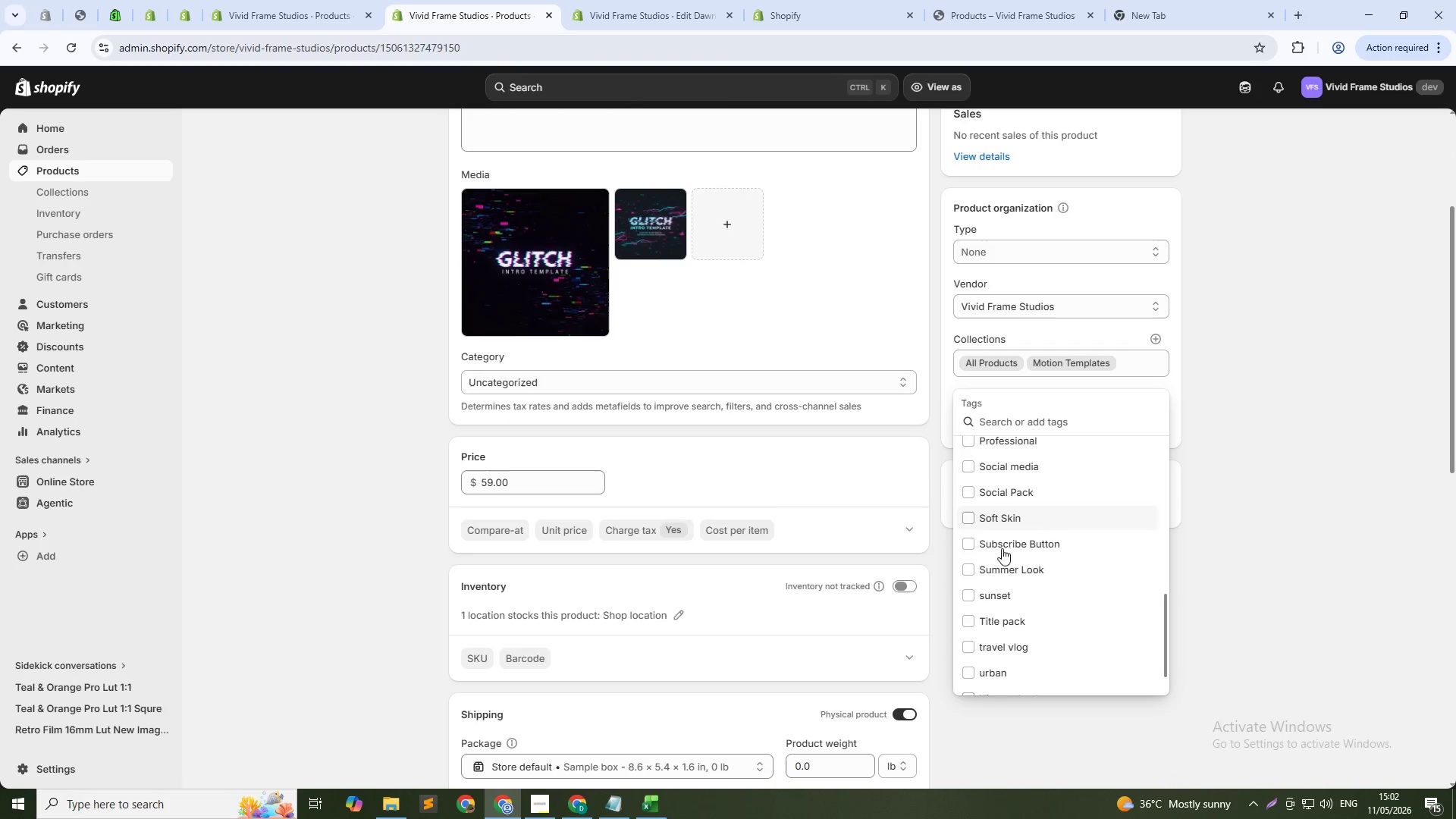 
scroll: coordinate [1023, 565], scroll_direction: up, amount: 10.0
 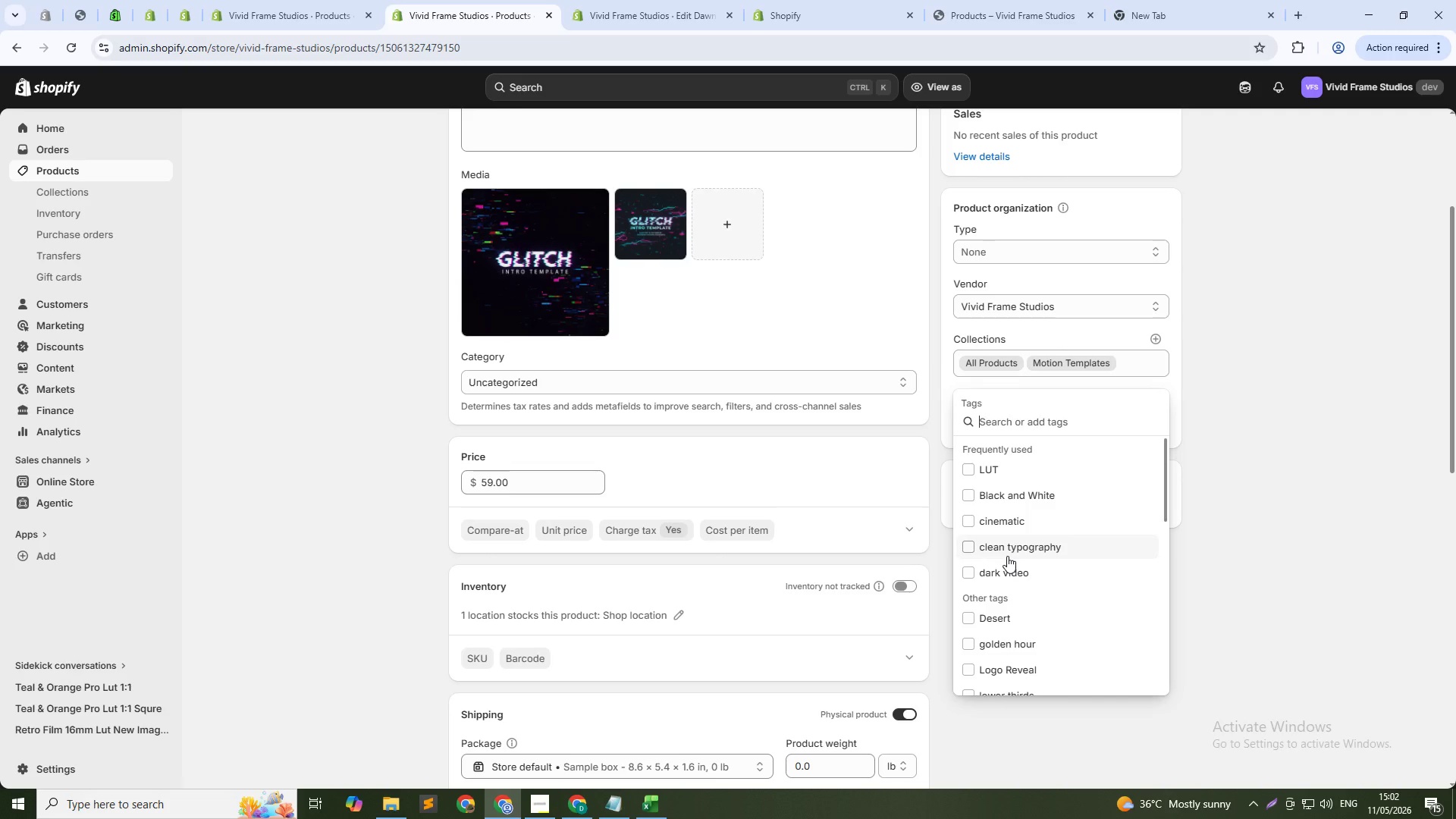 
wait(8.45)
 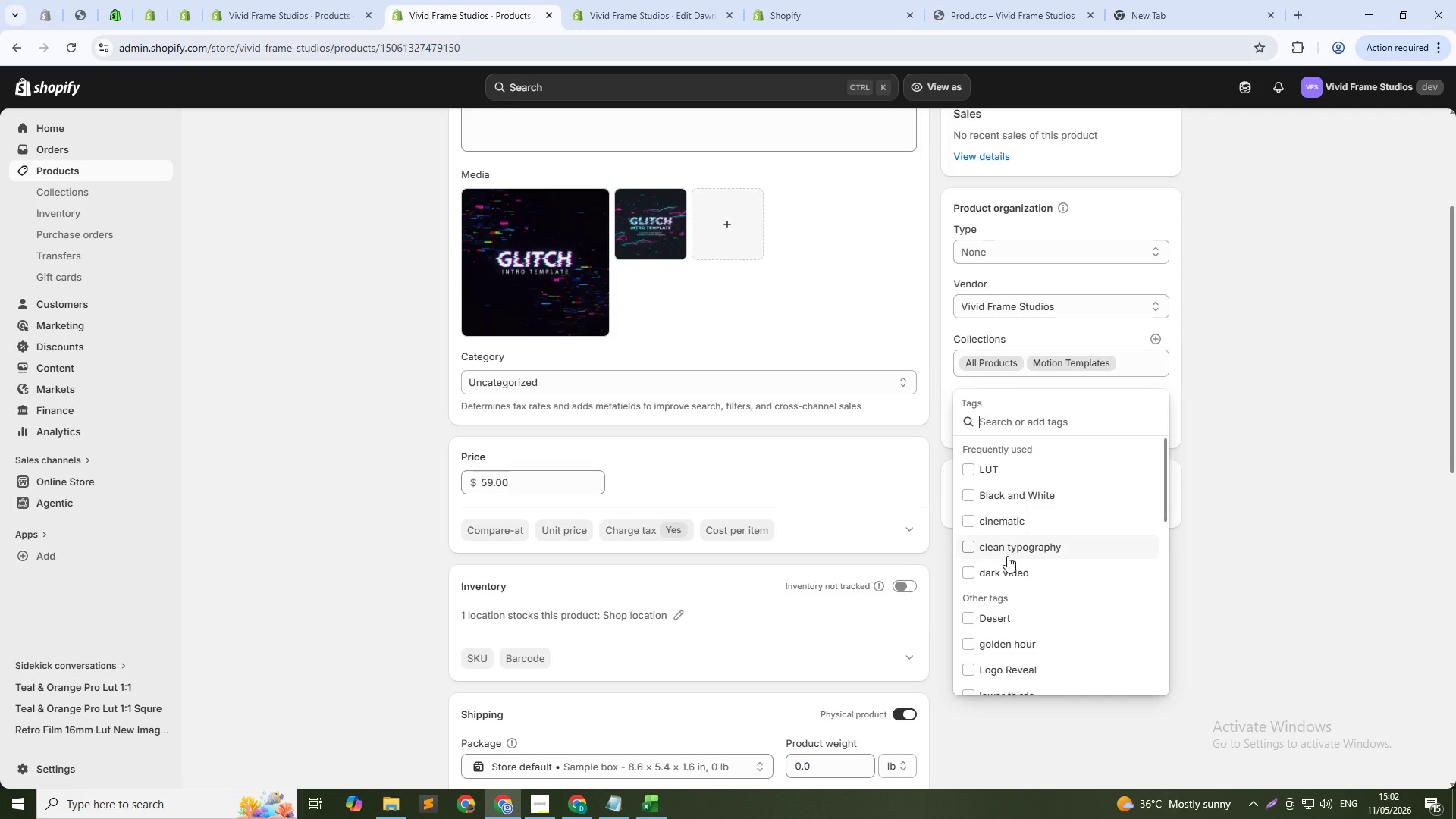 
left_click([1260, 422])
 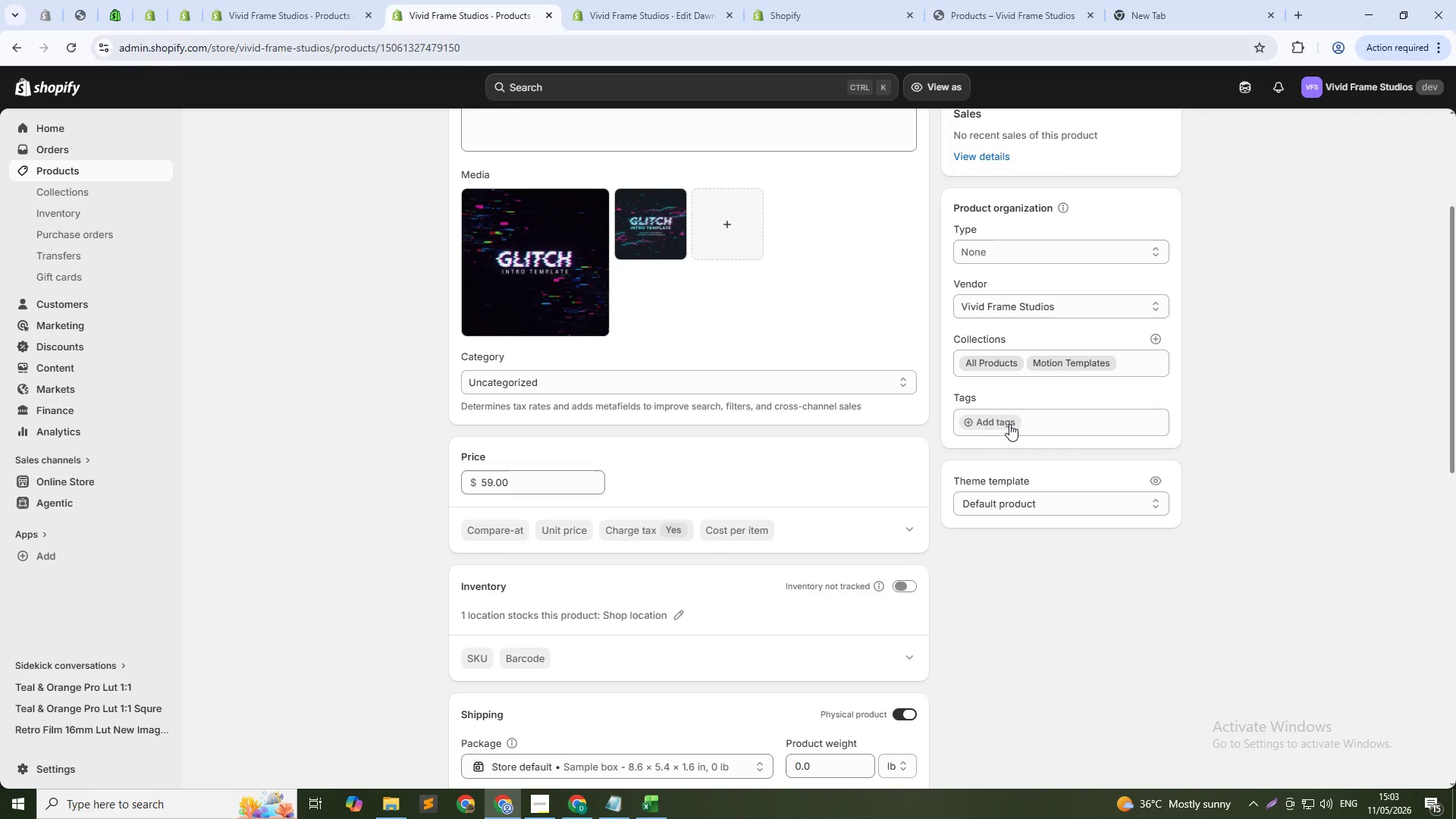 
left_click([1004, 423])
 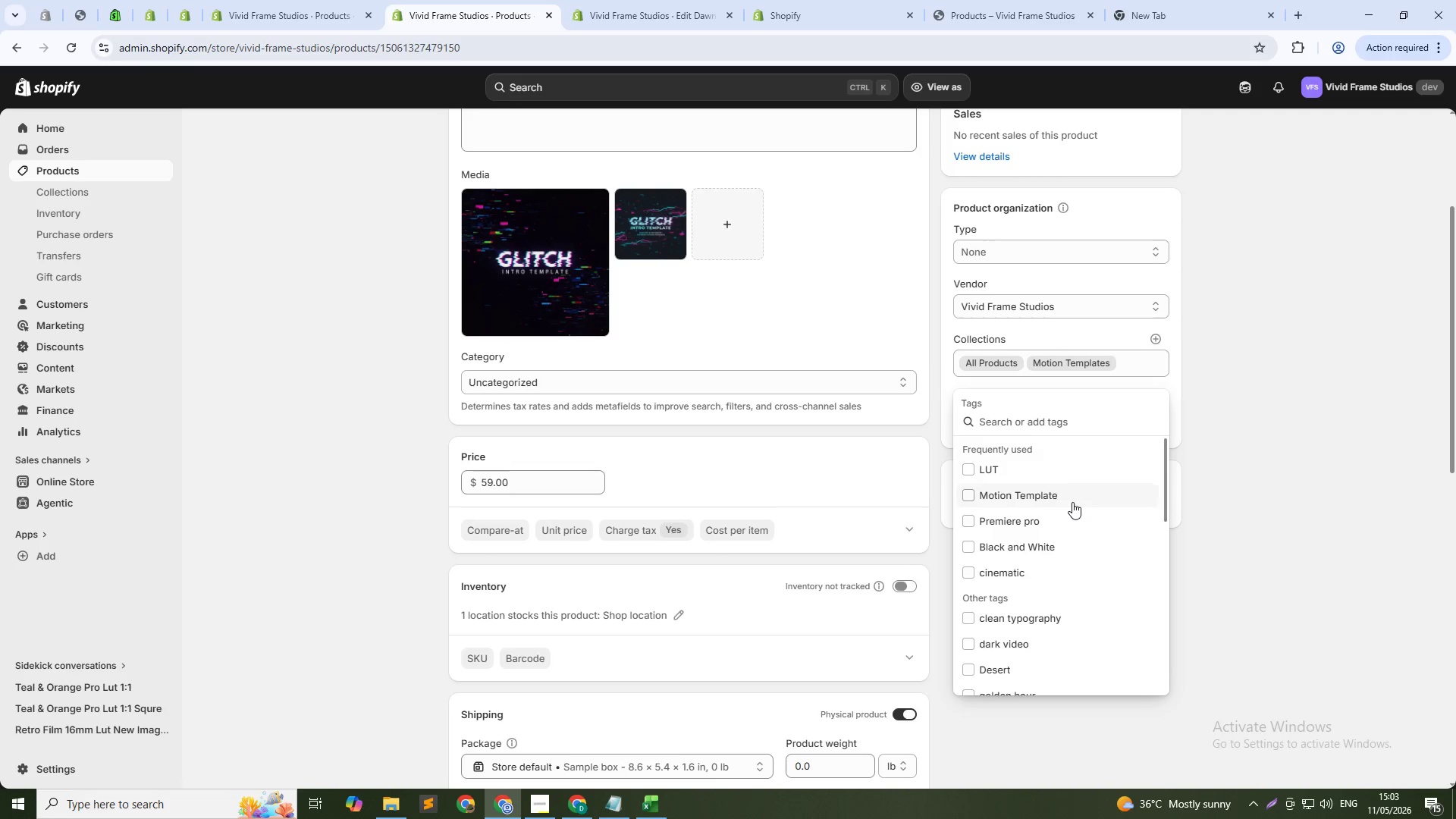 
left_click([1048, 522])
 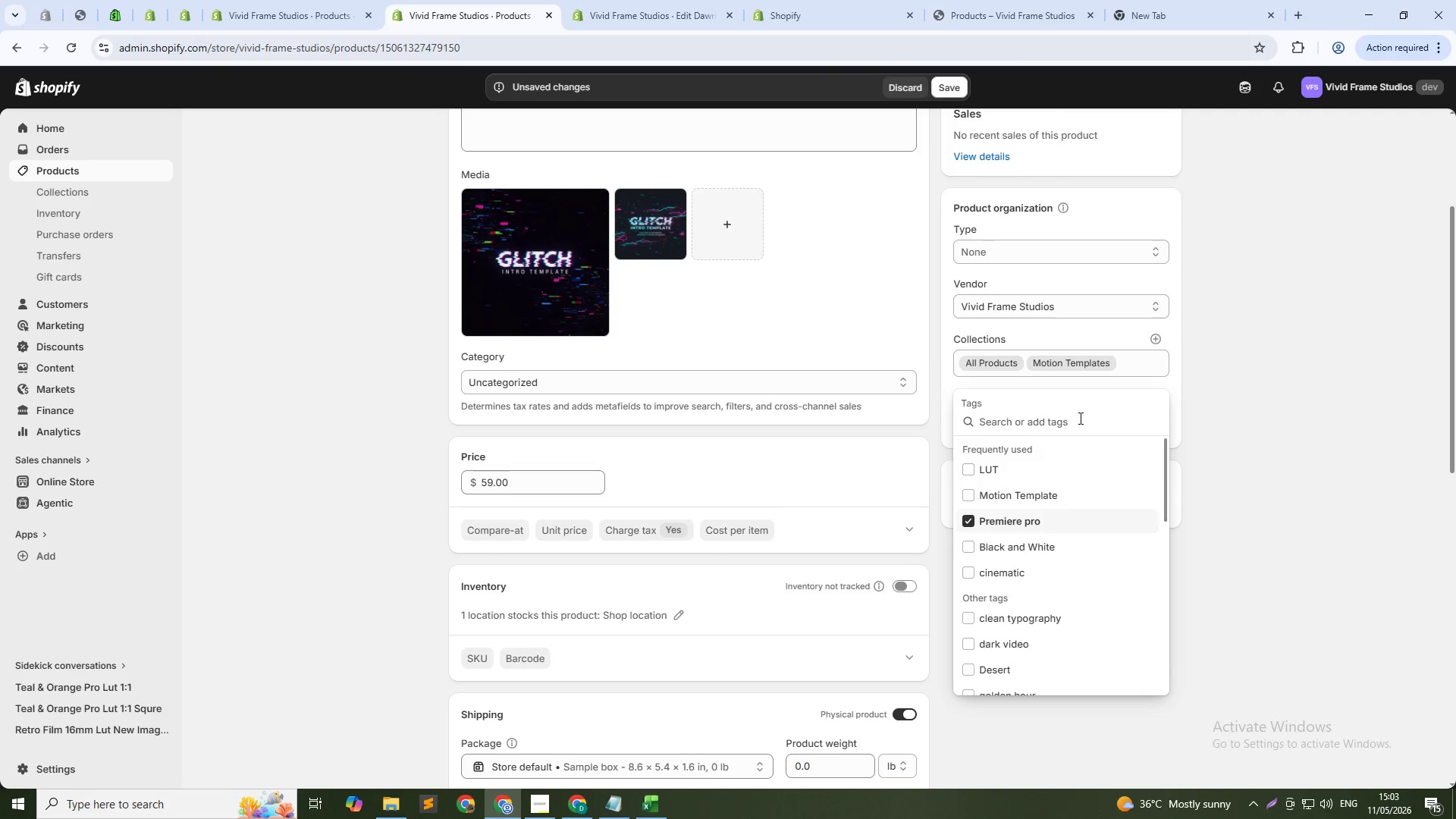 
left_click([1232, 443])
 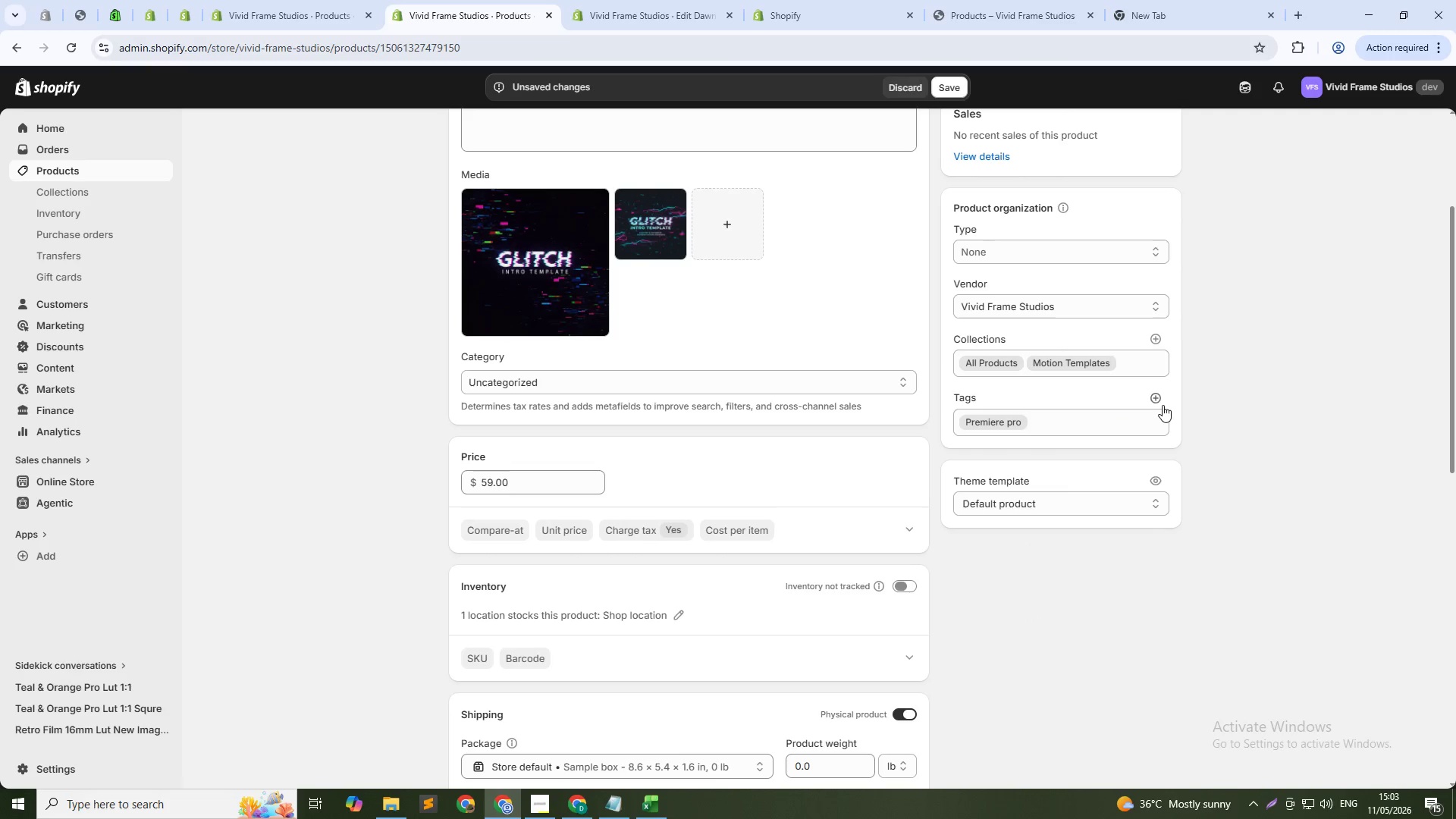 
left_click([1153, 400])
 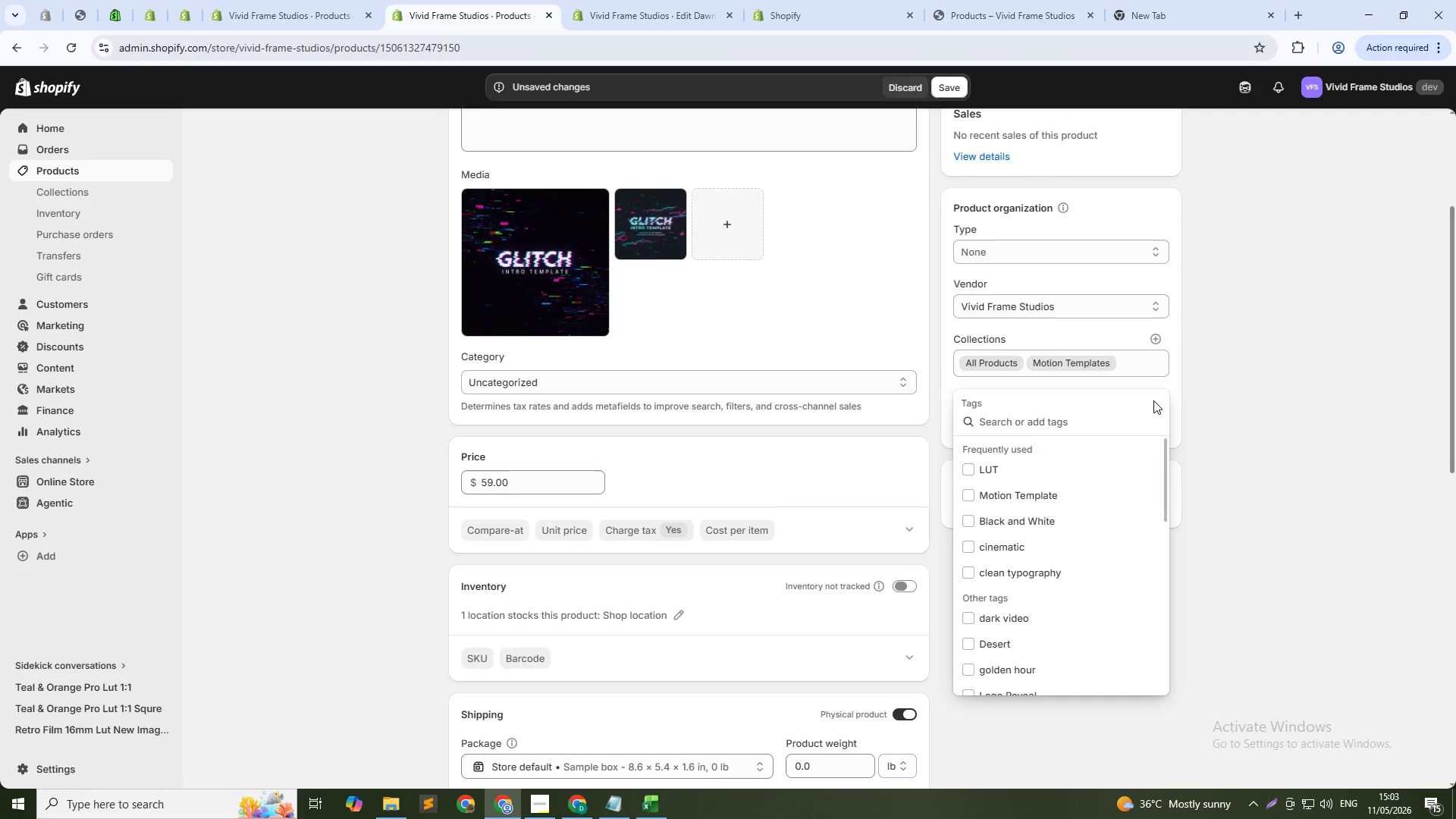 
type(Motion template)
 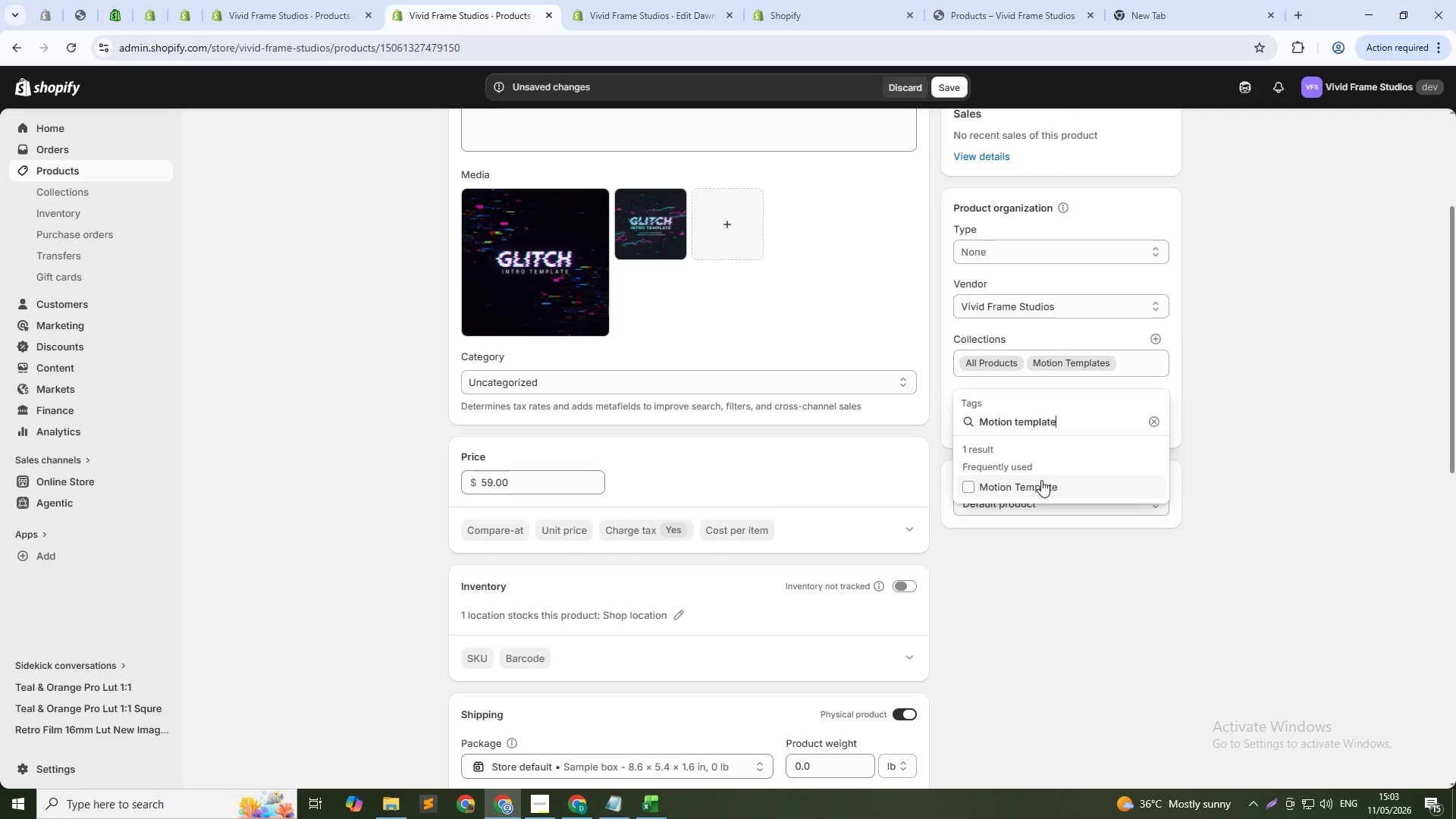 
left_click([1014, 491])
 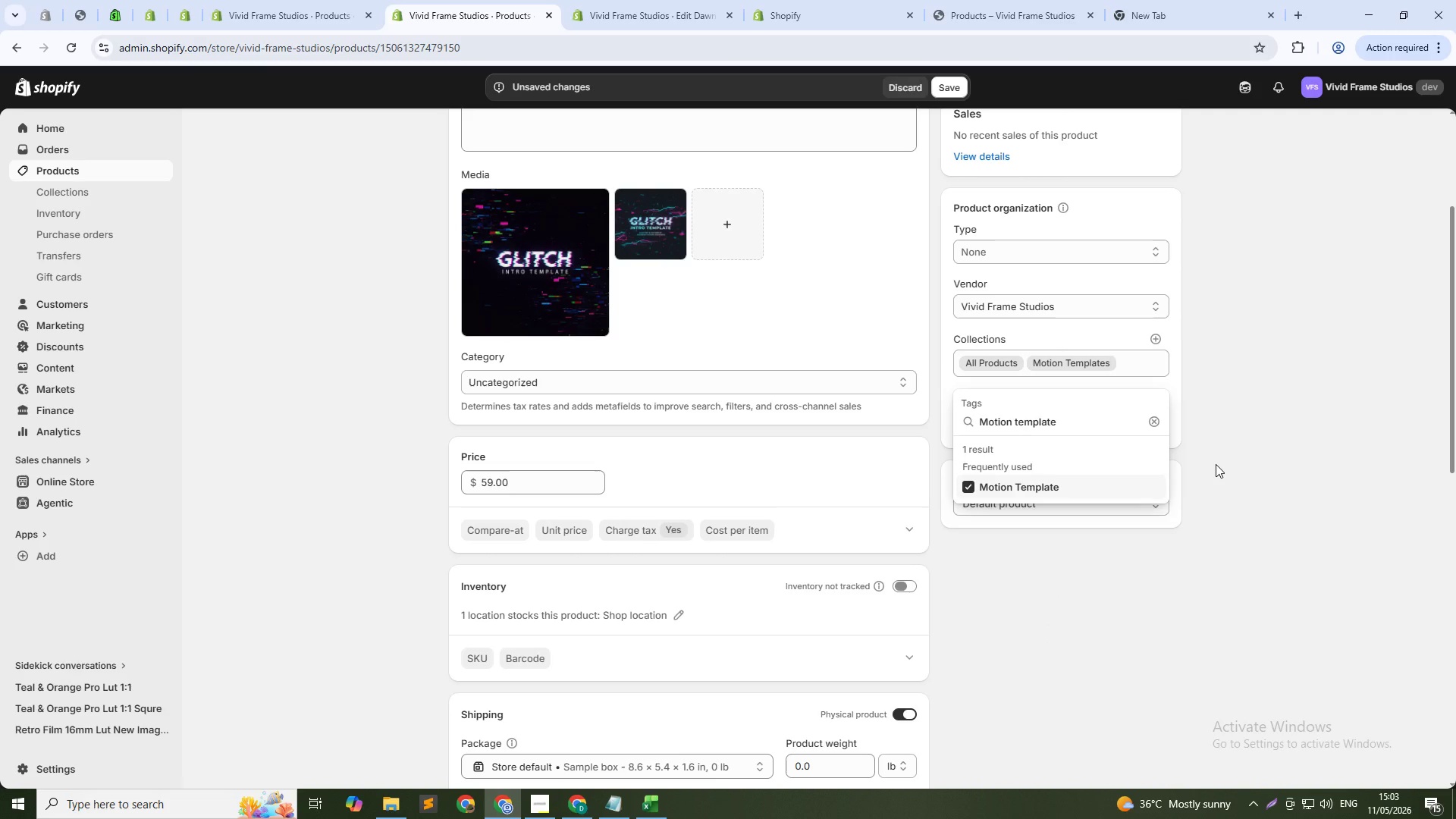 
left_click([1216, 464])
 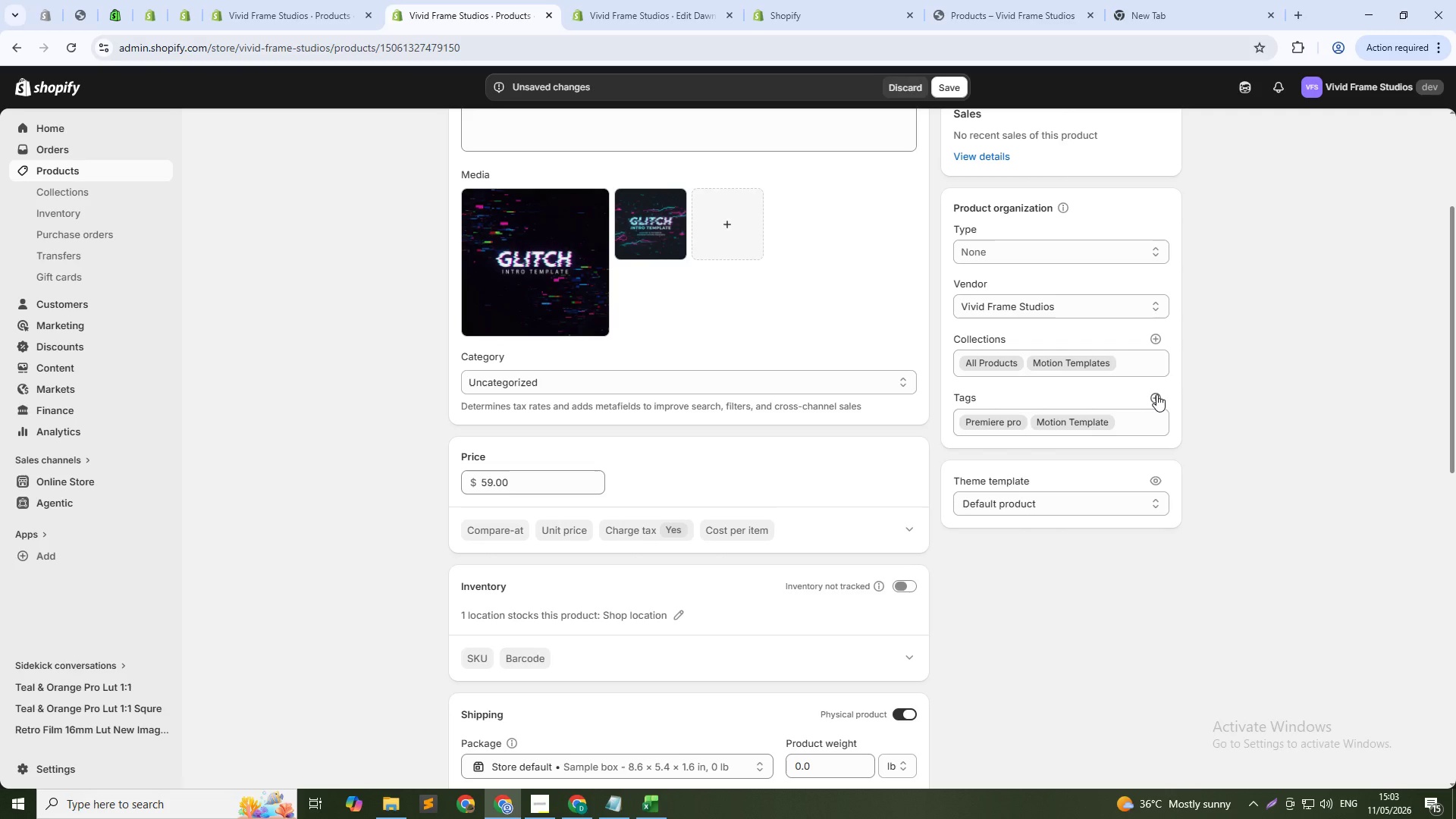 
left_click([1156, 394])
 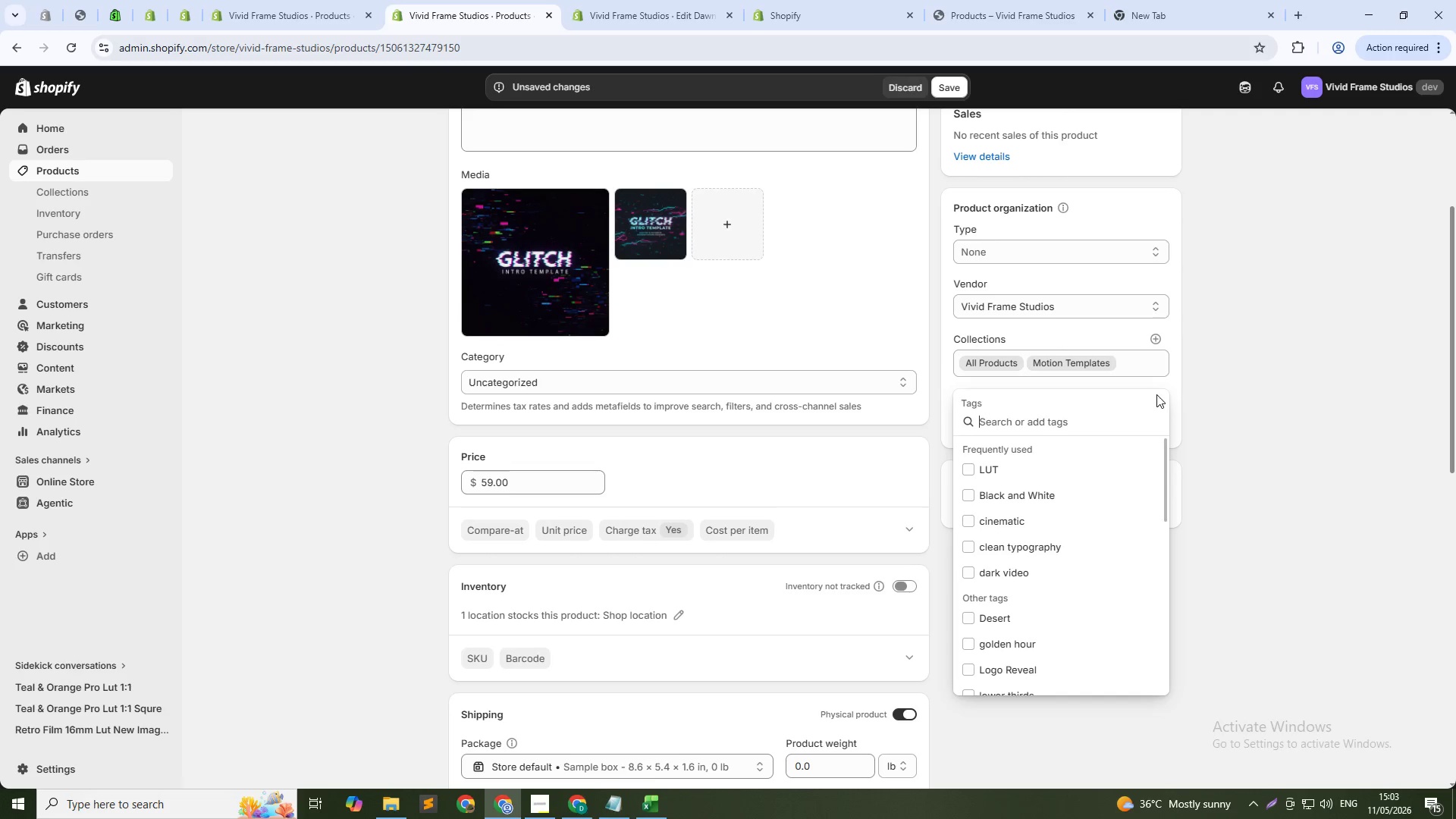 
type(glitch effect)
 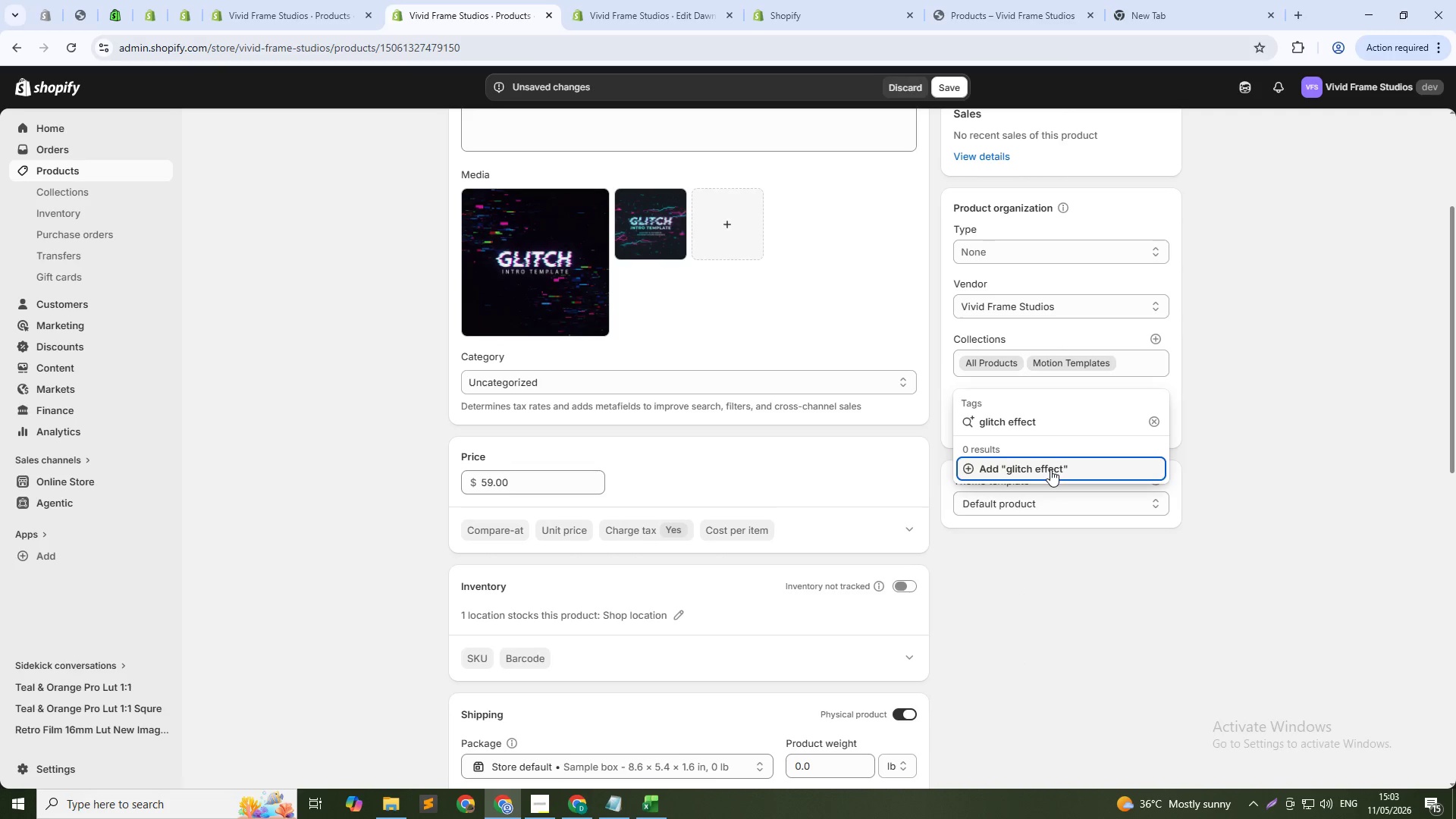 
left_click([1050, 469])
 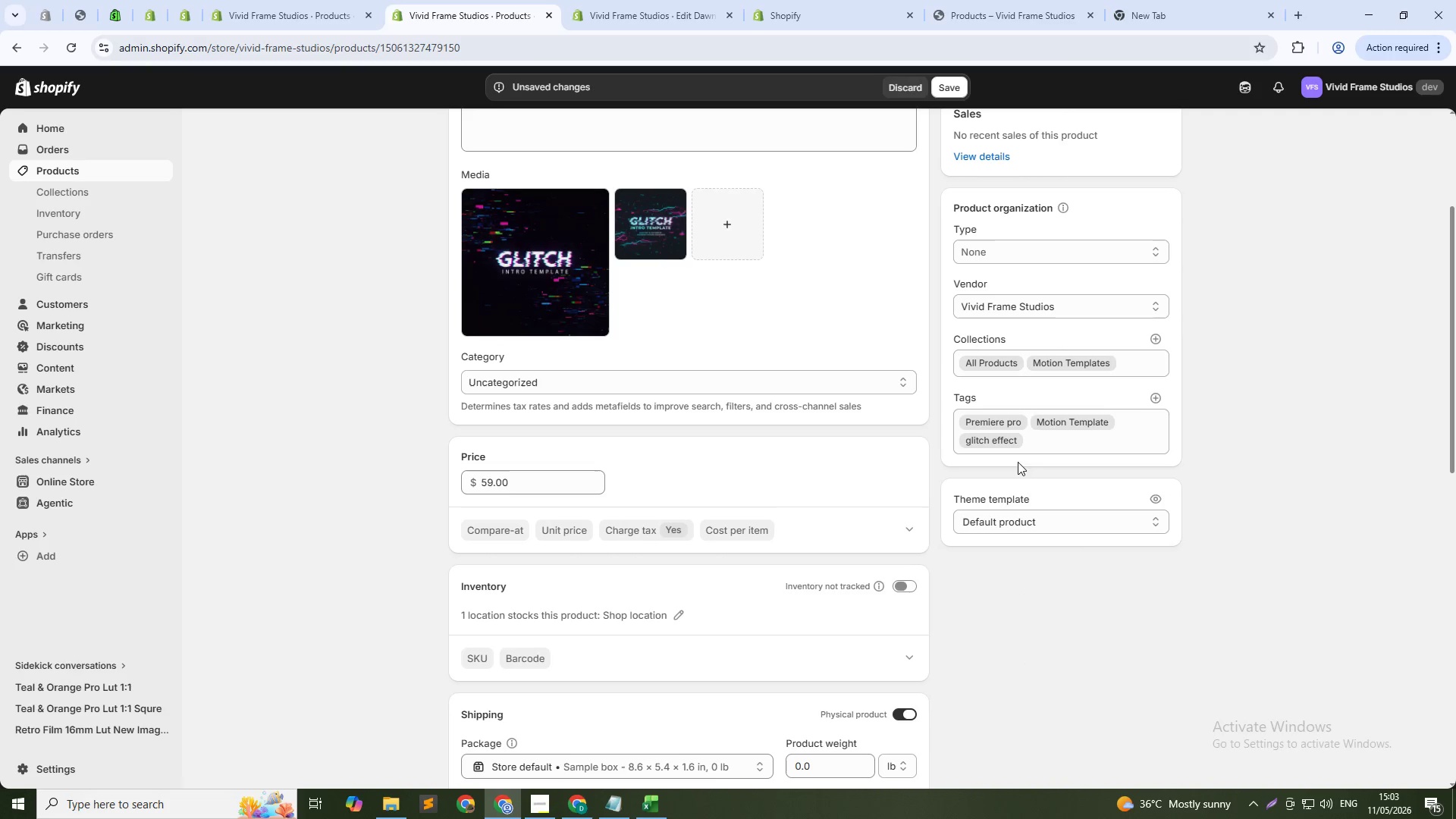 
scroll: coordinate [796, 466], scroll_direction: down, amount: 11.0
 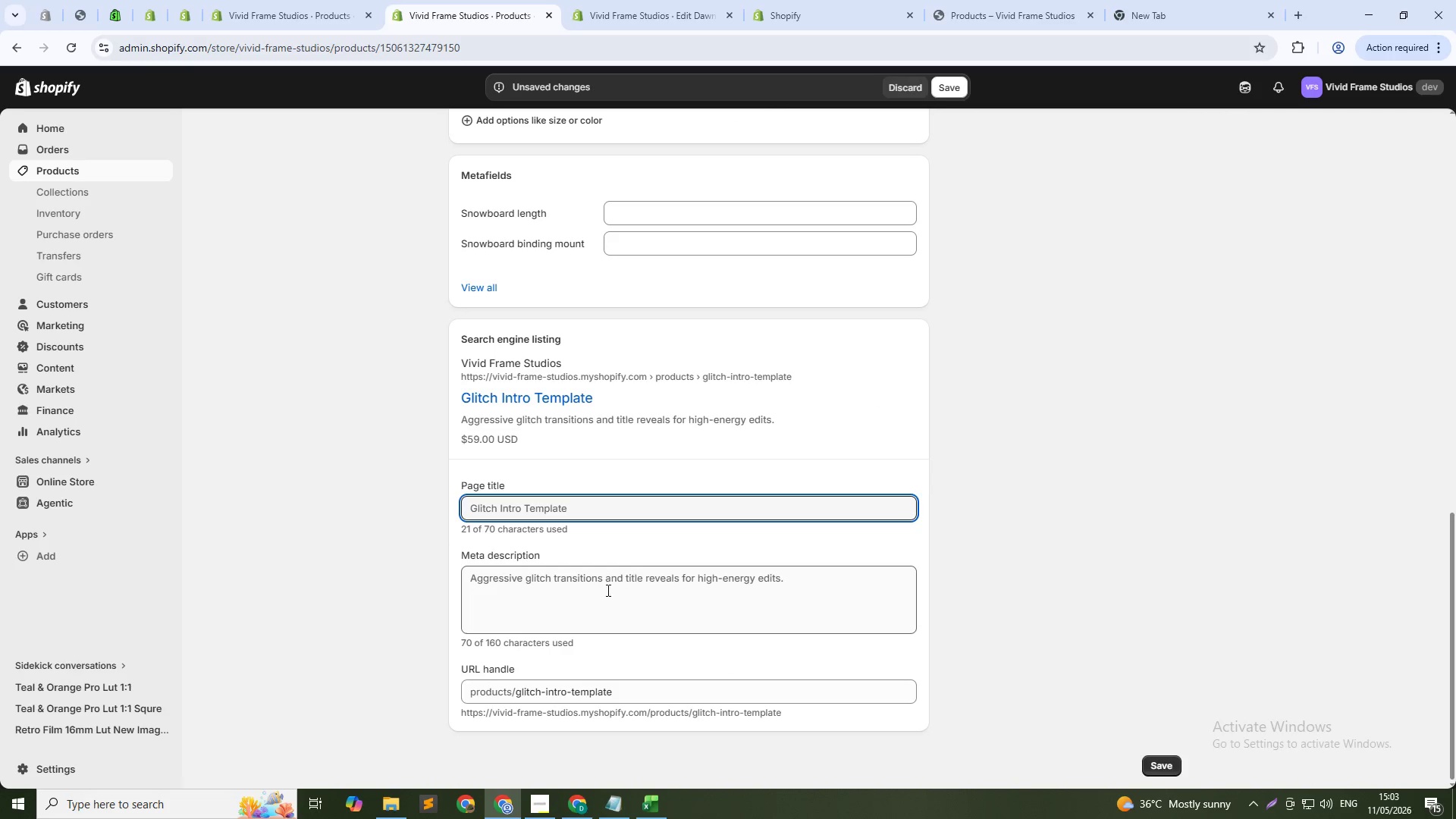 
left_click([604, 504])
 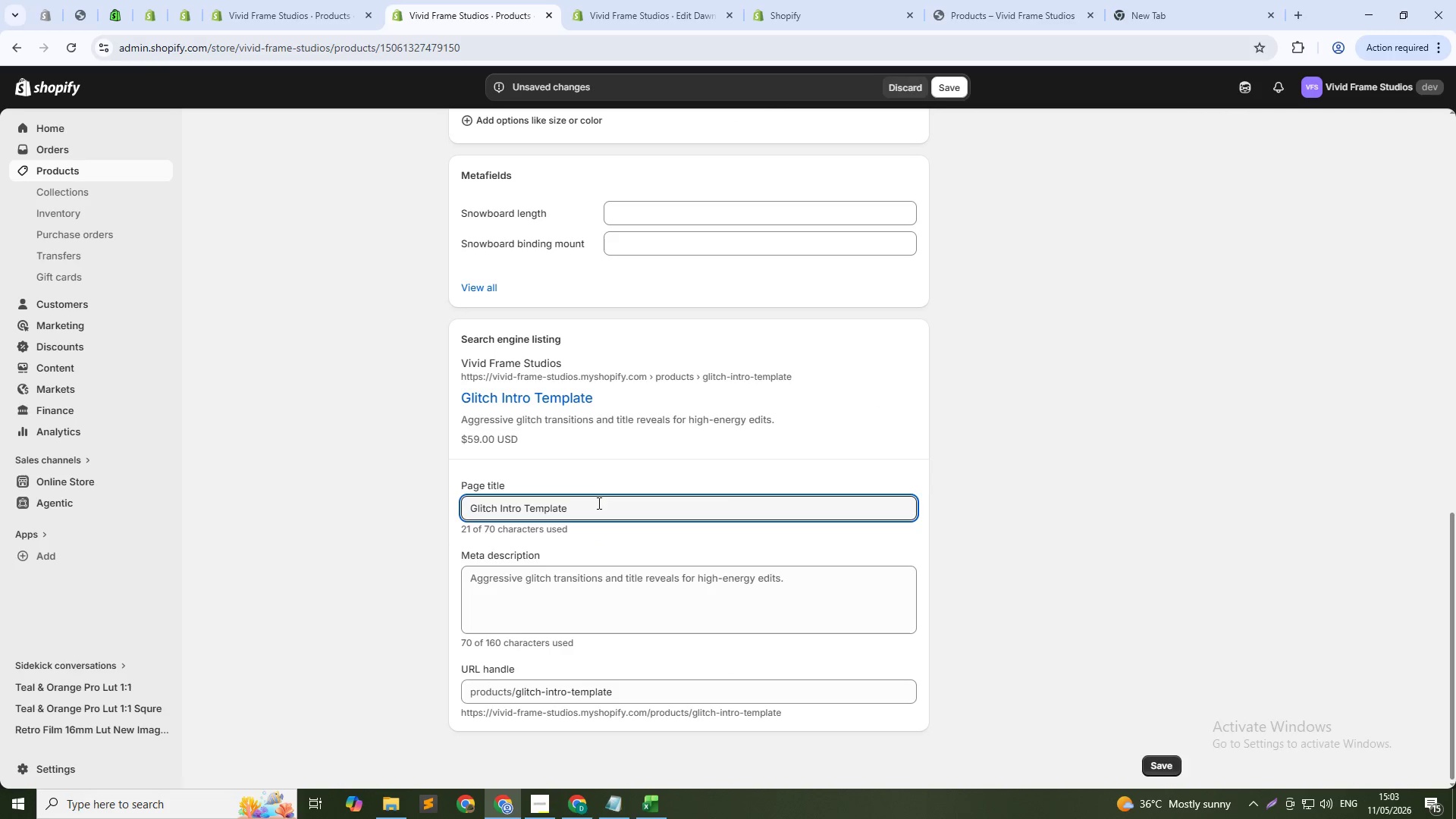 
type( - Aggressive Trabsi)
key(Backspace)
key(Backspace)
key(Backspace)
type(n)
 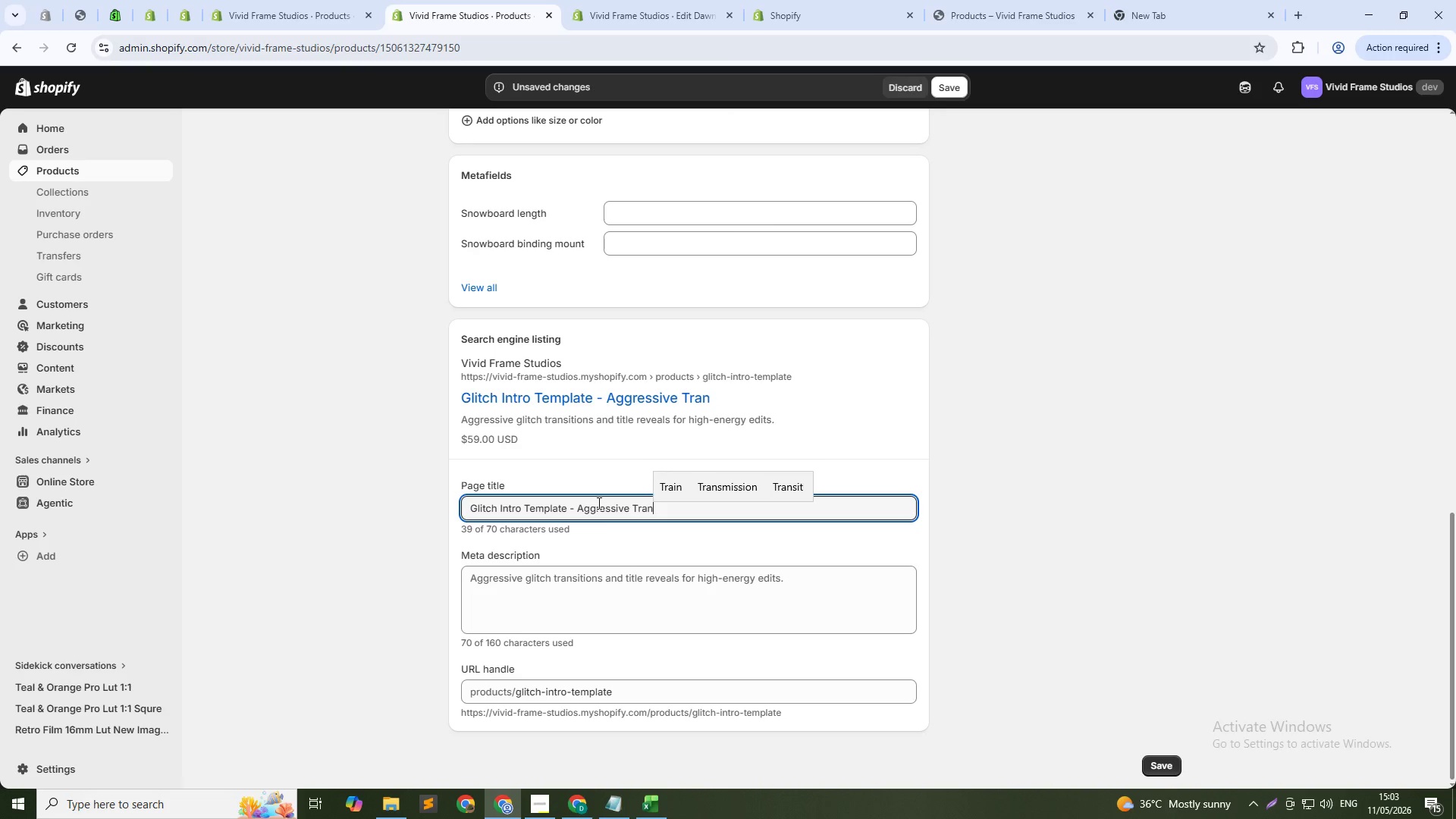 
type(i)
key(Backspace)
type(sitions for Premiere Pro)
 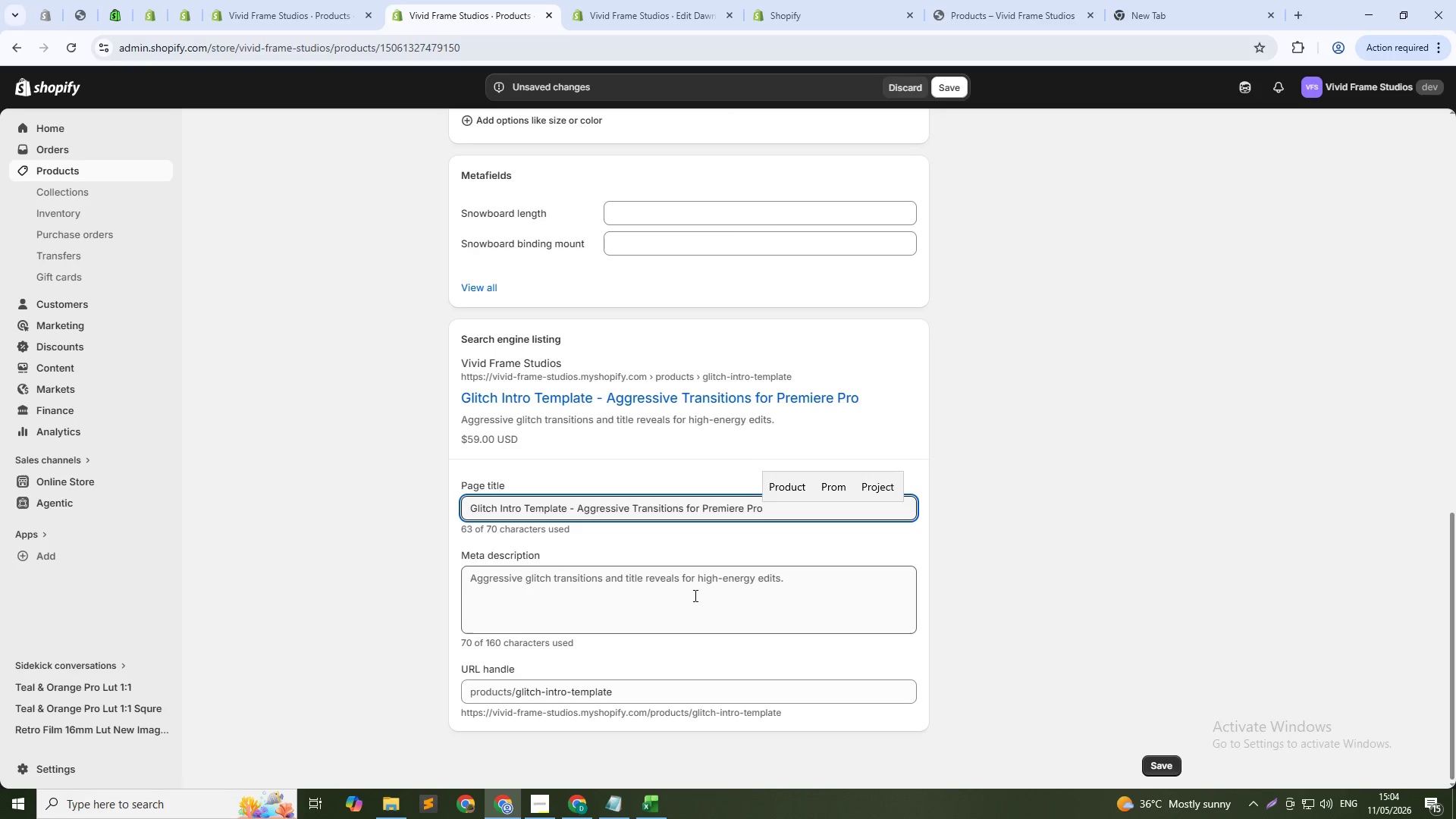 
left_click([799, 573])
 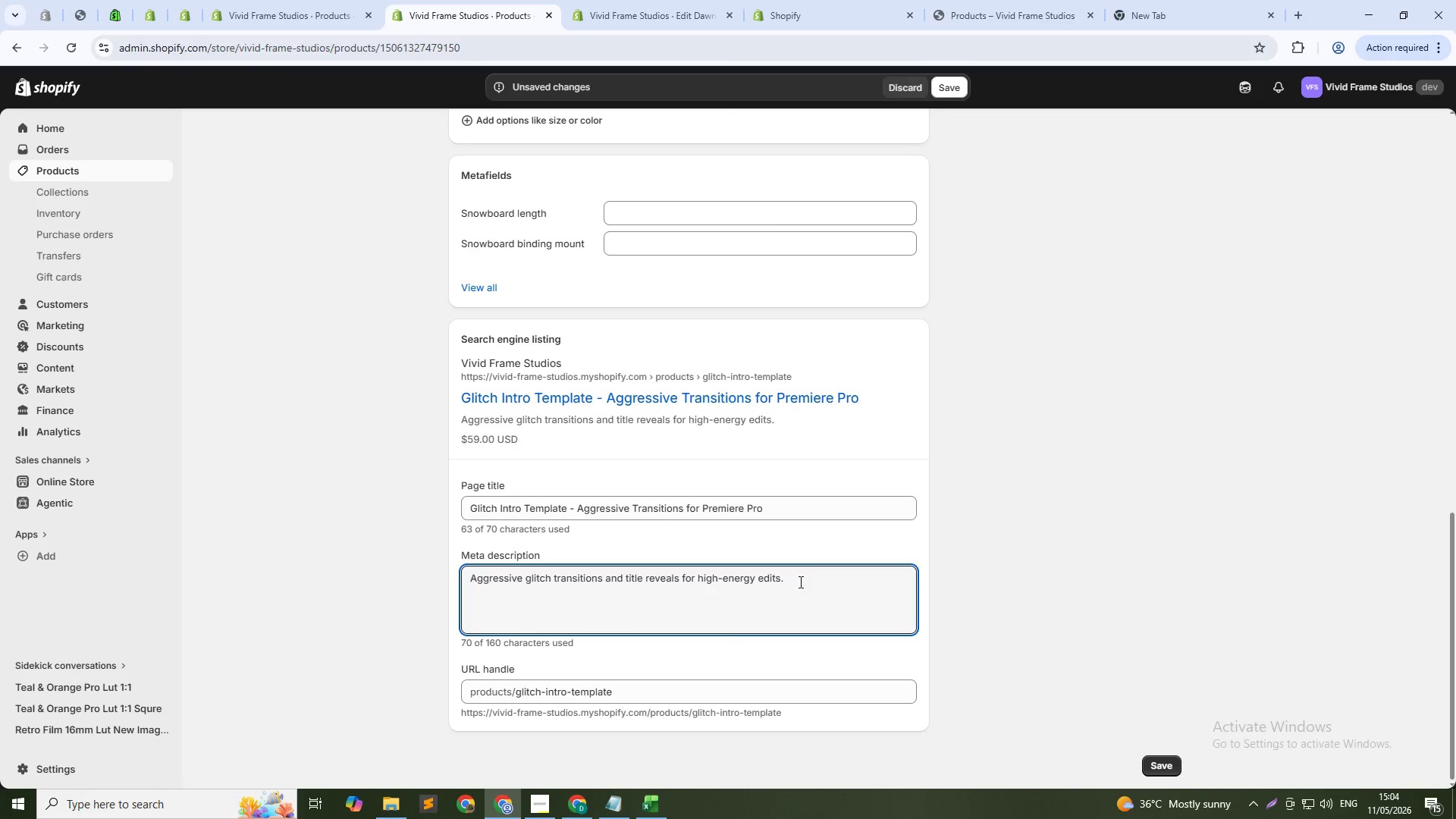 
left_click([799, 582])
 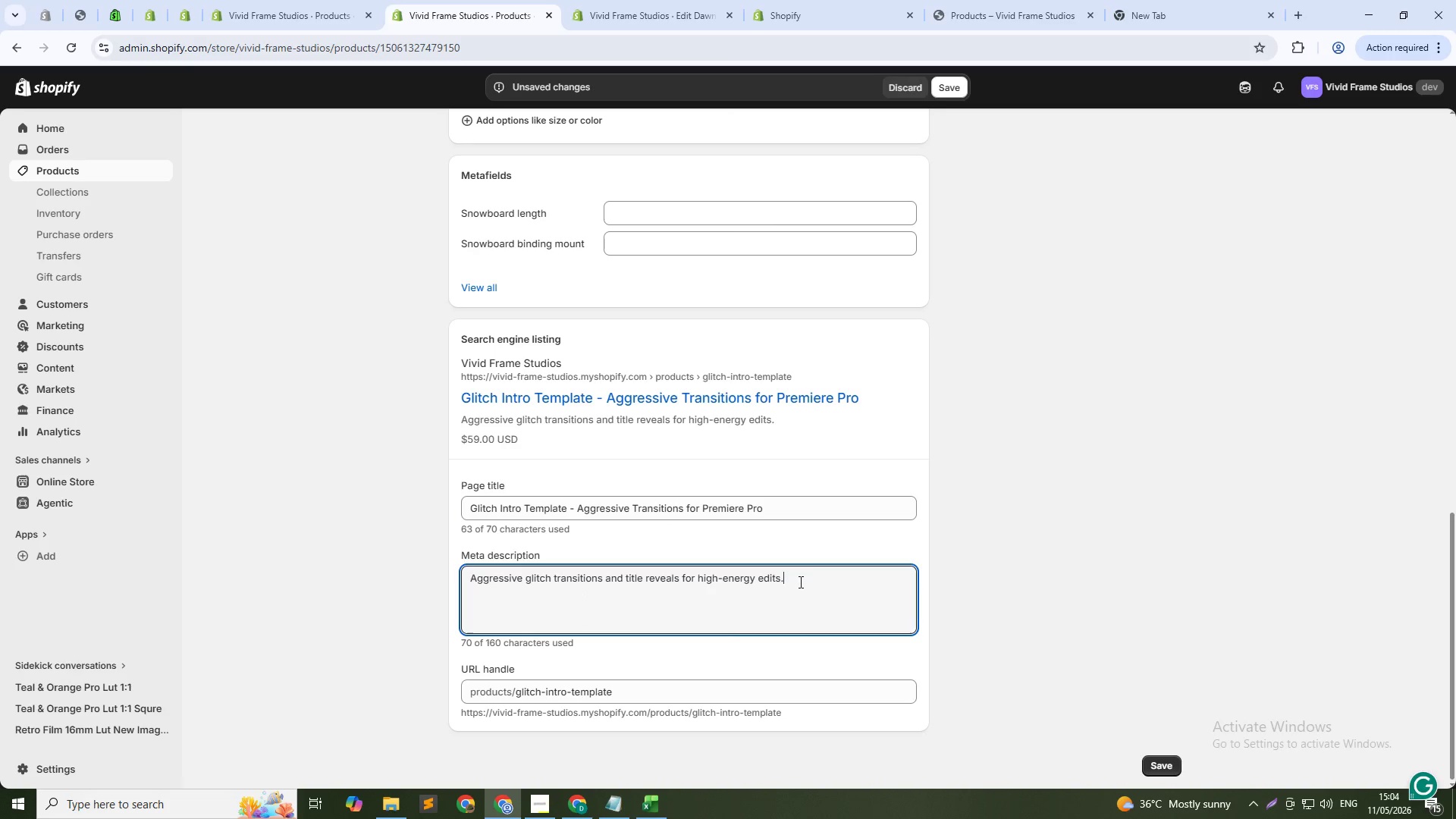 
type( p)
key(Backspace)
type(pE)
key(Backspace)
key(Backspace)
type(Perefct)
key(Backspace)
key(Backspace)
 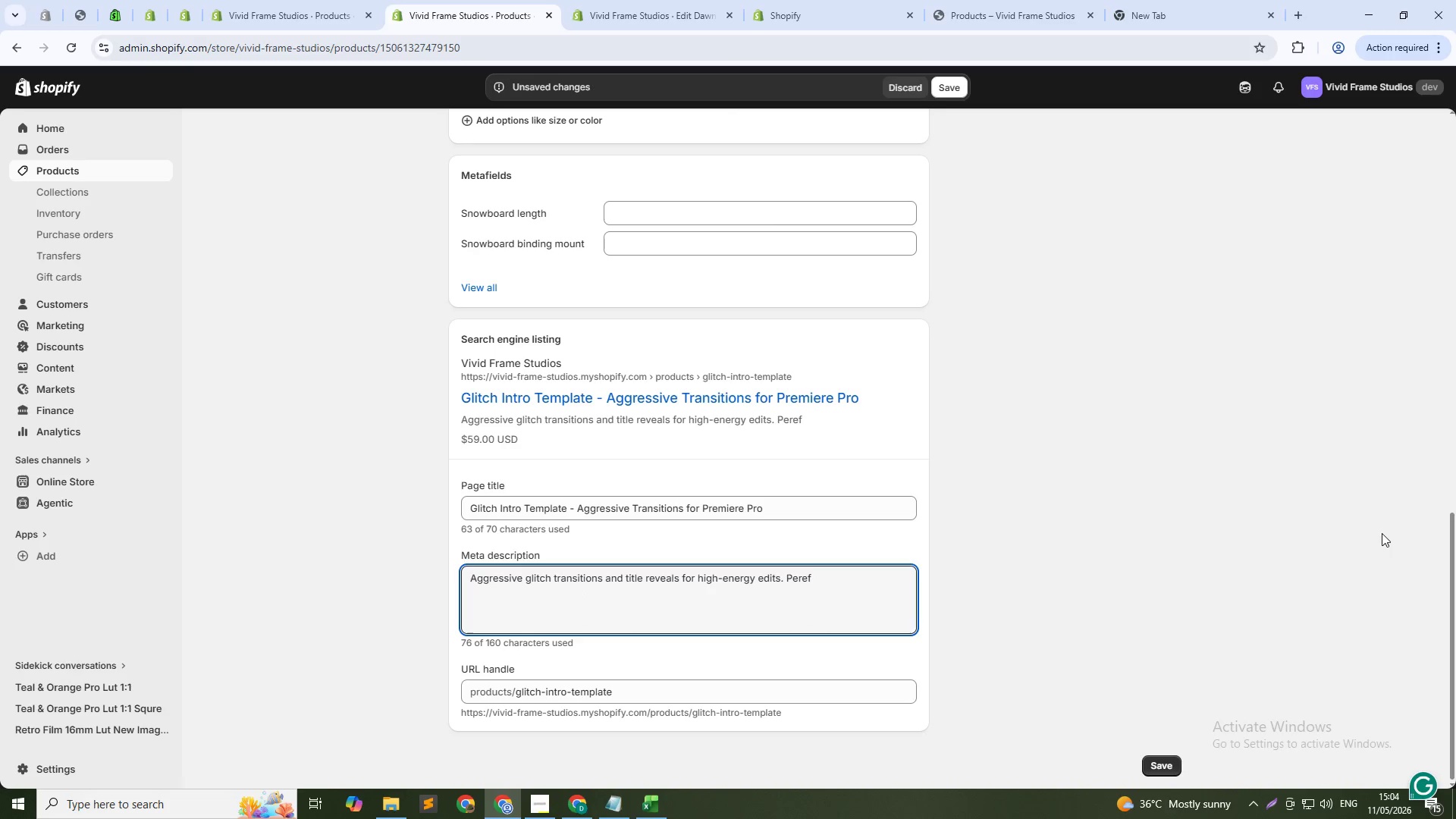 
key(Backspace)
key(Backspace)
type(fect)
 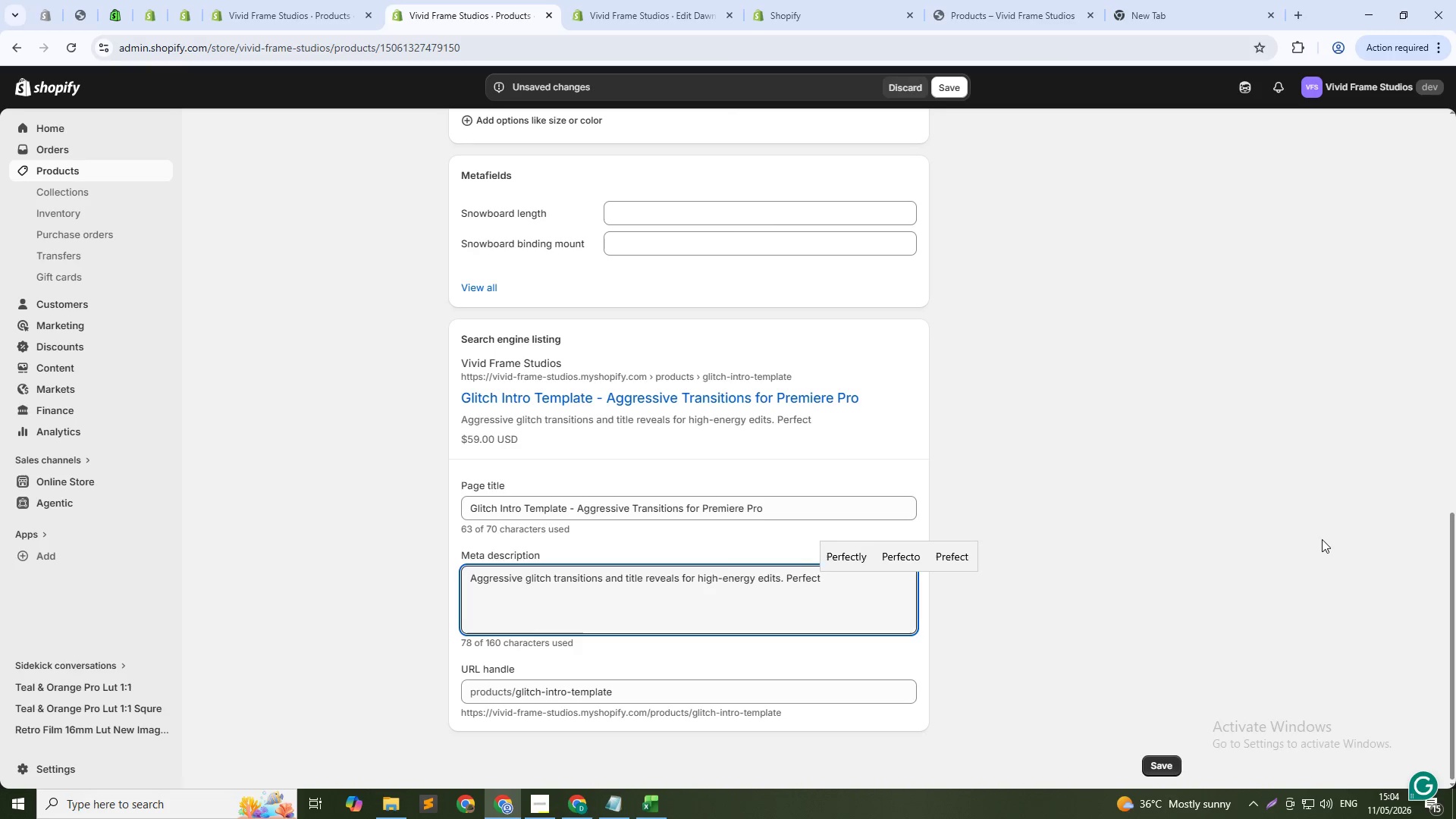 
type( for gaming videos, cyberpunk content, and modern intros)
 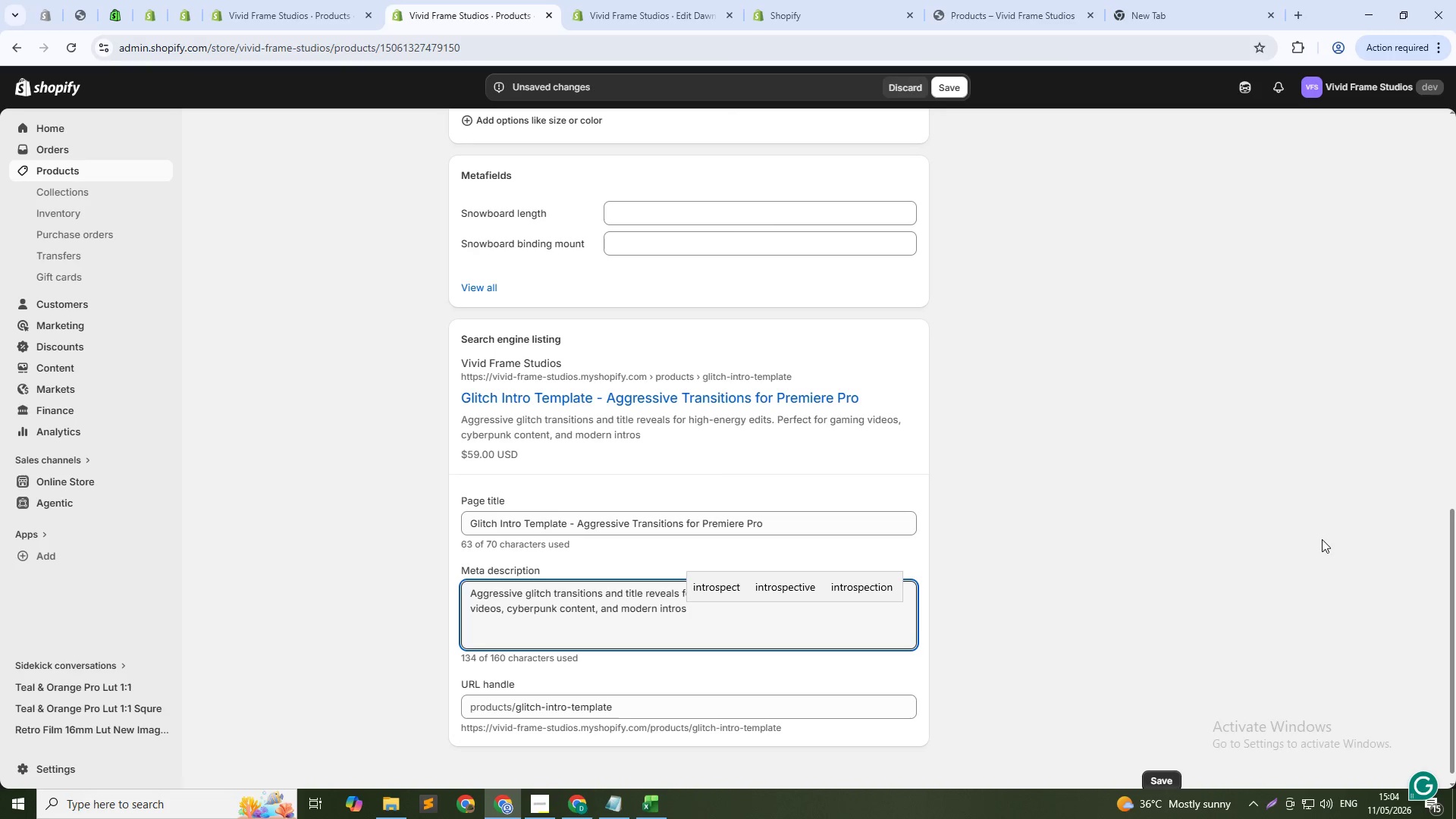 
key(Period)
 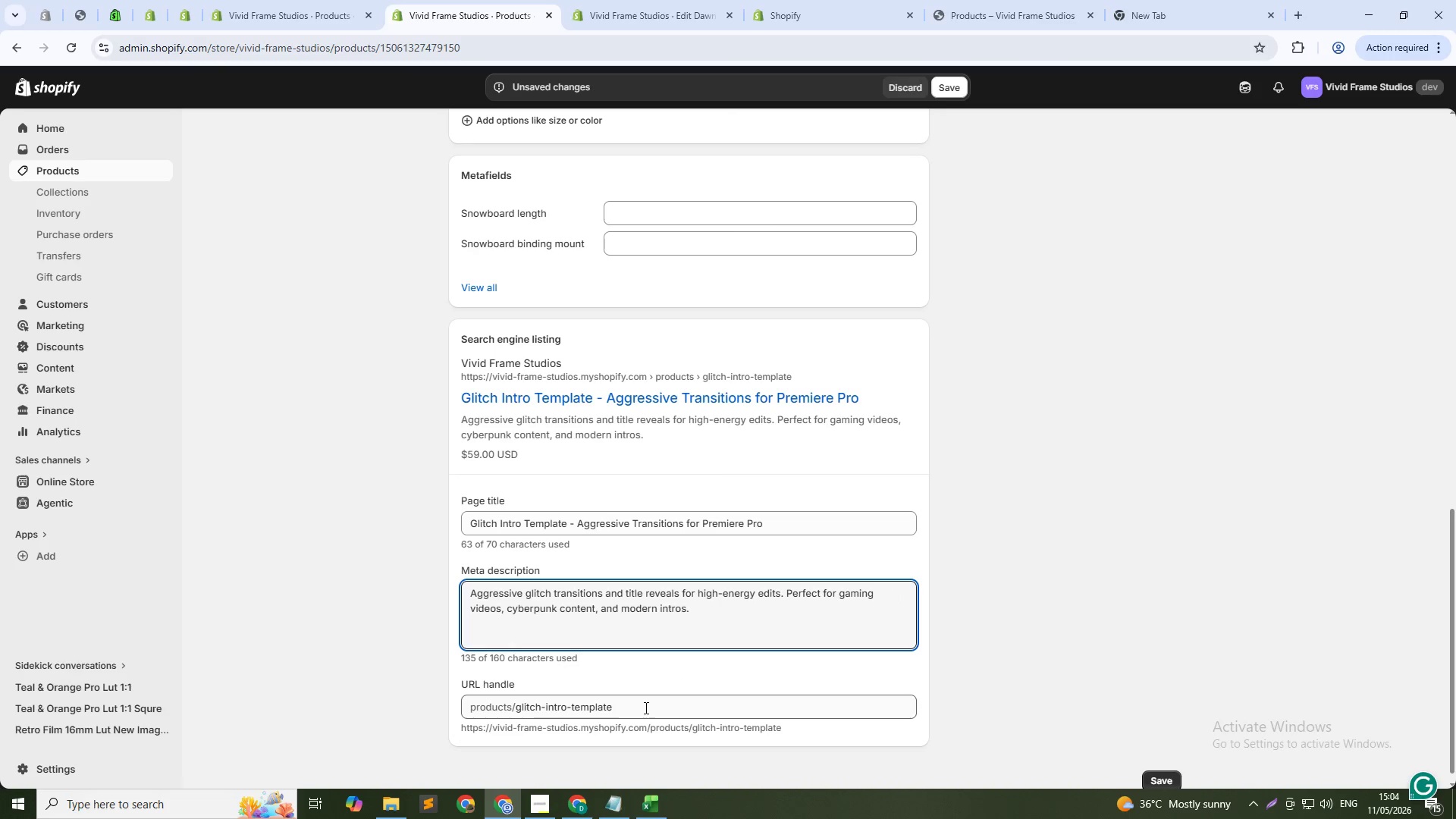 
left_click([945, 86])
 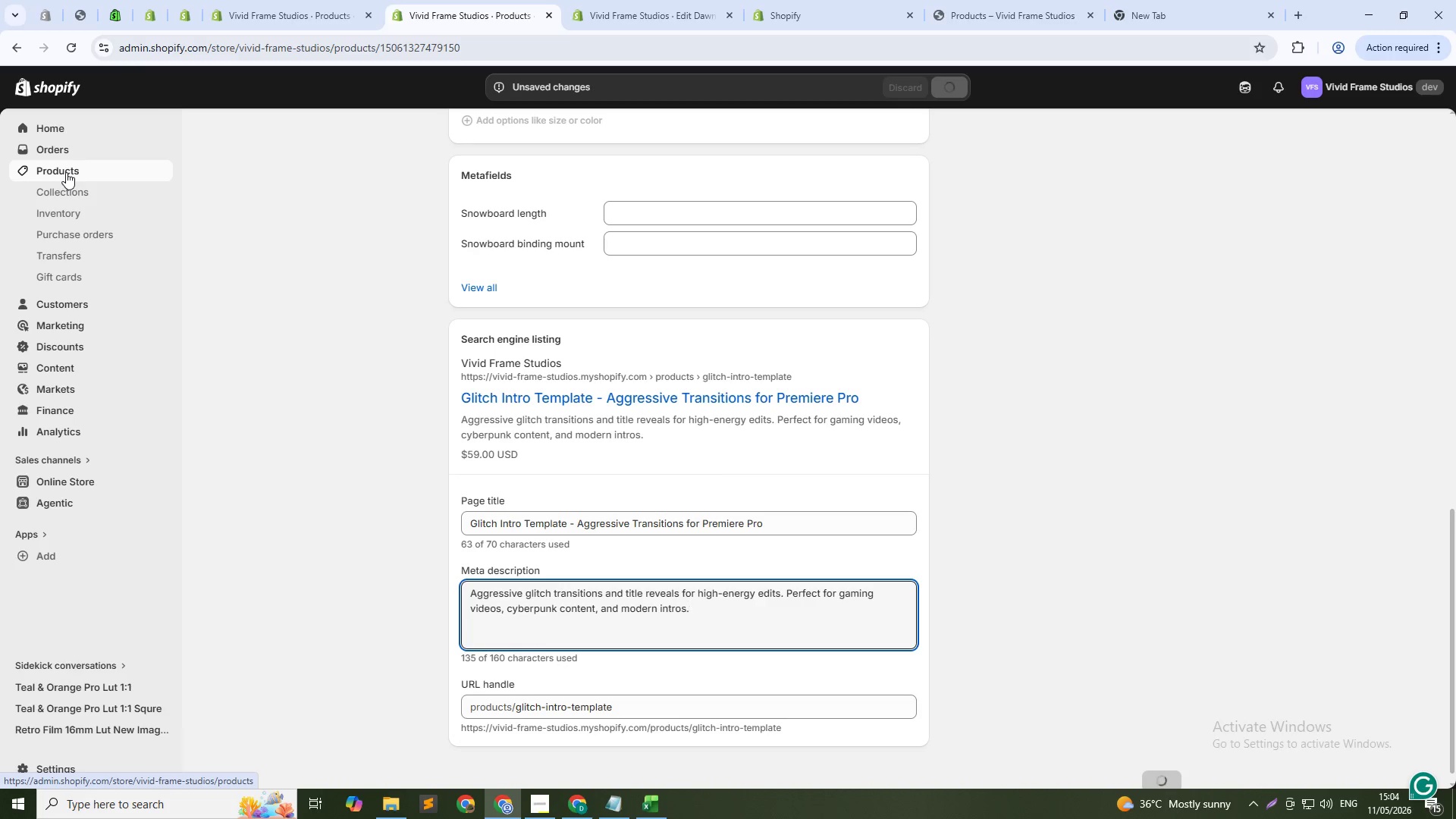 
wait(5.28)
 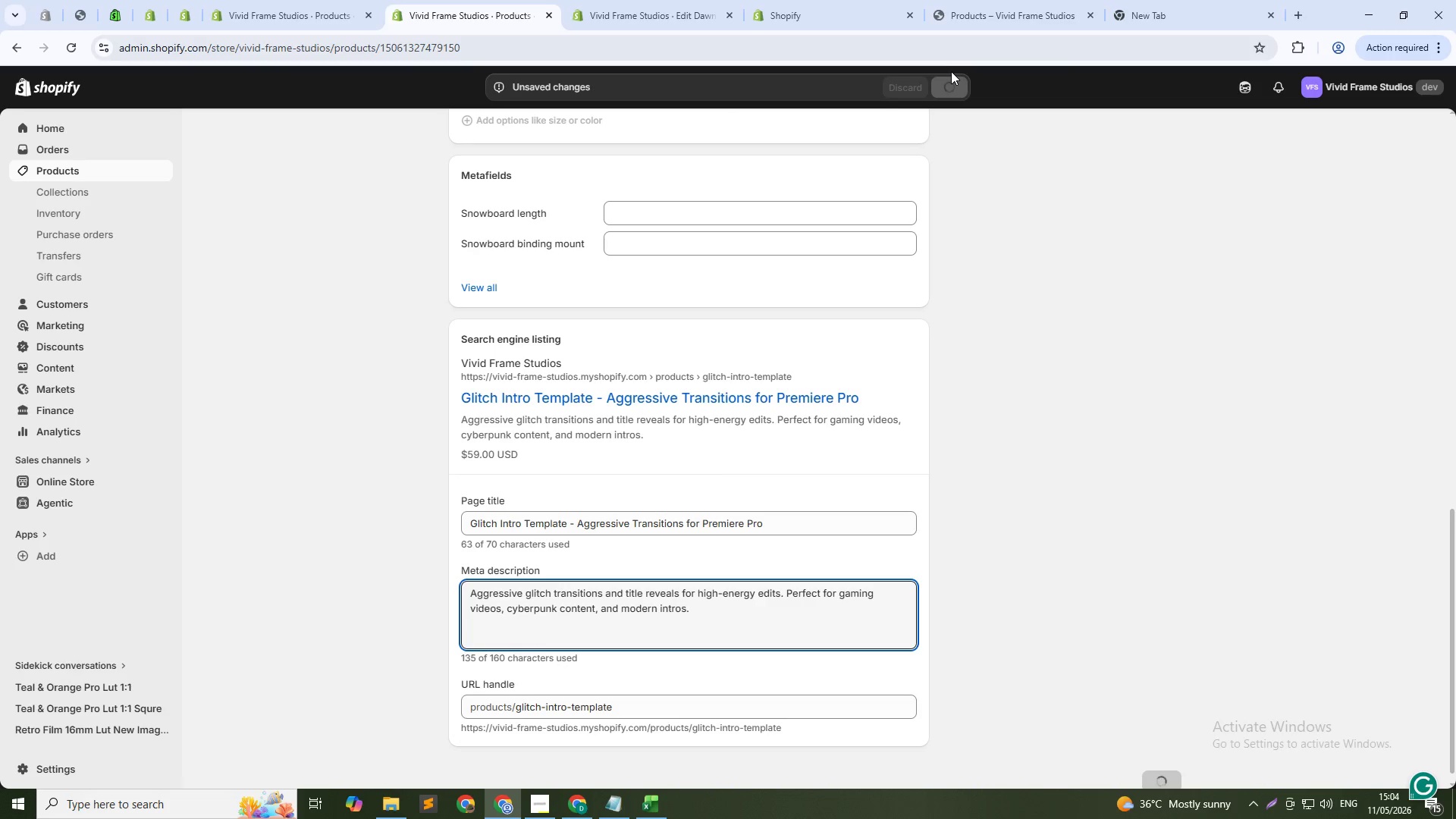 
left_click([66, 172])
 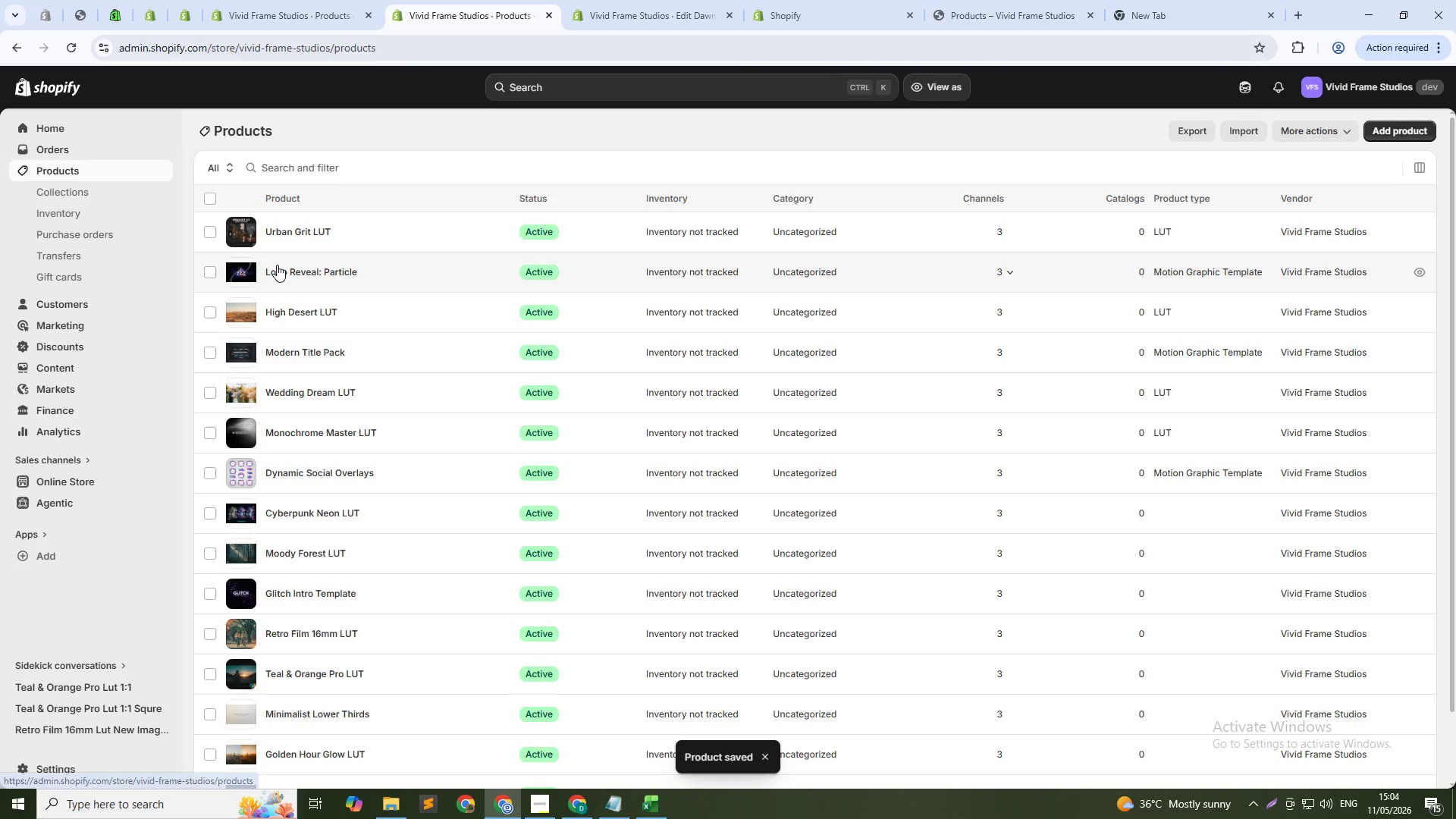 
scroll: coordinate [439, 661], scroll_direction: down, amount: 3.0
 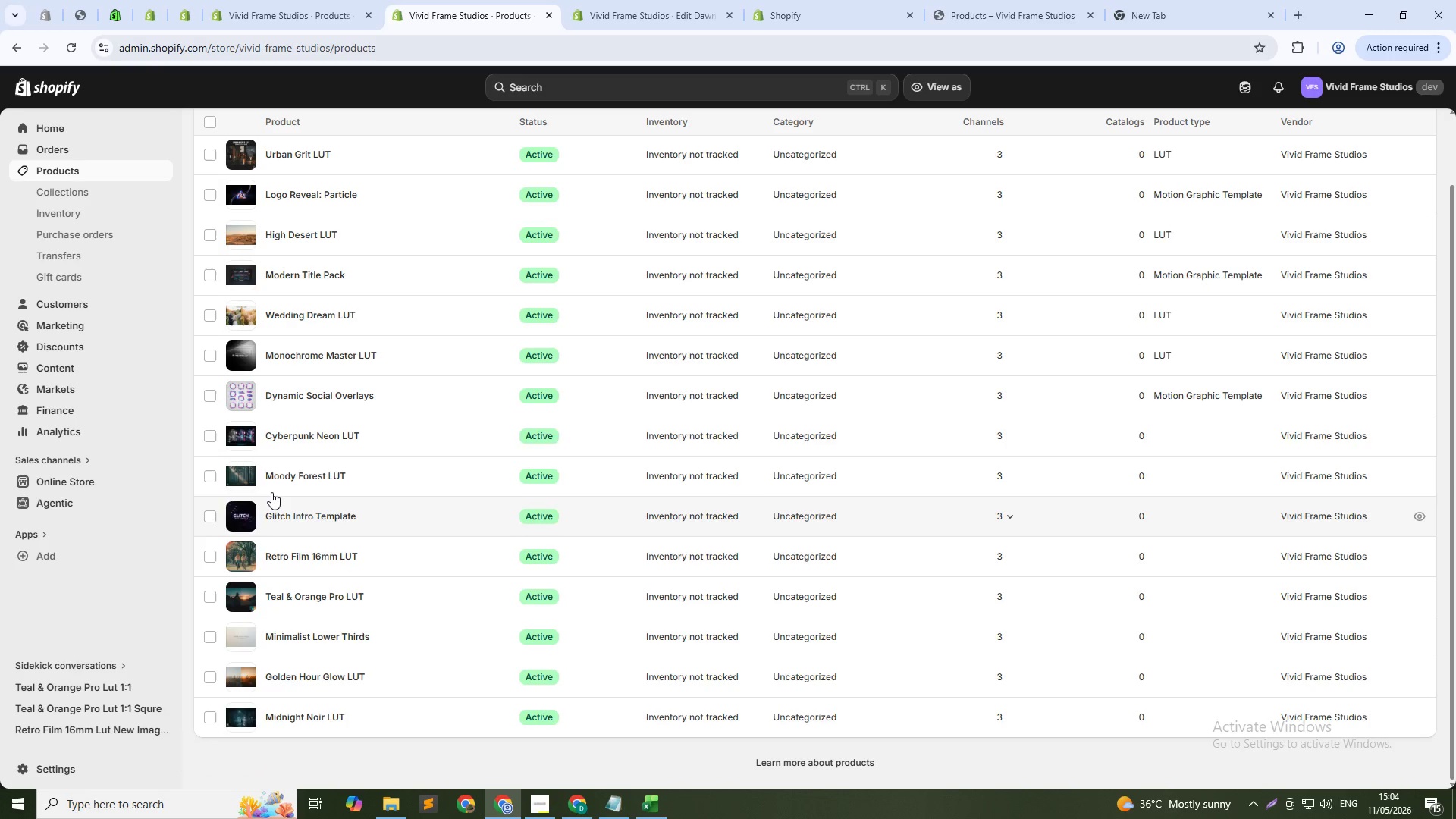 
left_click([285, 477])
 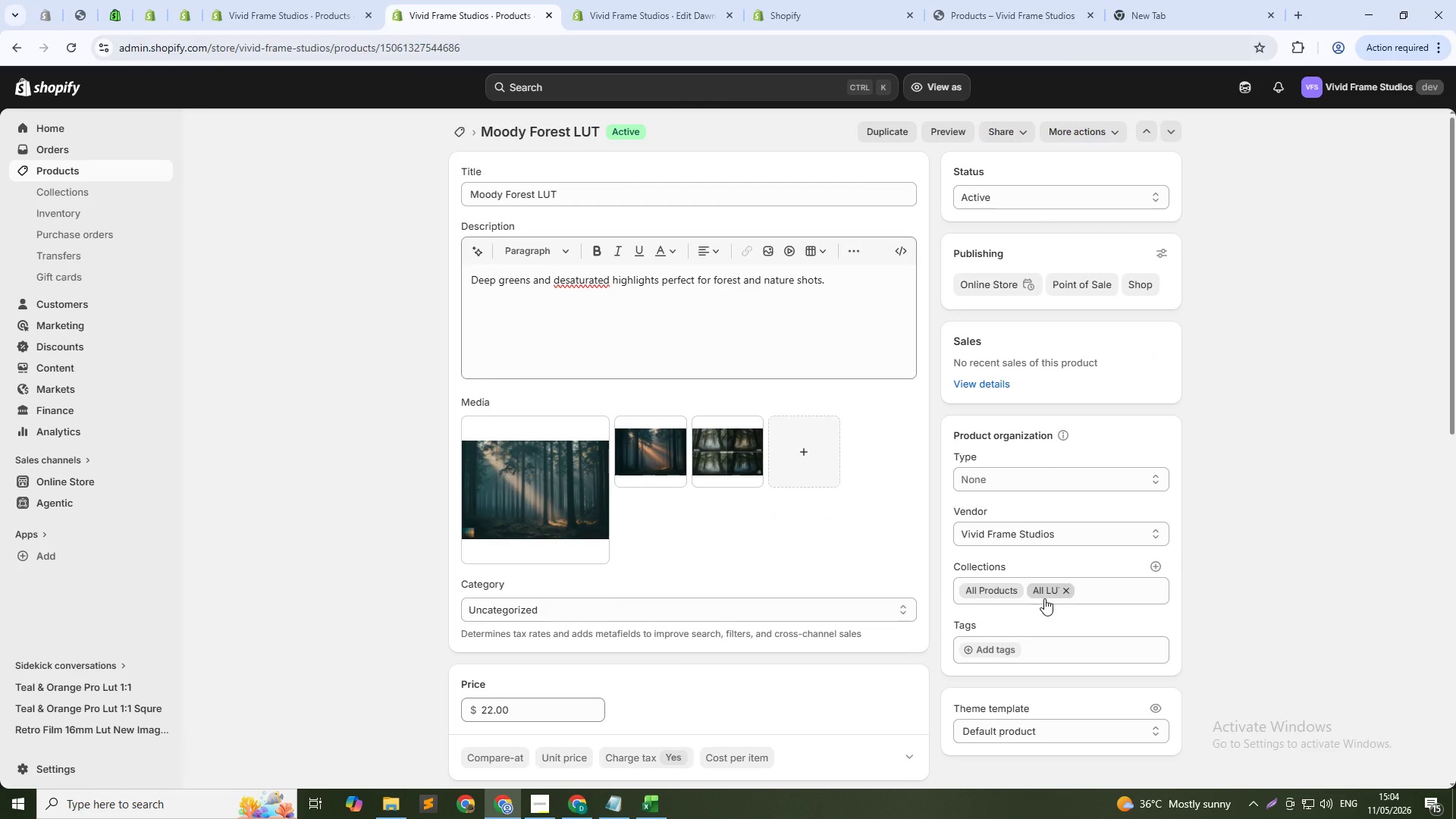 
wait(5.72)
 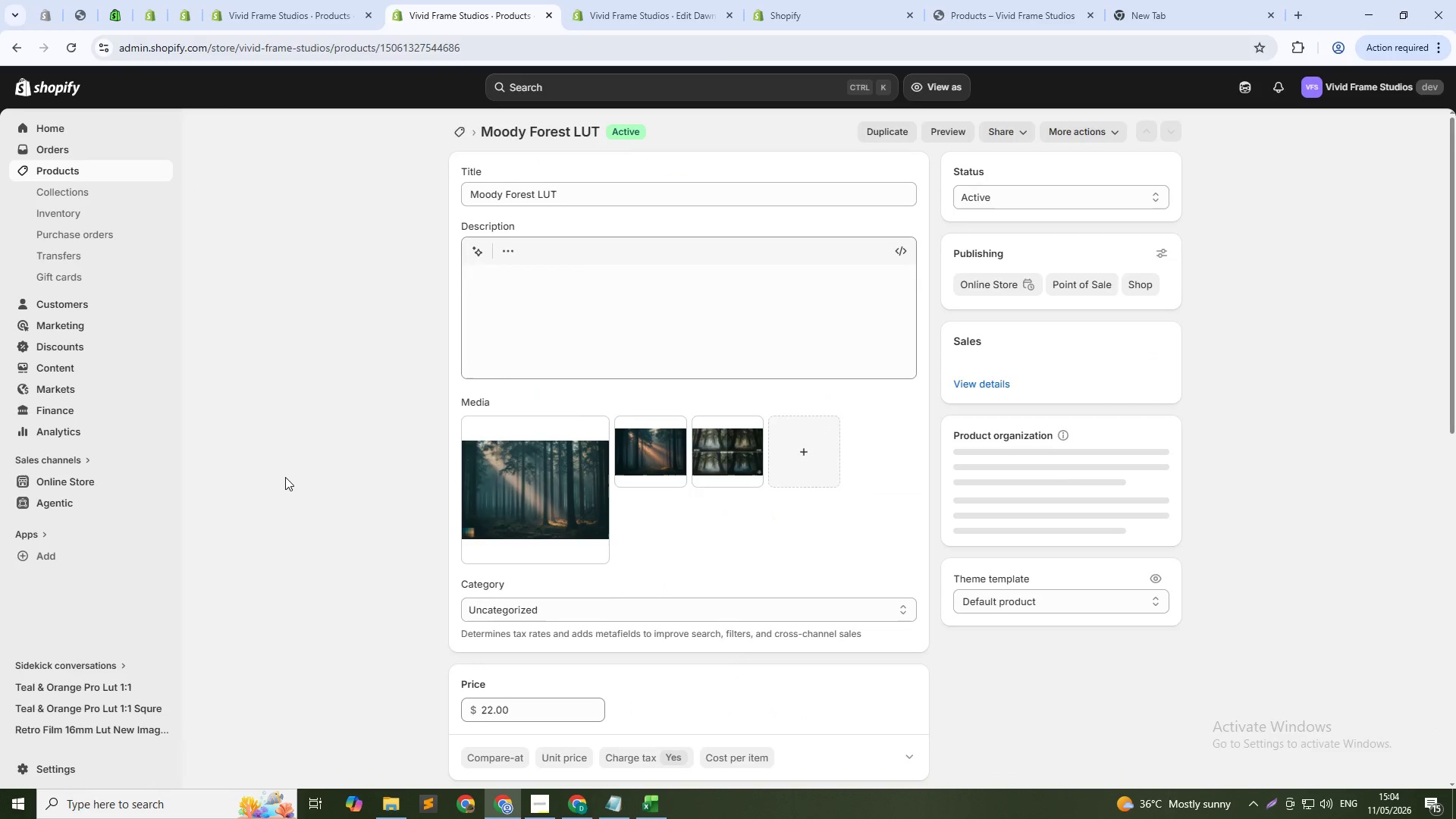 
left_click([996, 656])
 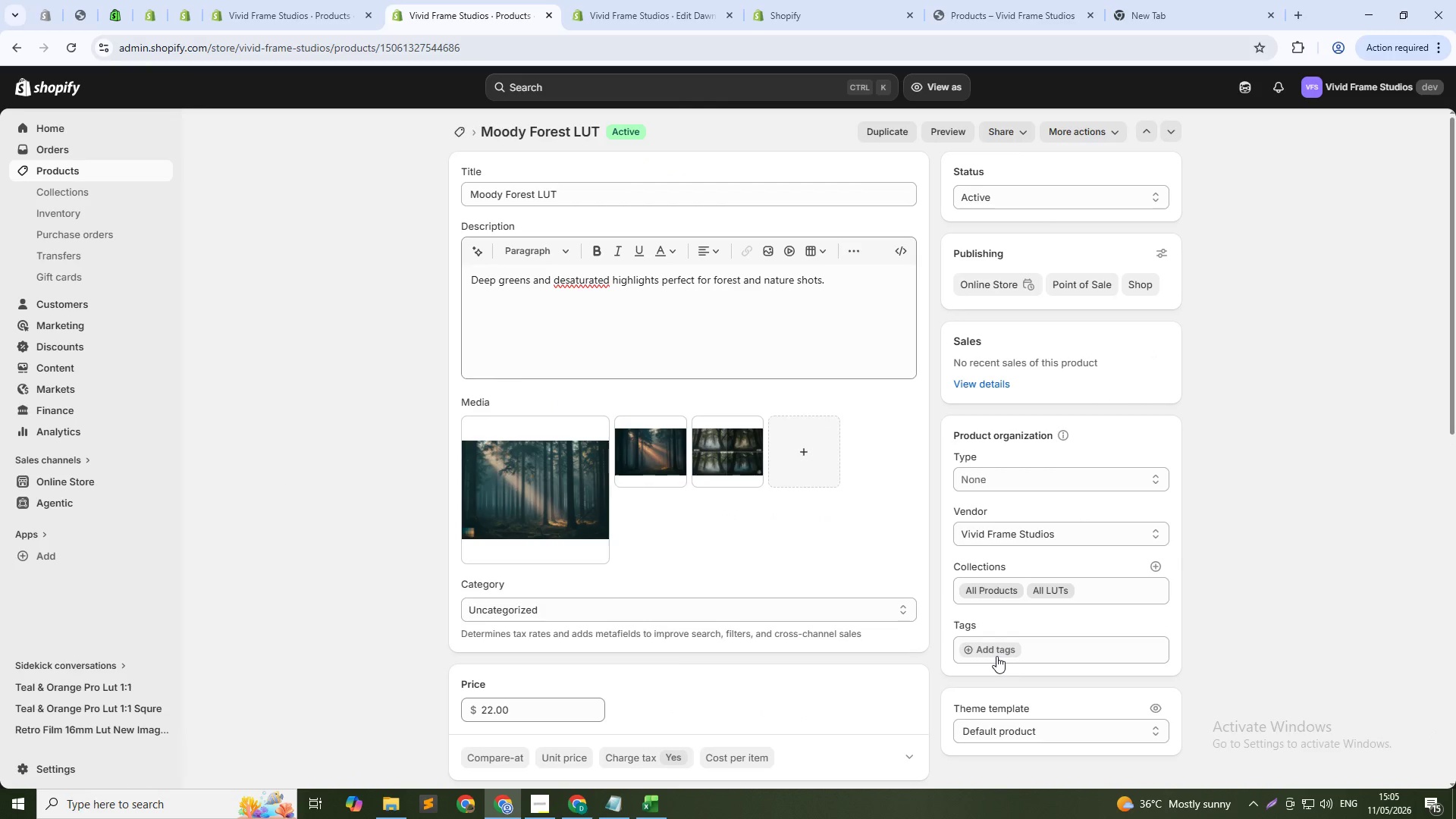 
left_click([996, 651])
 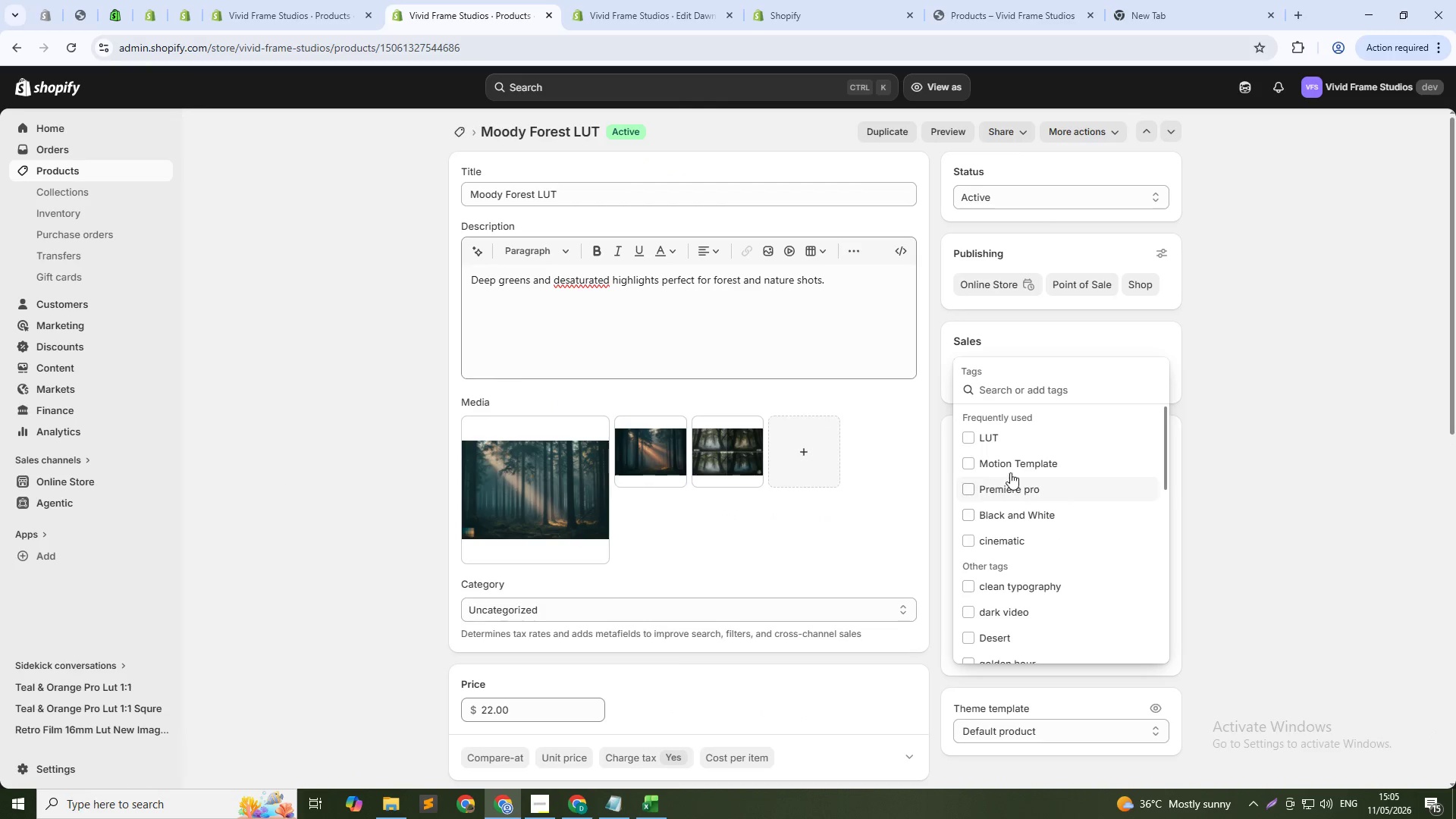 
left_click([990, 432])
 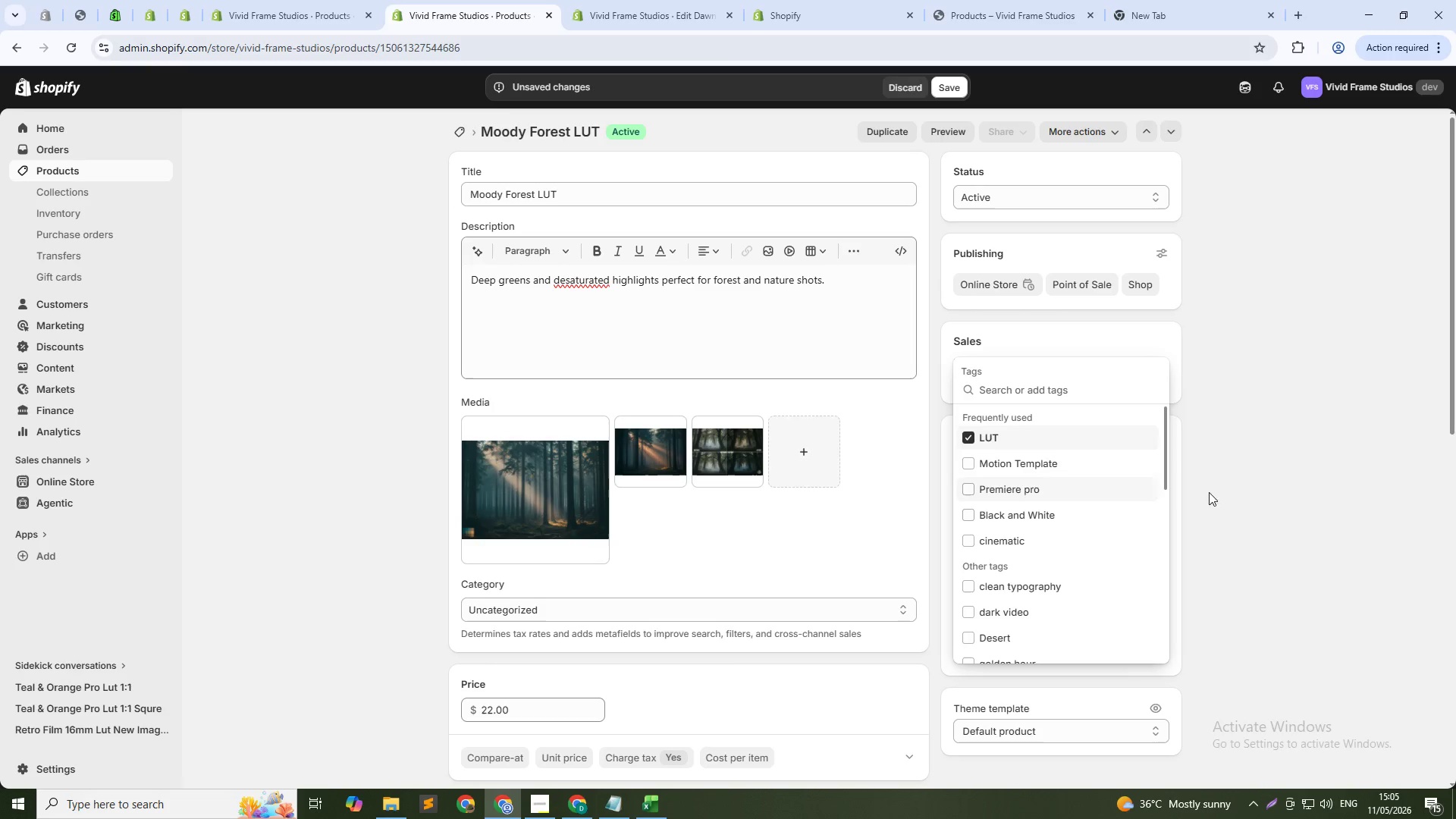 
wait(6.25)
 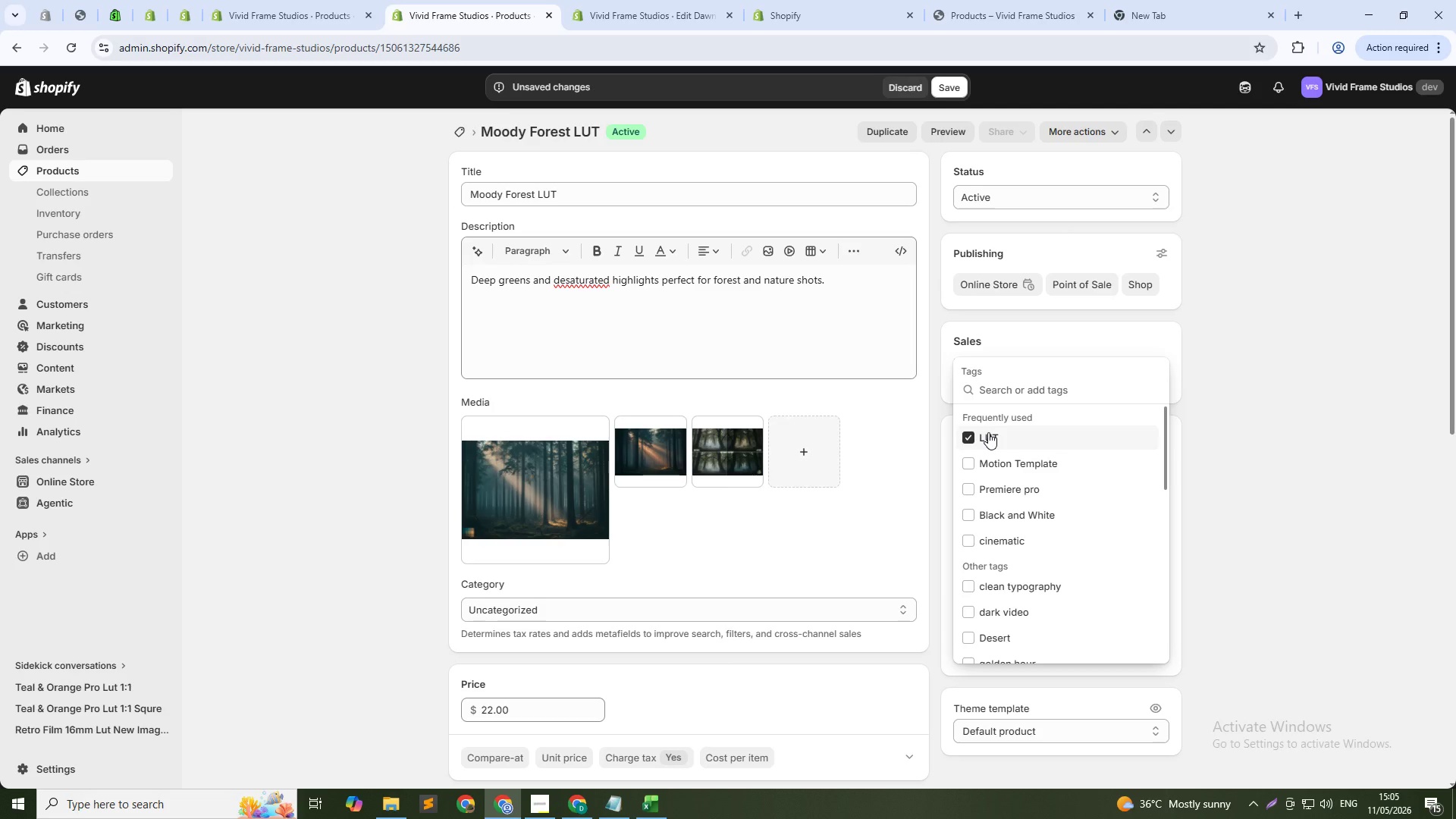 
left_click([1288, 554])
 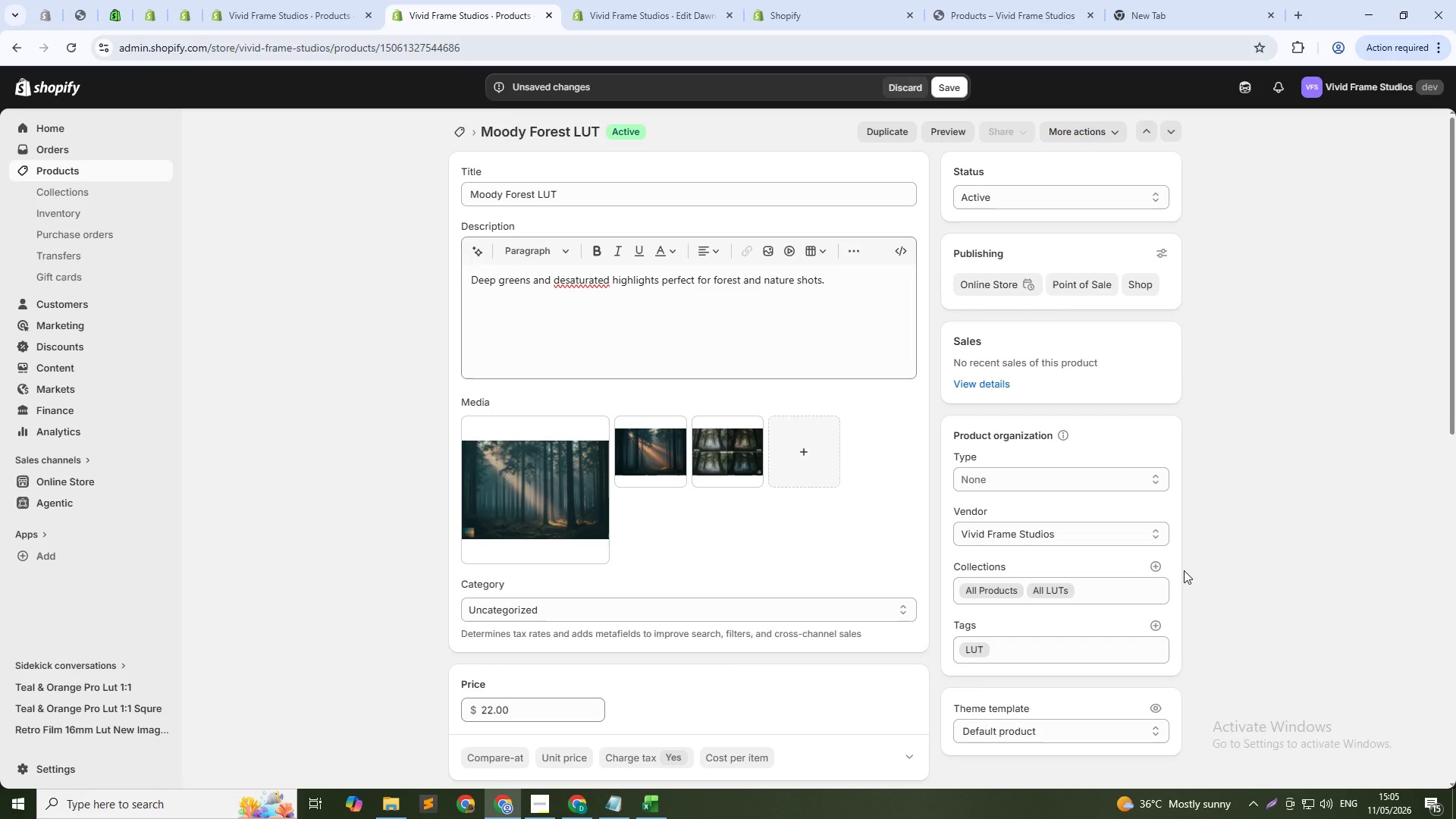 
scroll: coordinate [1183, 570], scroll_direction: down, amount: 1.0
 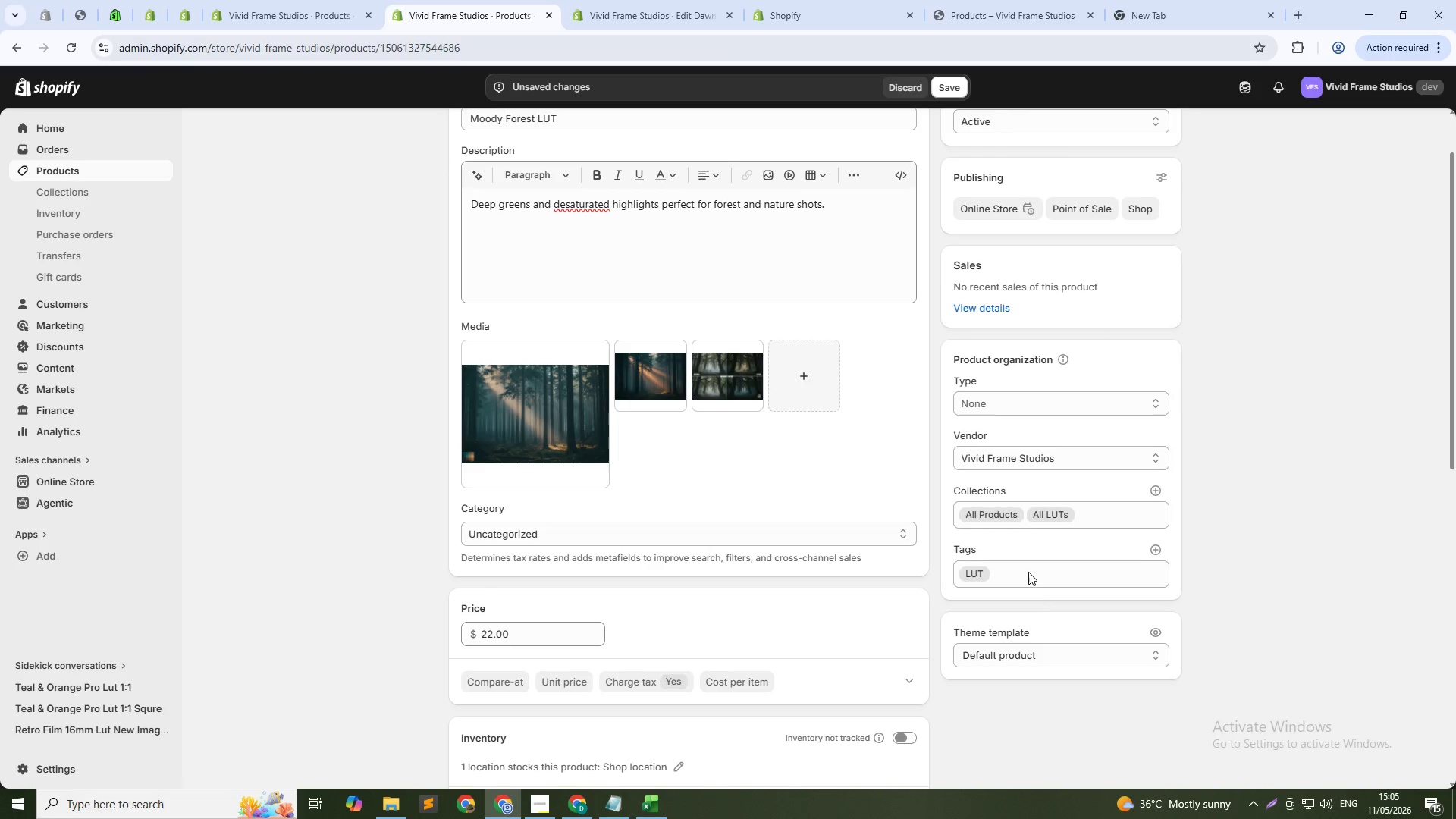 
left_click([1028, 571])
 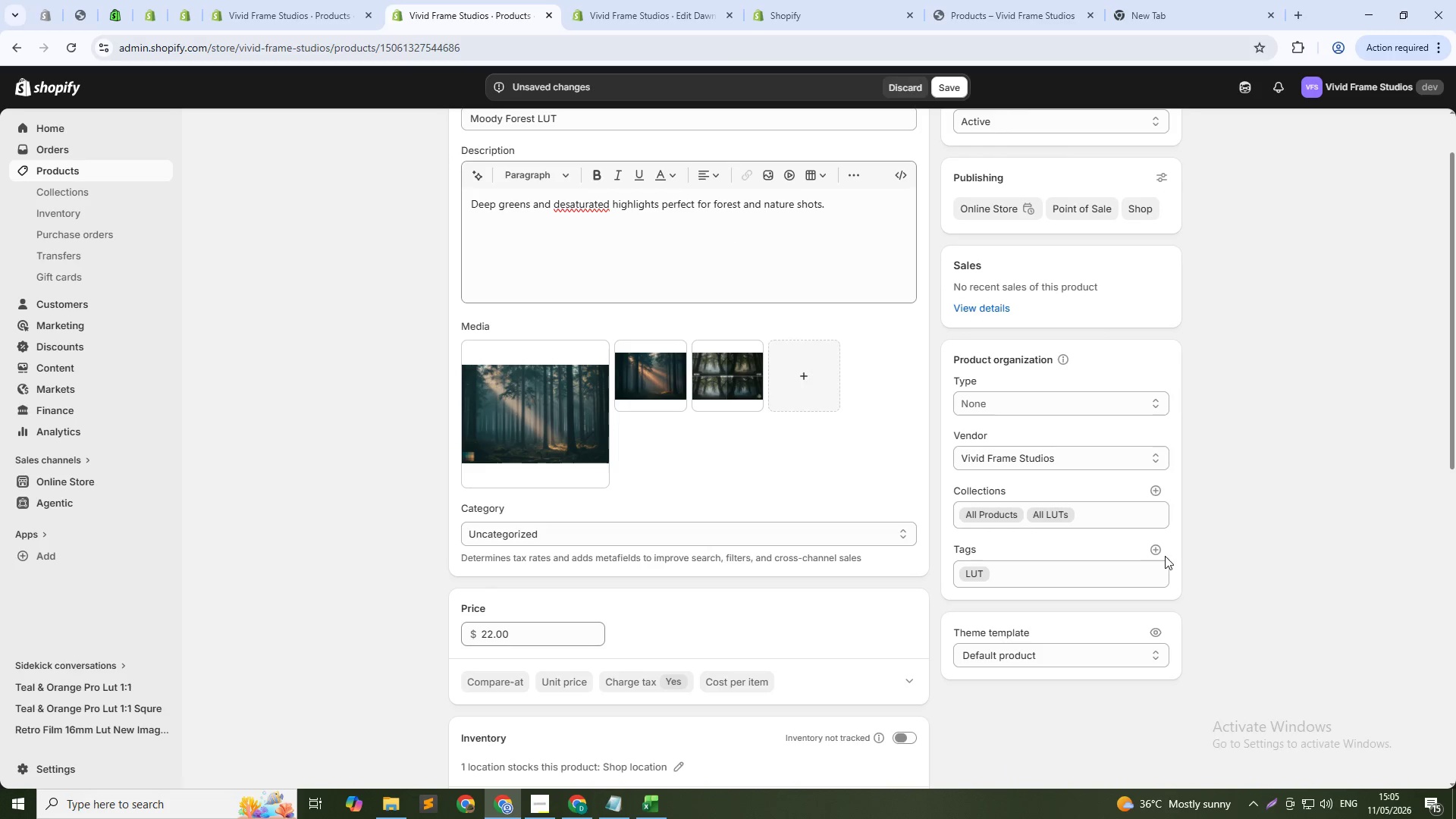 
left_click([1156, 548])
 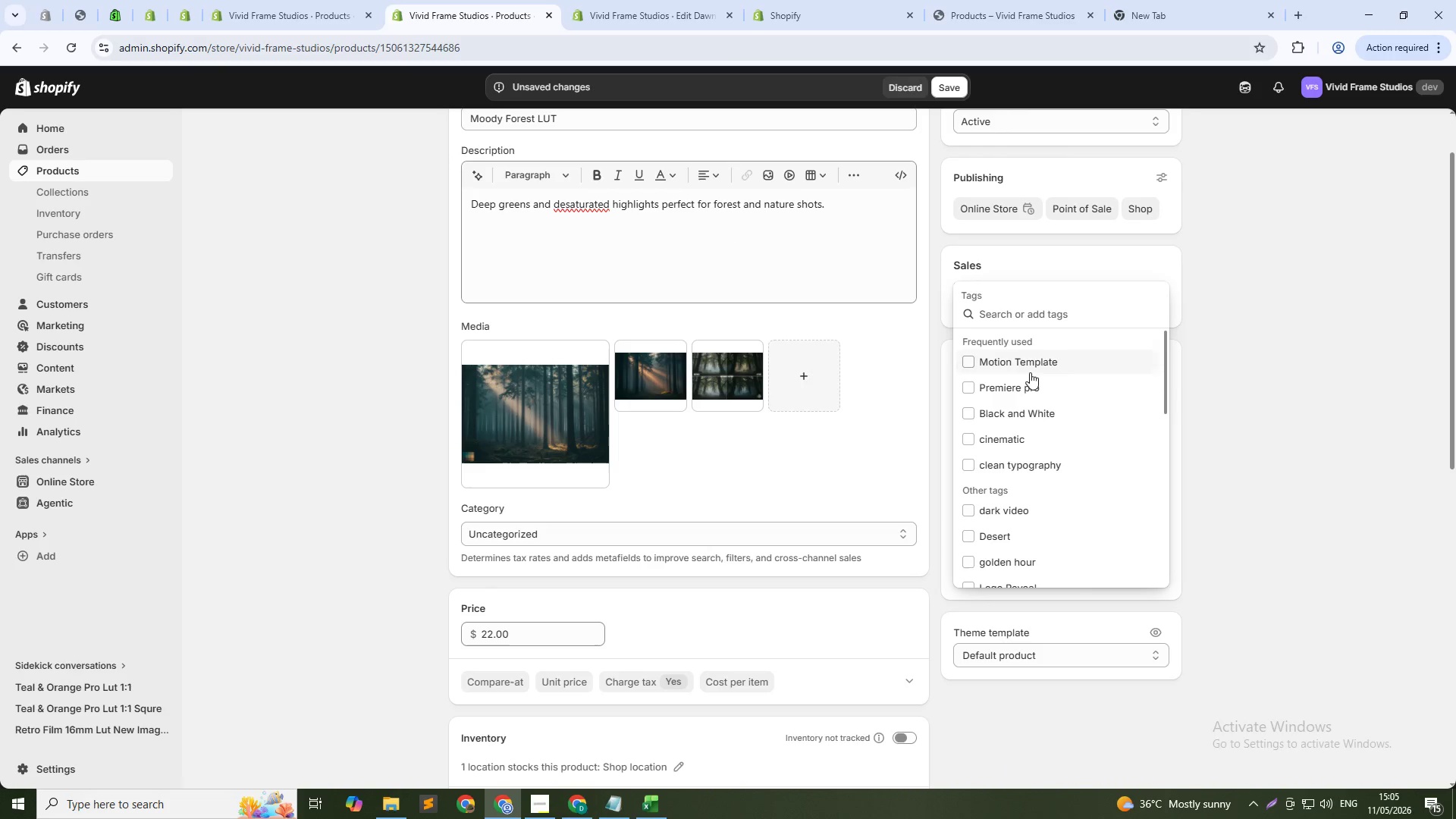 
left_click([1018, 387])
 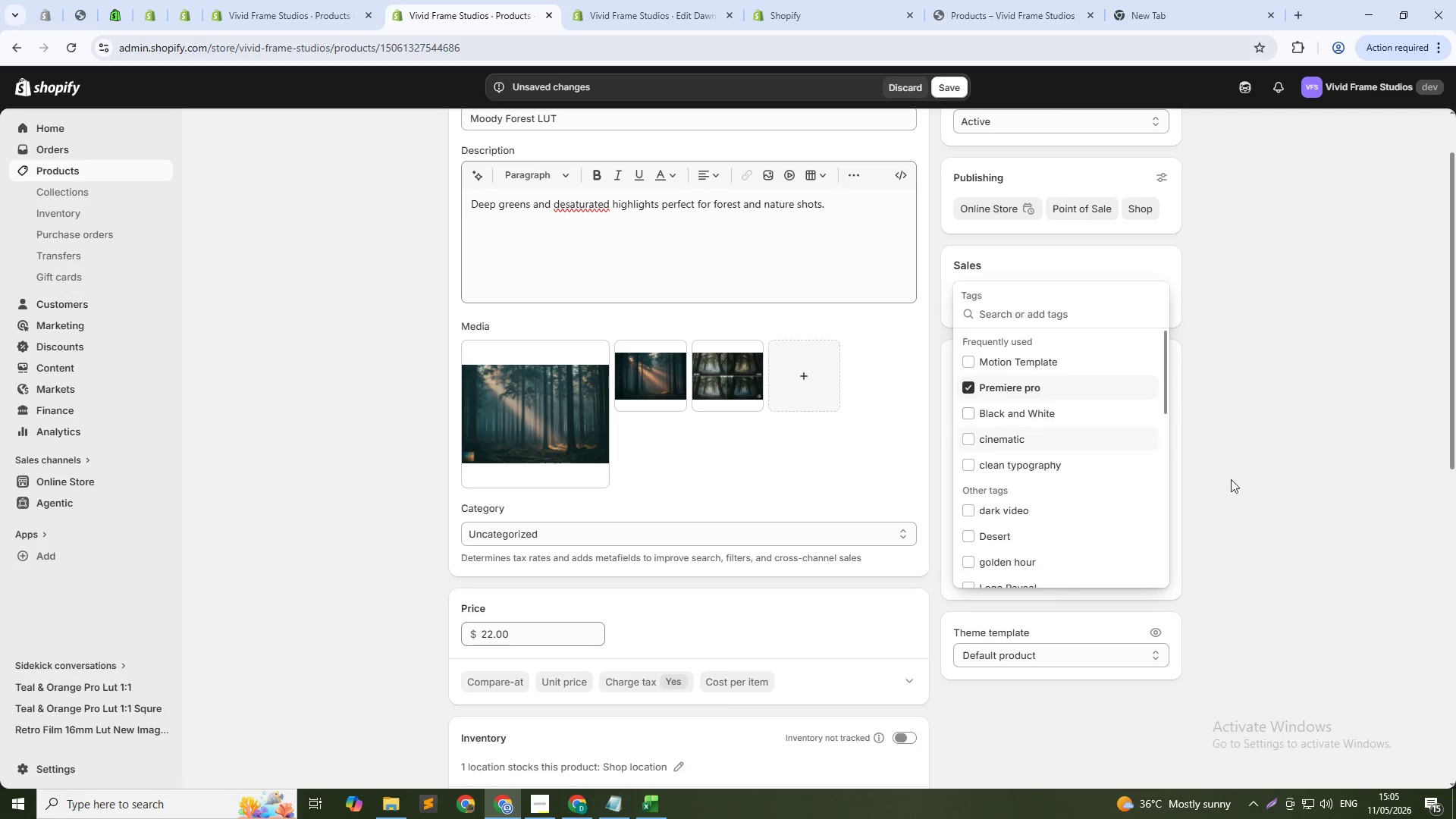 
left_click([1279, 500])
 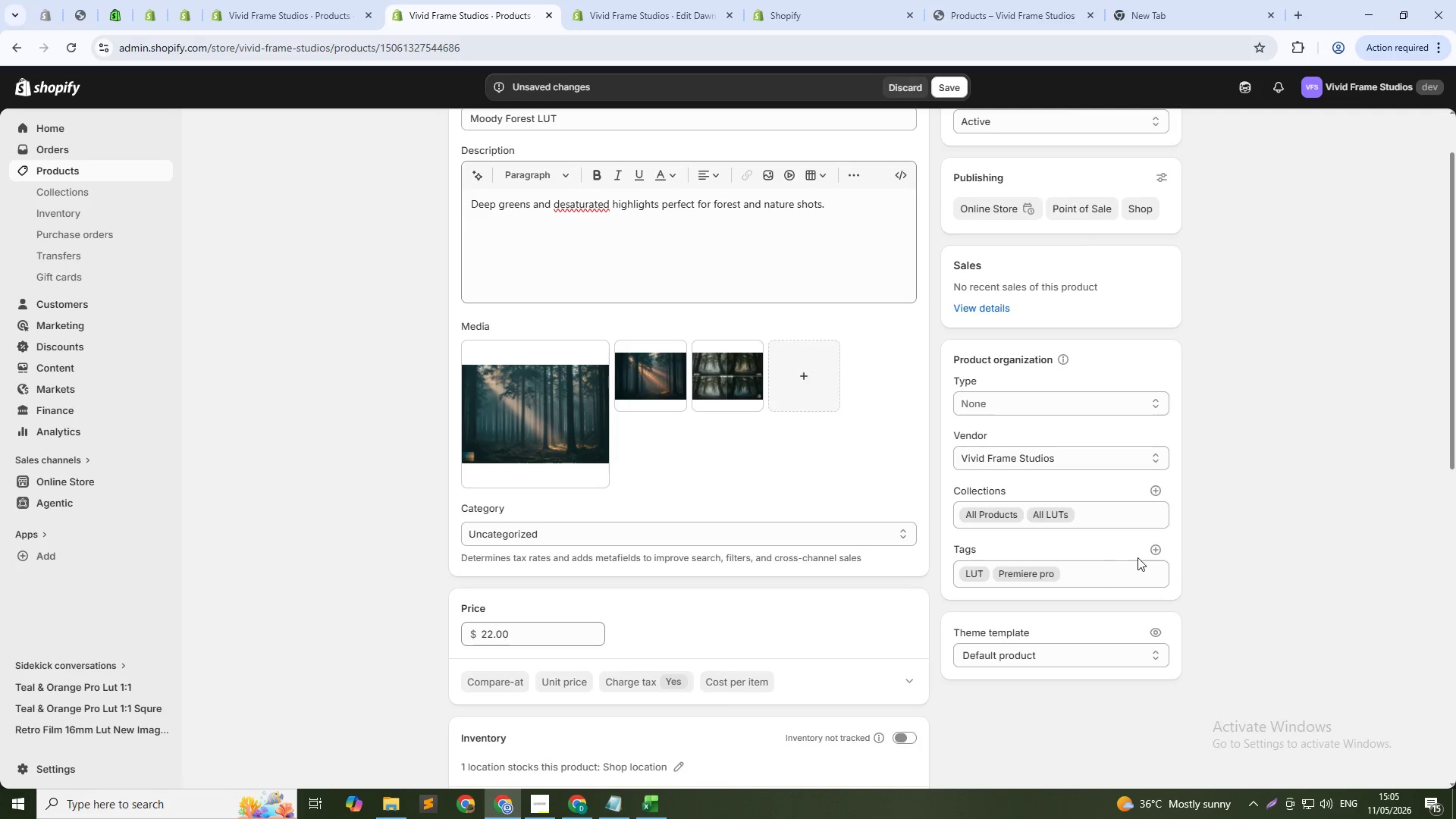 
left_click([1157, 549])
 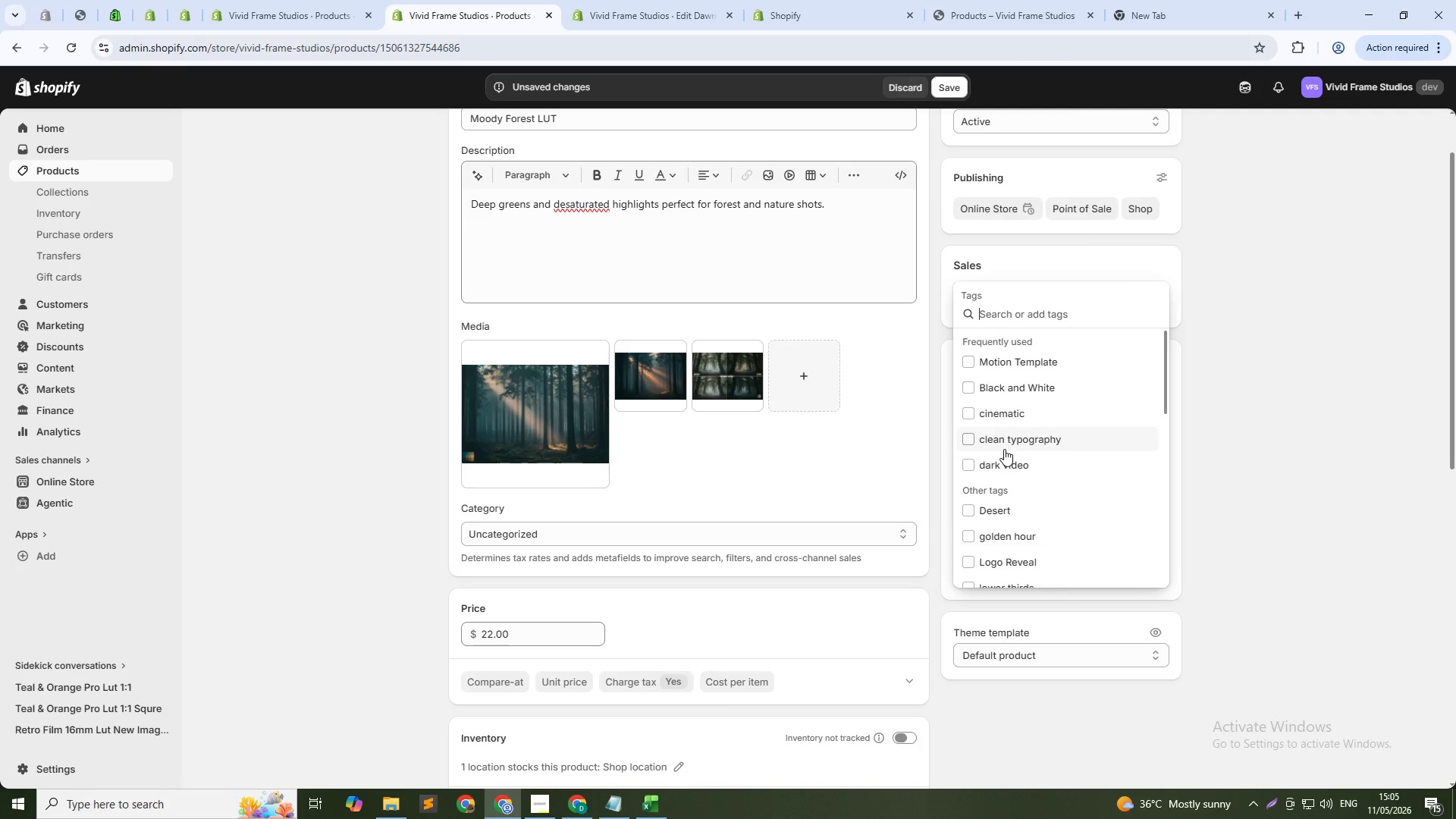 
type(nature)
 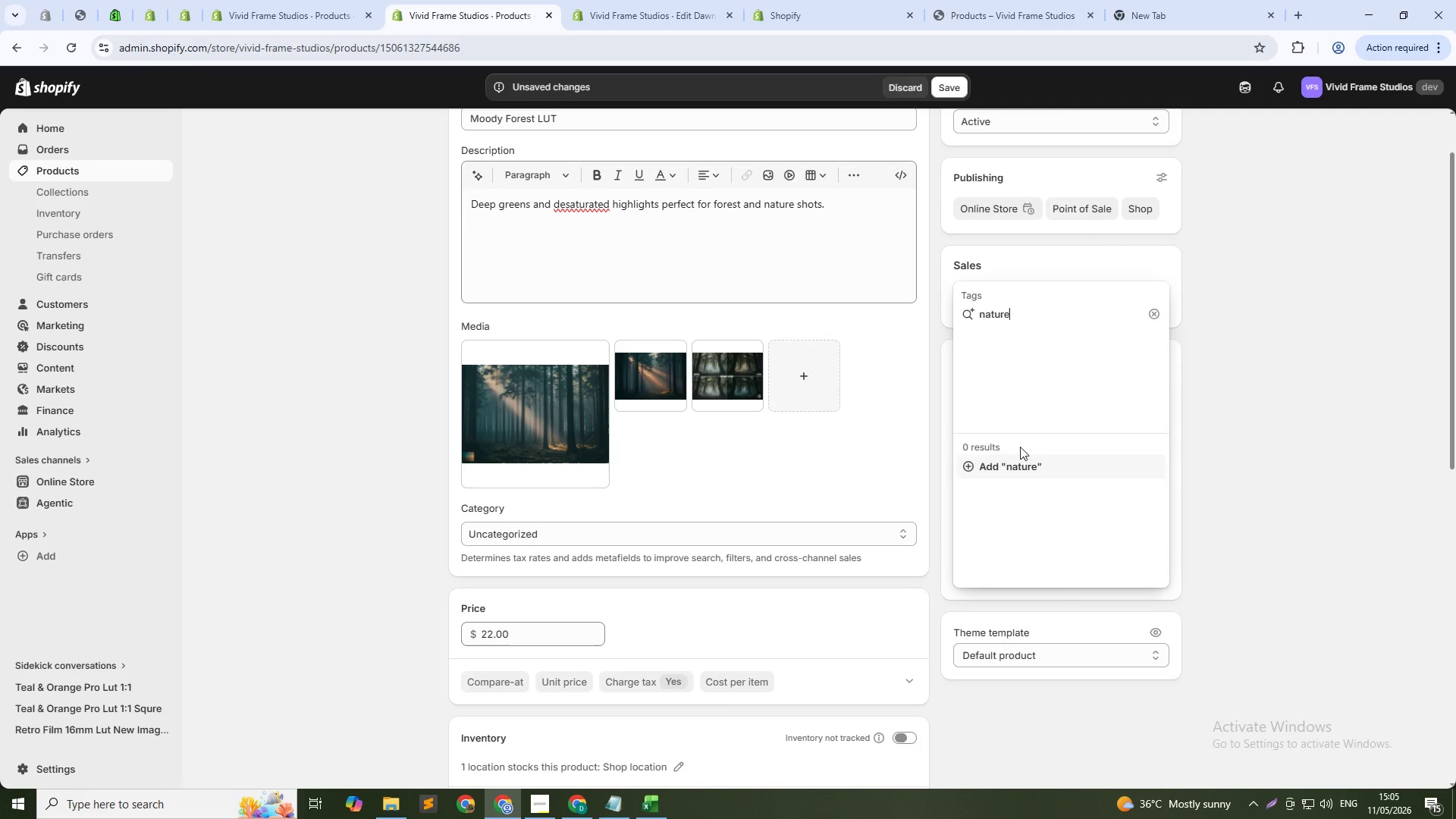 
left_click([1021, 468])
 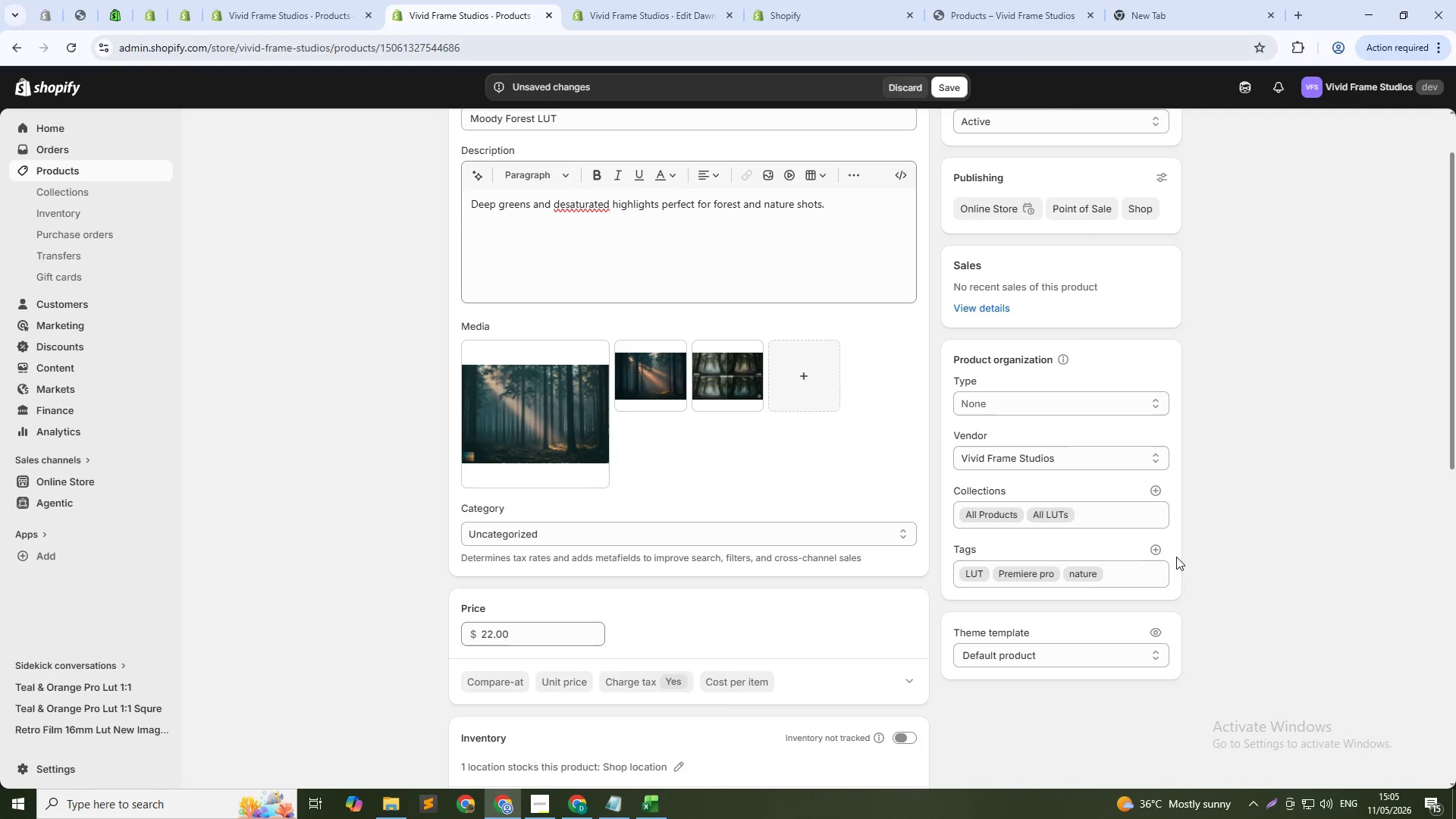 
left_click([1152, 549])
 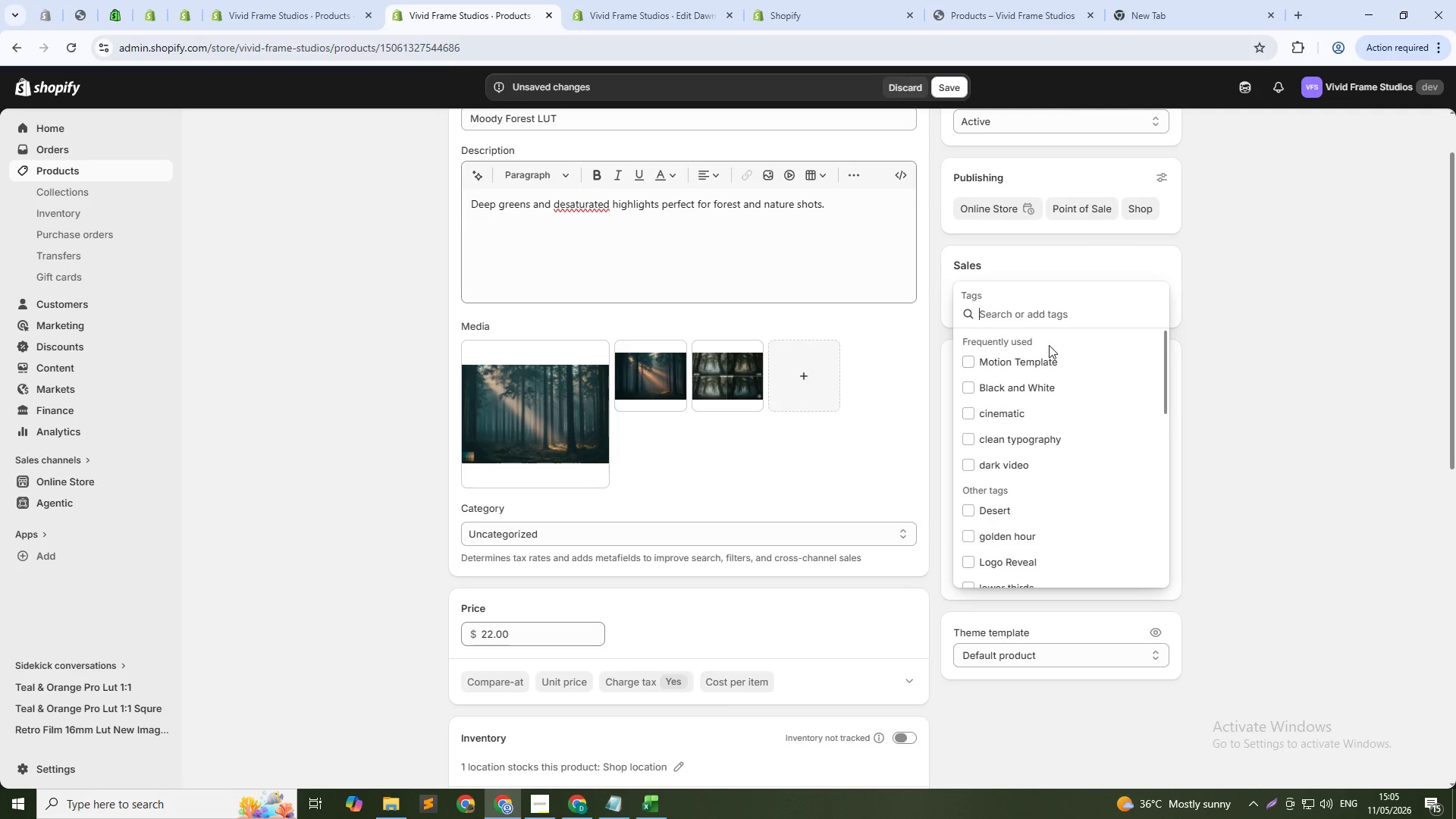 
type(moody green)
 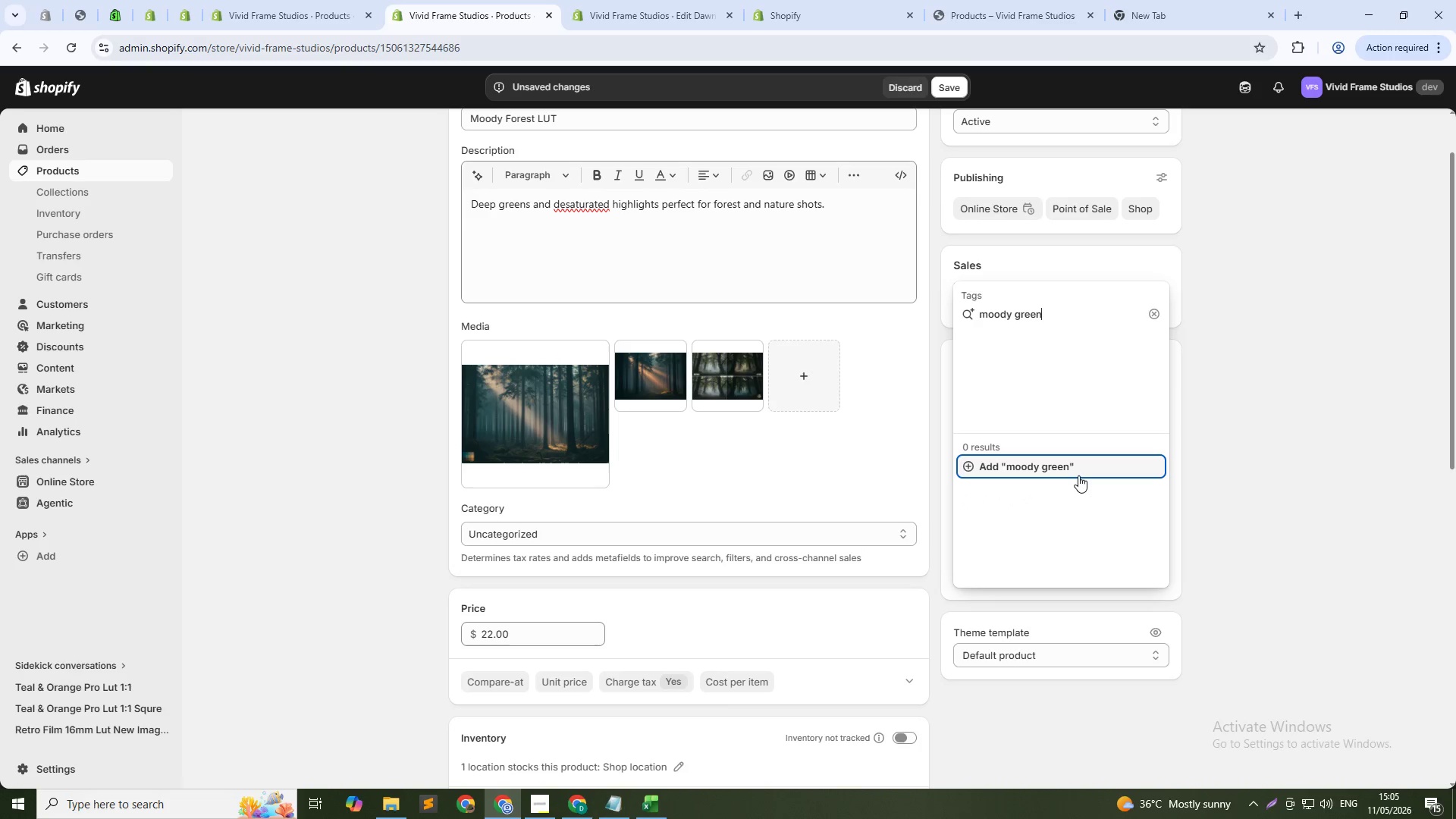 
left_click([1078, 475])
 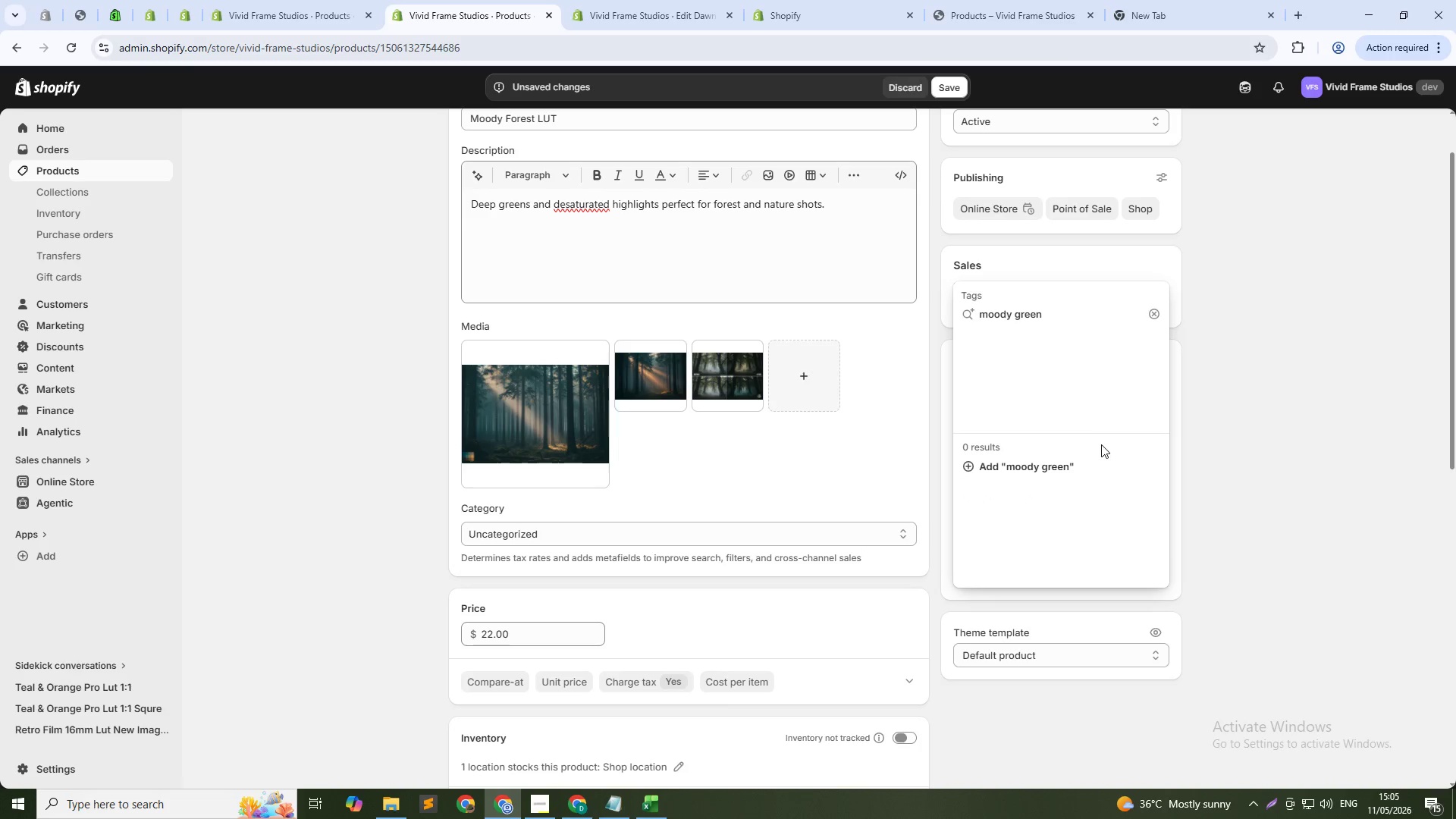 
left_click([1067, 468])
 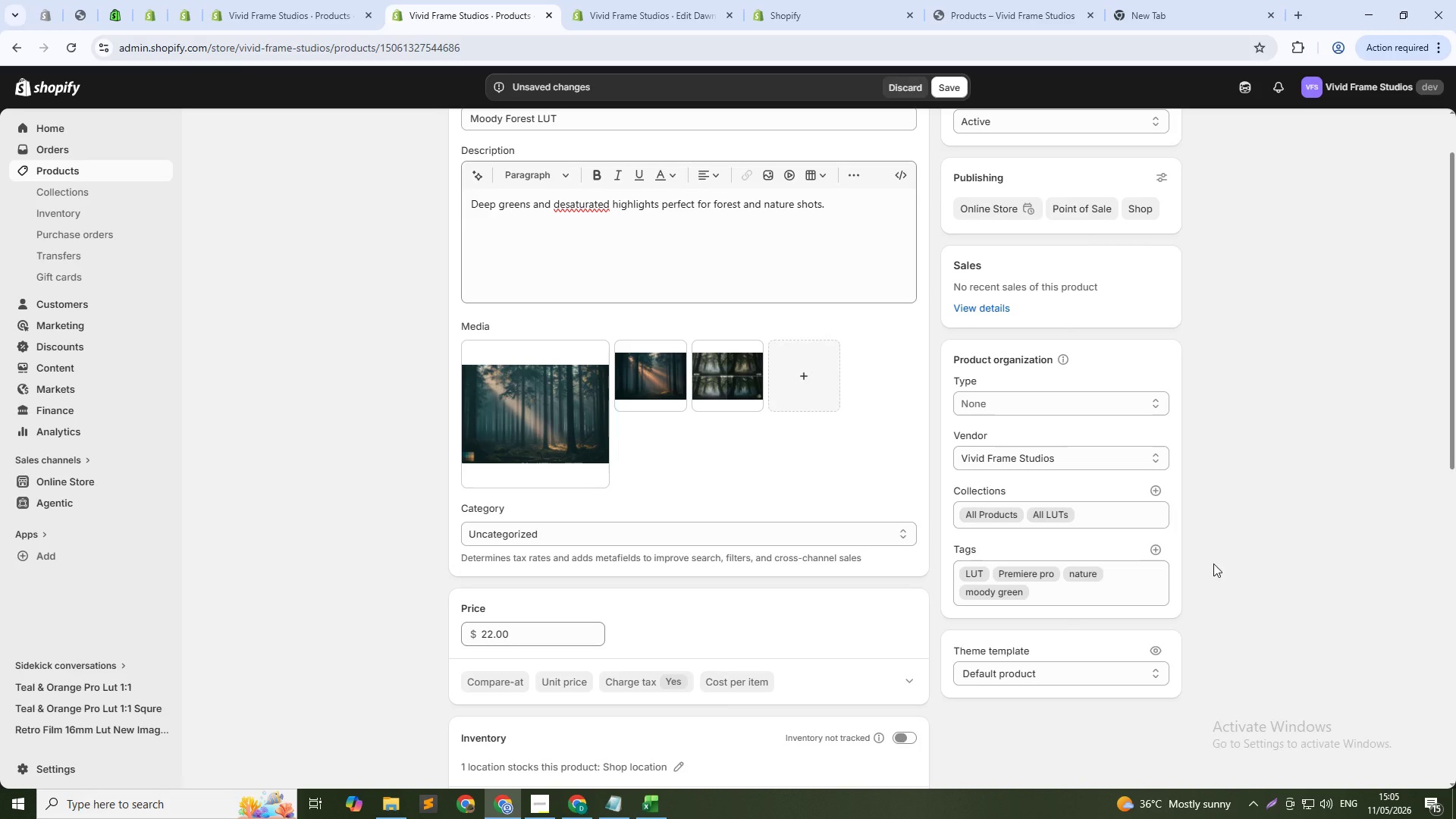 
scroll: coordinate [917, 553], scroll_direction: down, amount: 11.0
 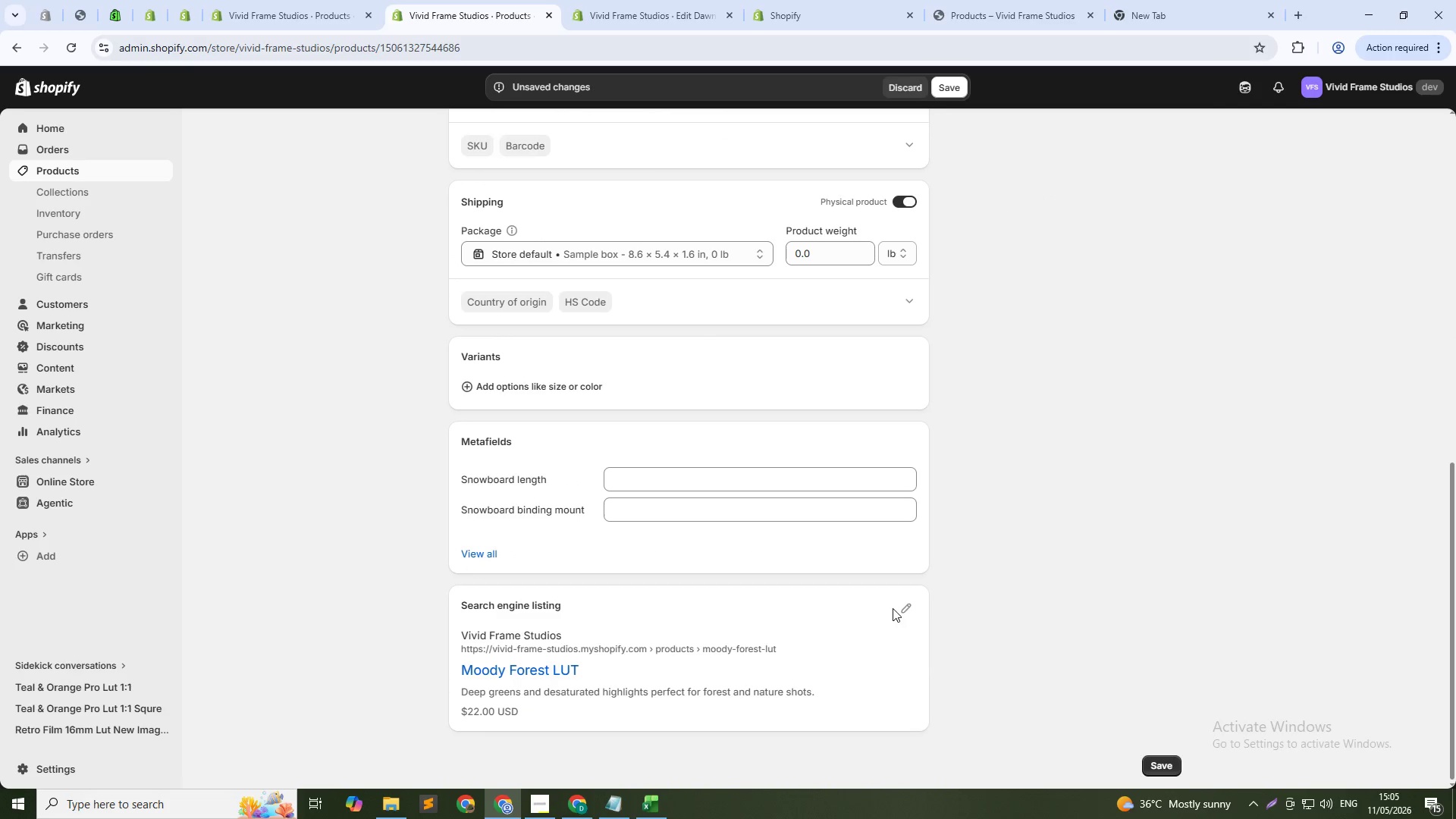 
left_click_drag(start_coordinate=[900, 589], to_coordinate=[900, 594])
 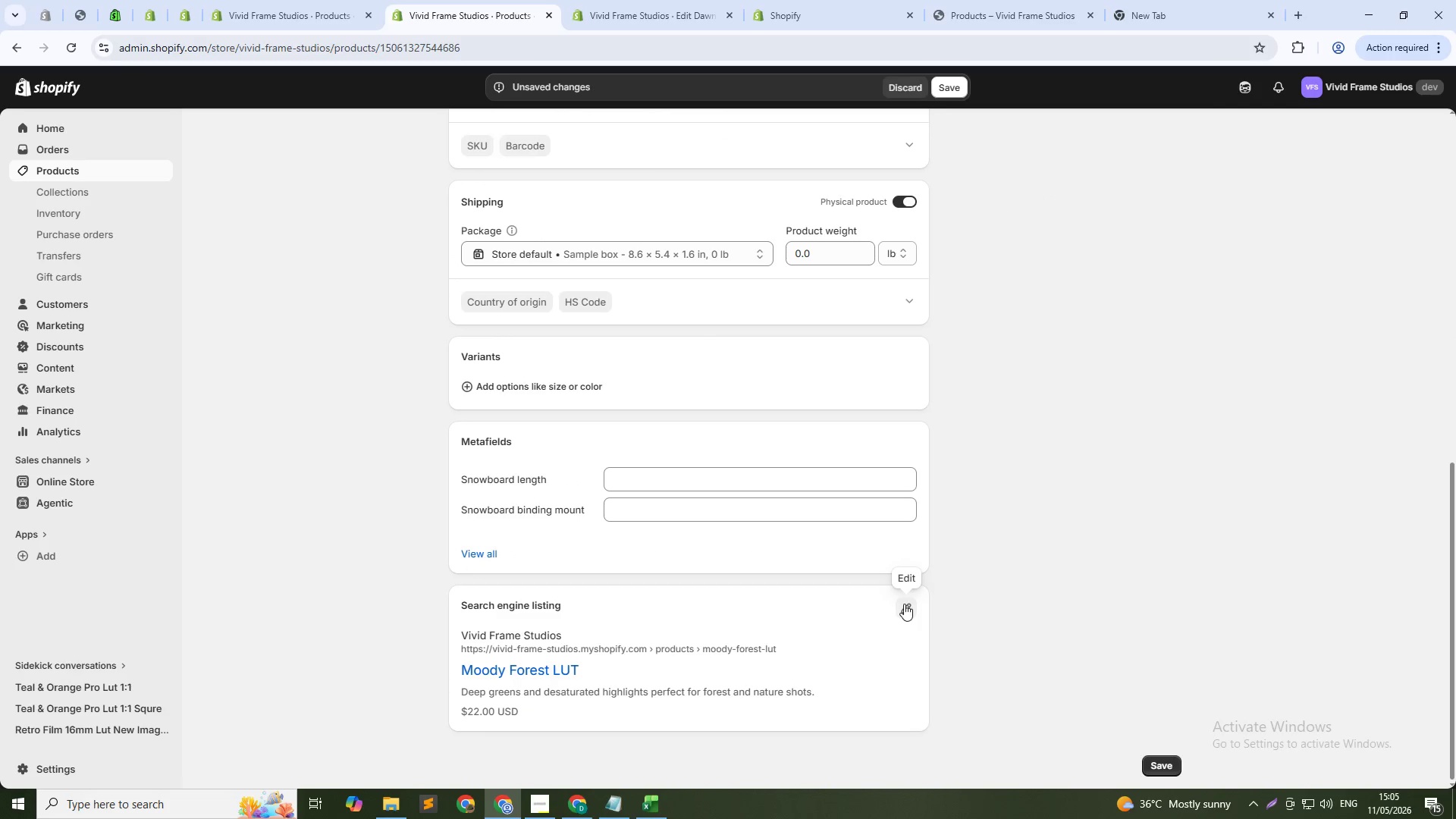 
double_click([904, 604])
 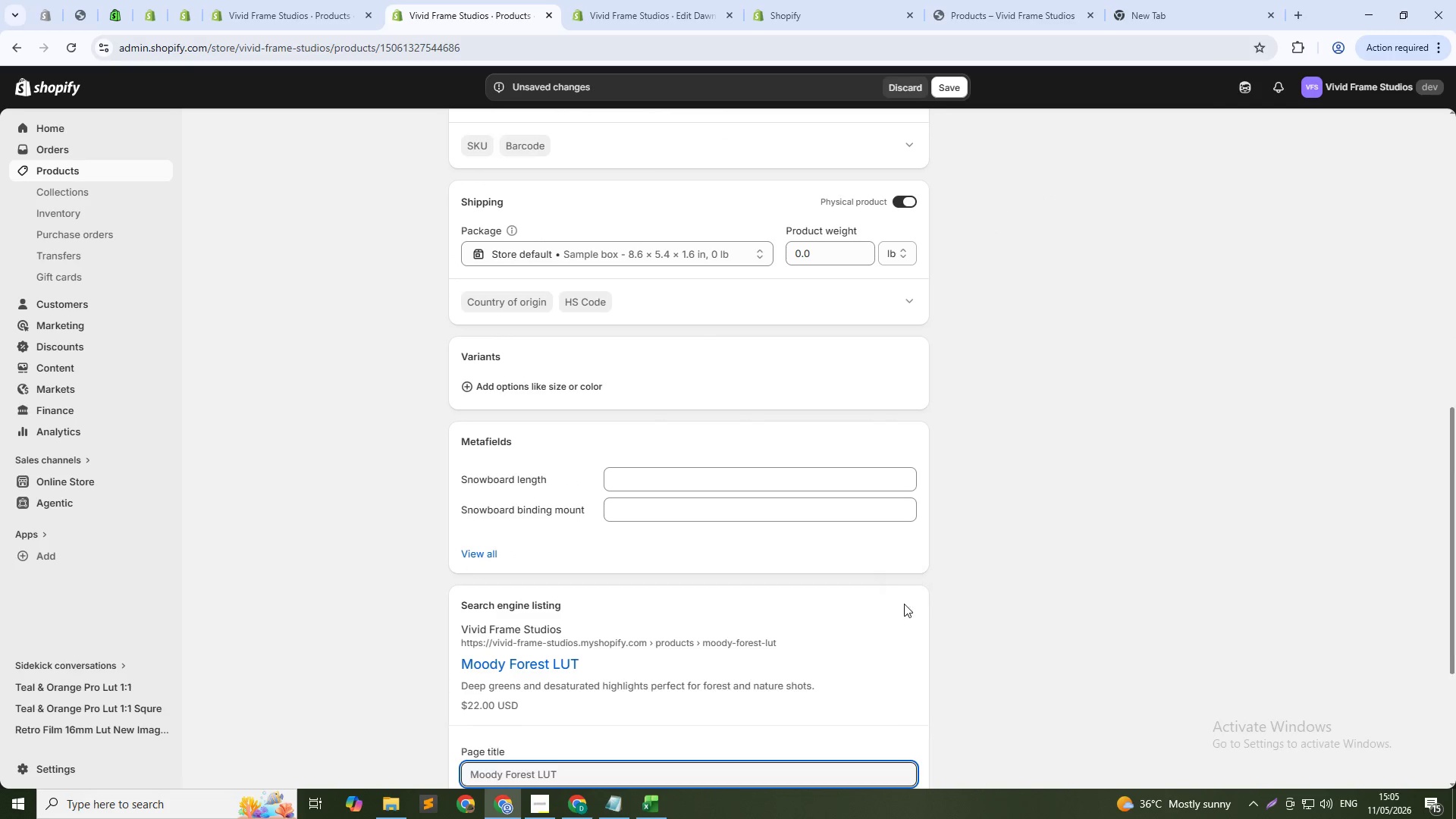 
scroll: coordinate [904, 604], scroll_direction: down, amount: 6.0
 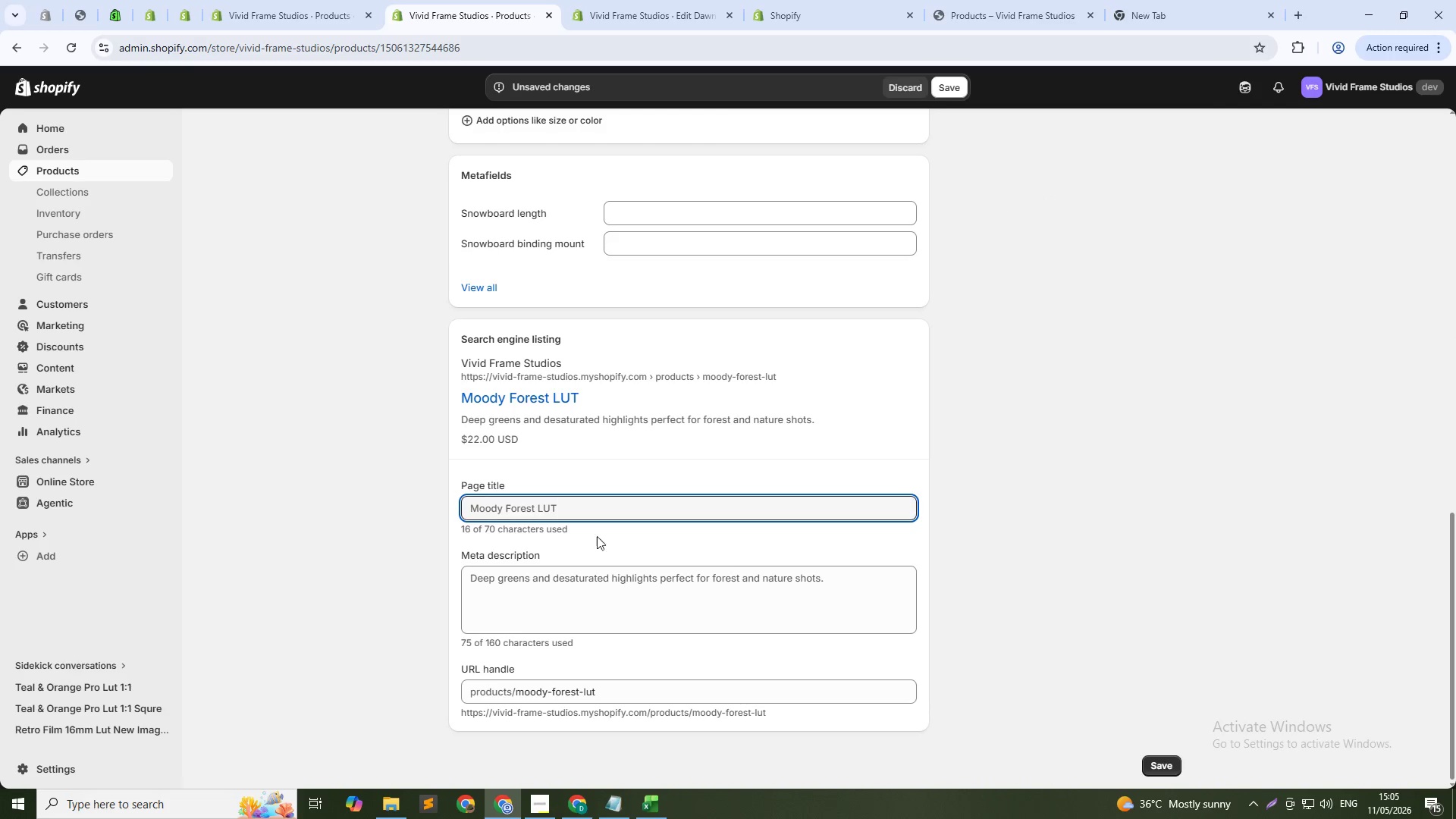 
left_click([573, 512])
 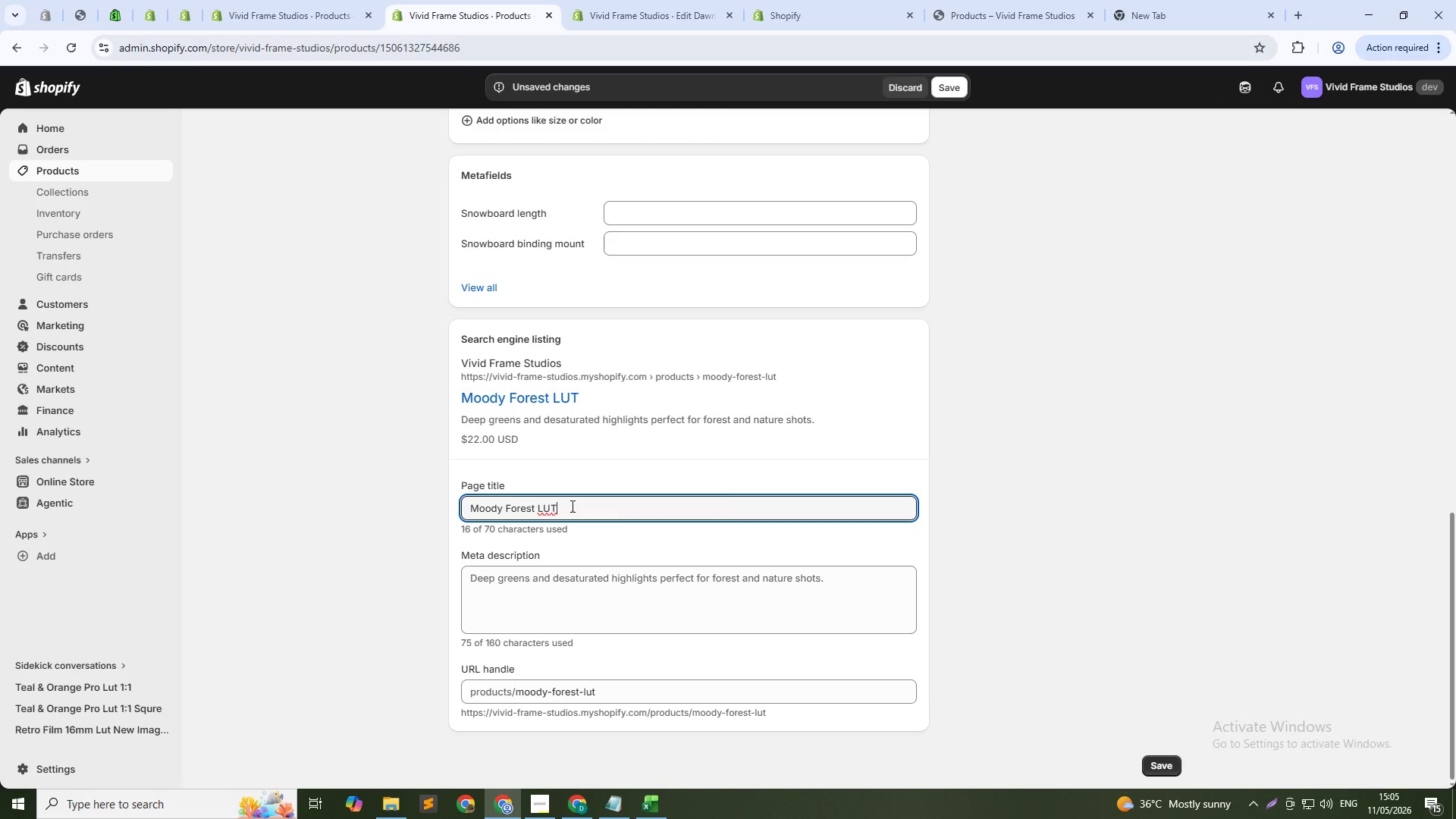 
type( - Deep Green Color gRADING FOR N)
key(Backspace)
type(nATURE vIDEOS)
 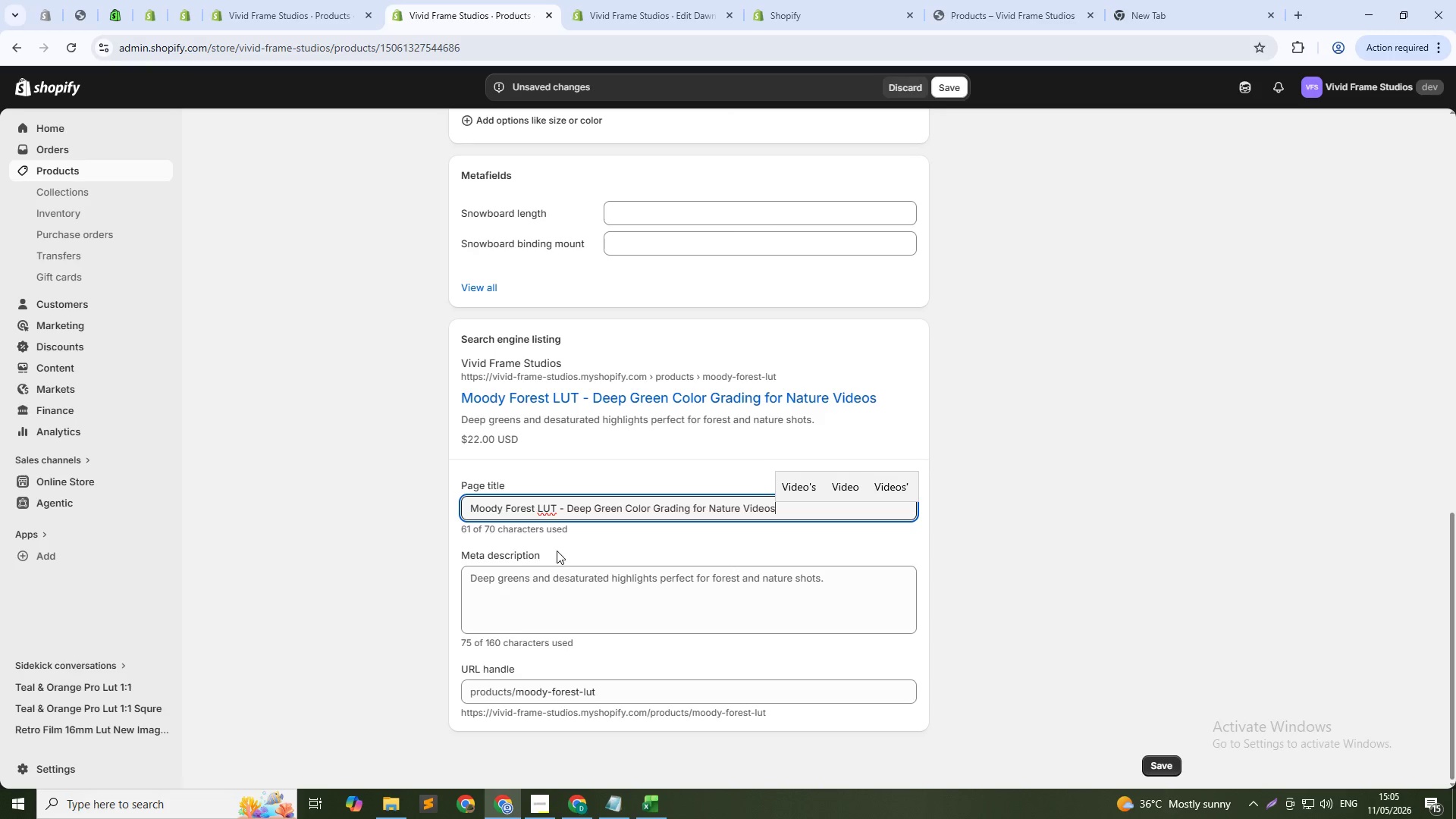 
hold_key(key=CapsLock, duration=0.36)
 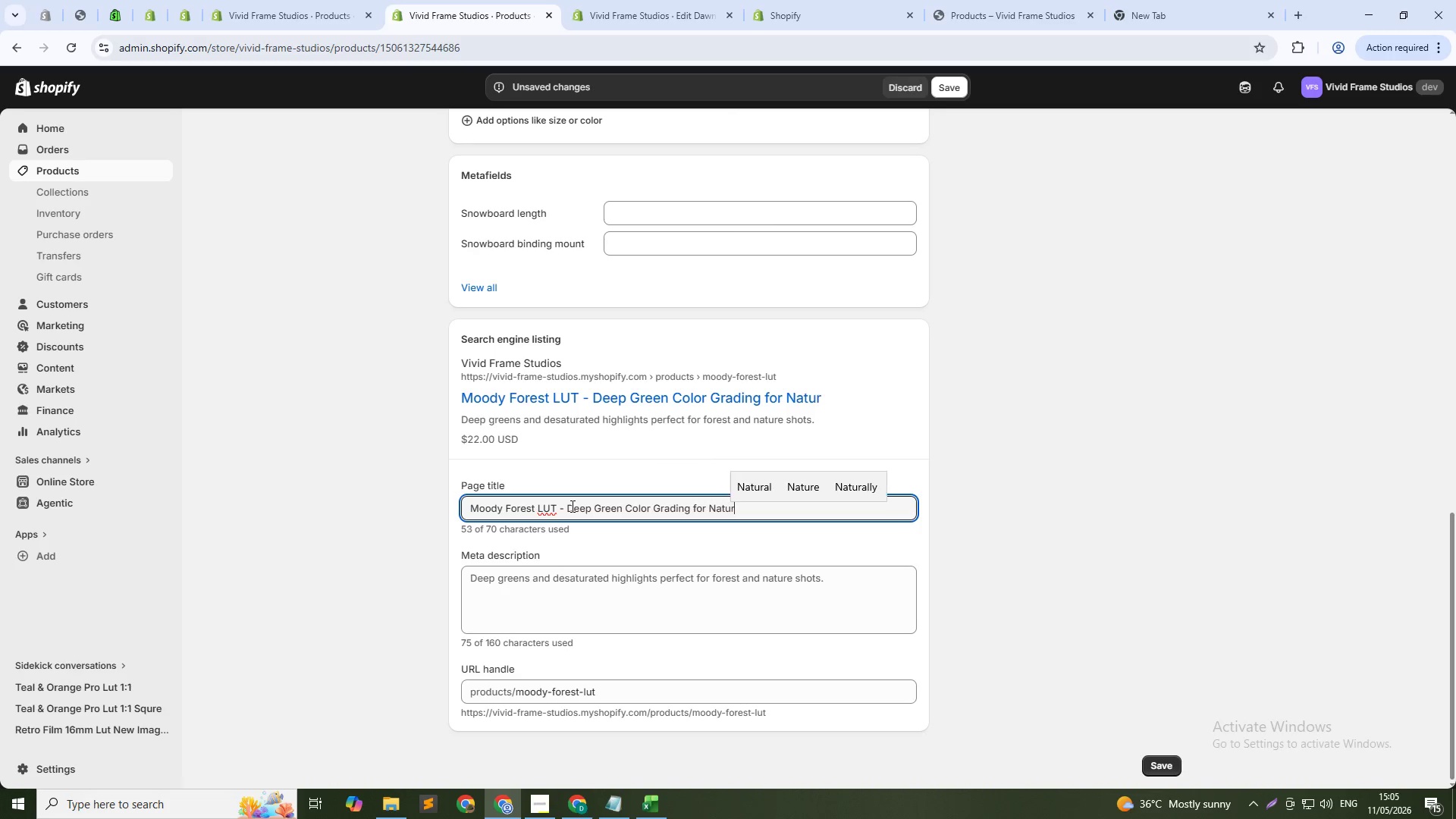 
double_click([588, 579])
 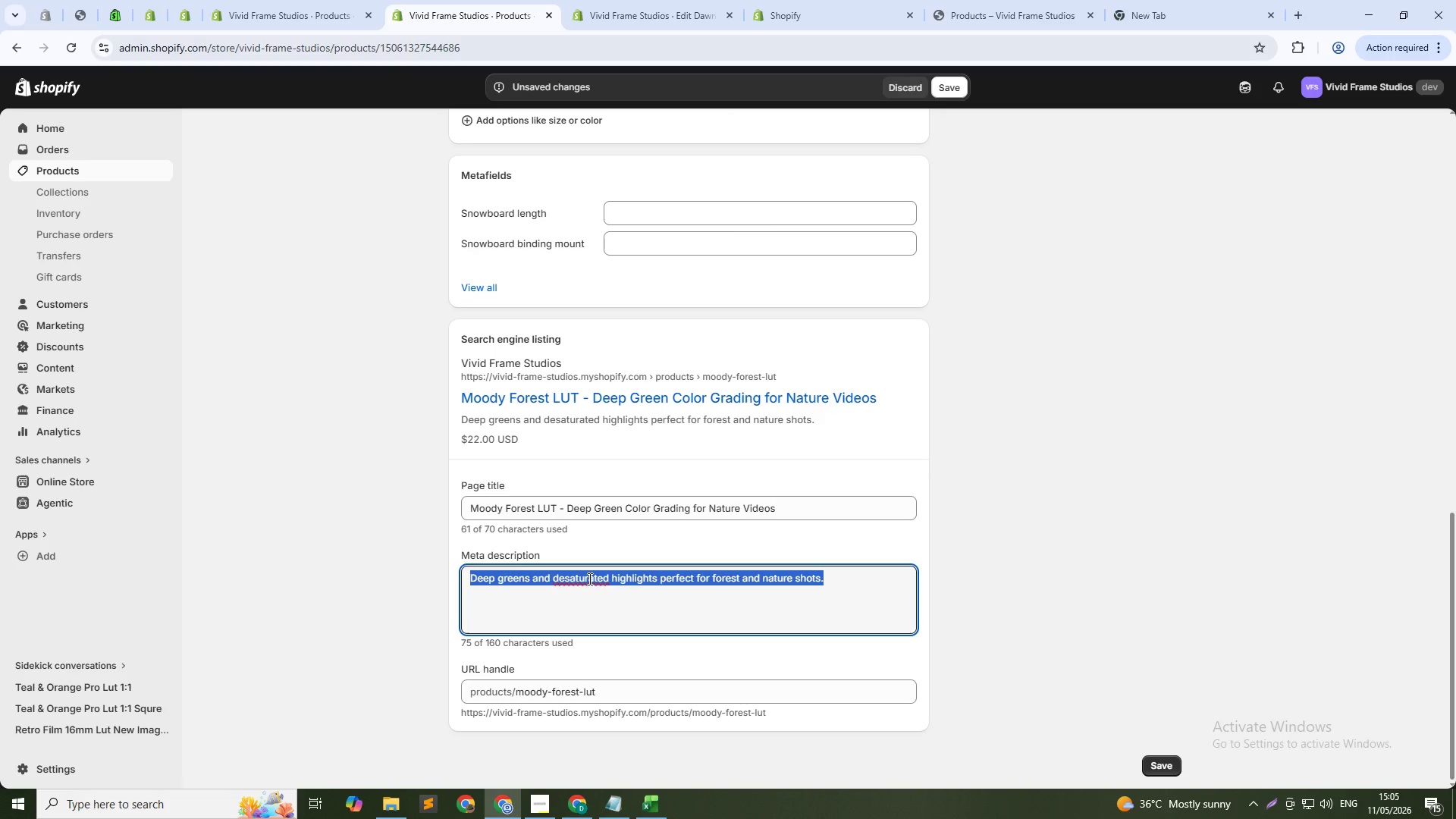 
triple_click([588, 579])
 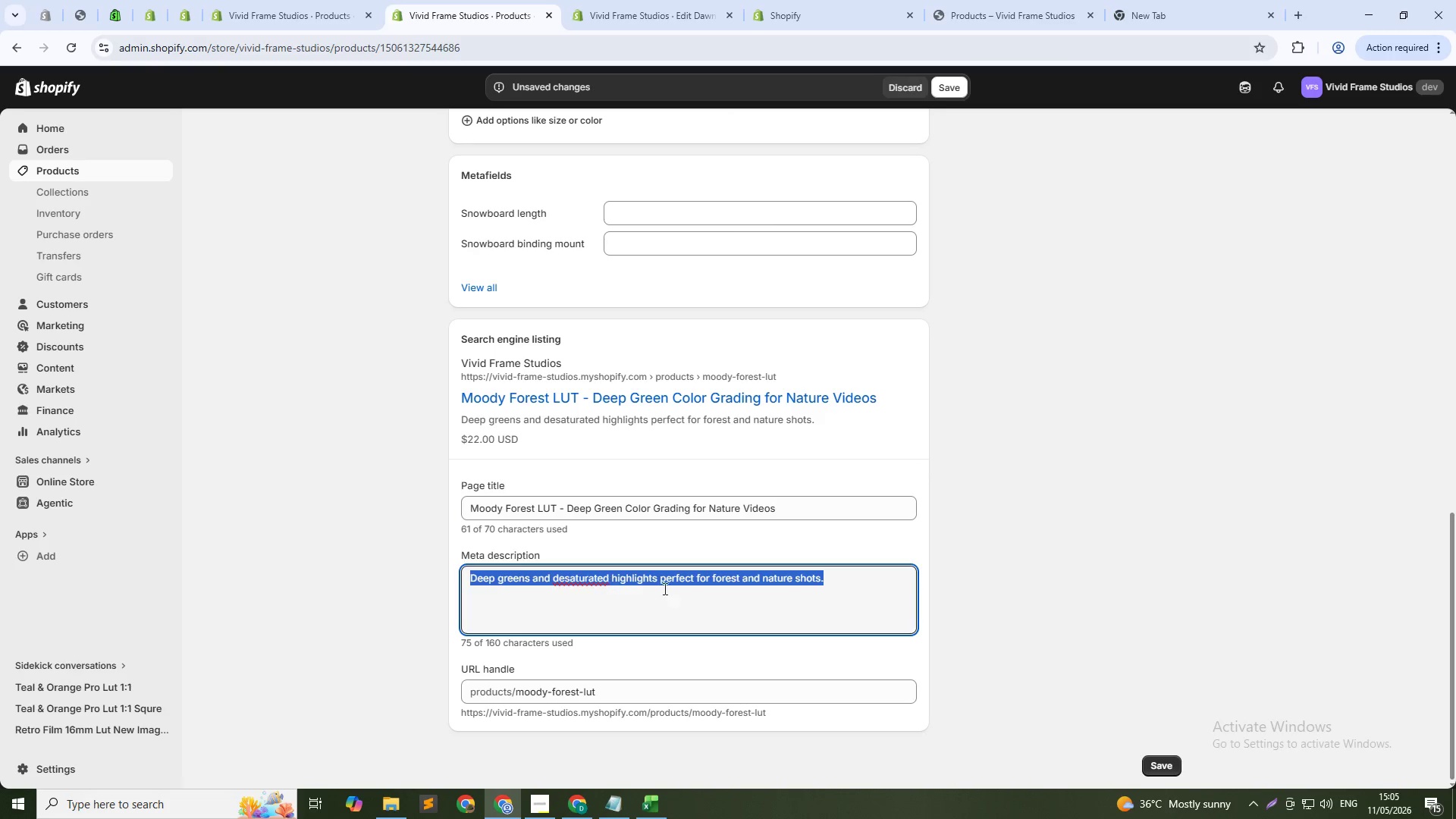 
left_click([679, 588])
 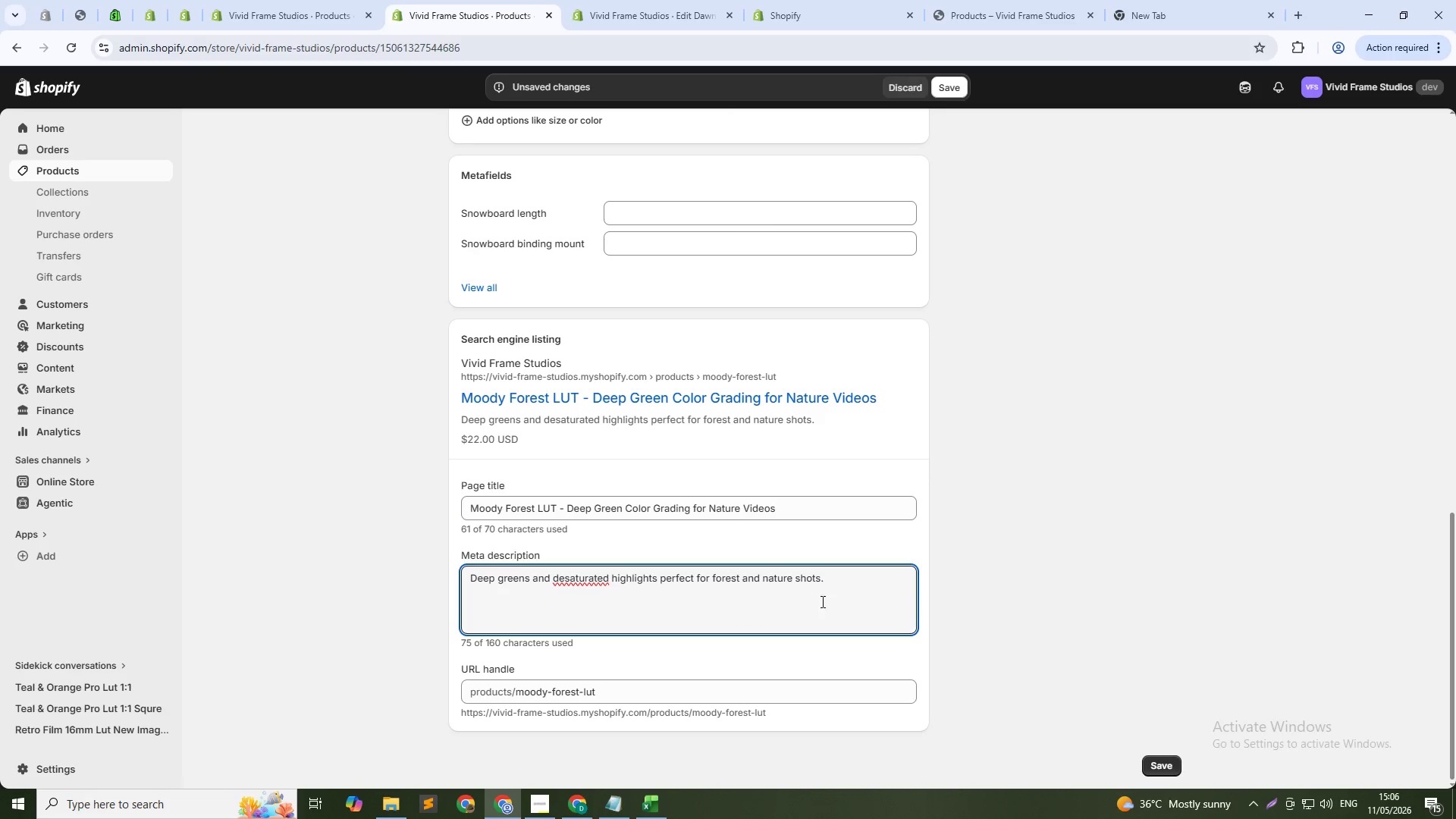 
left_click([849, 578])
 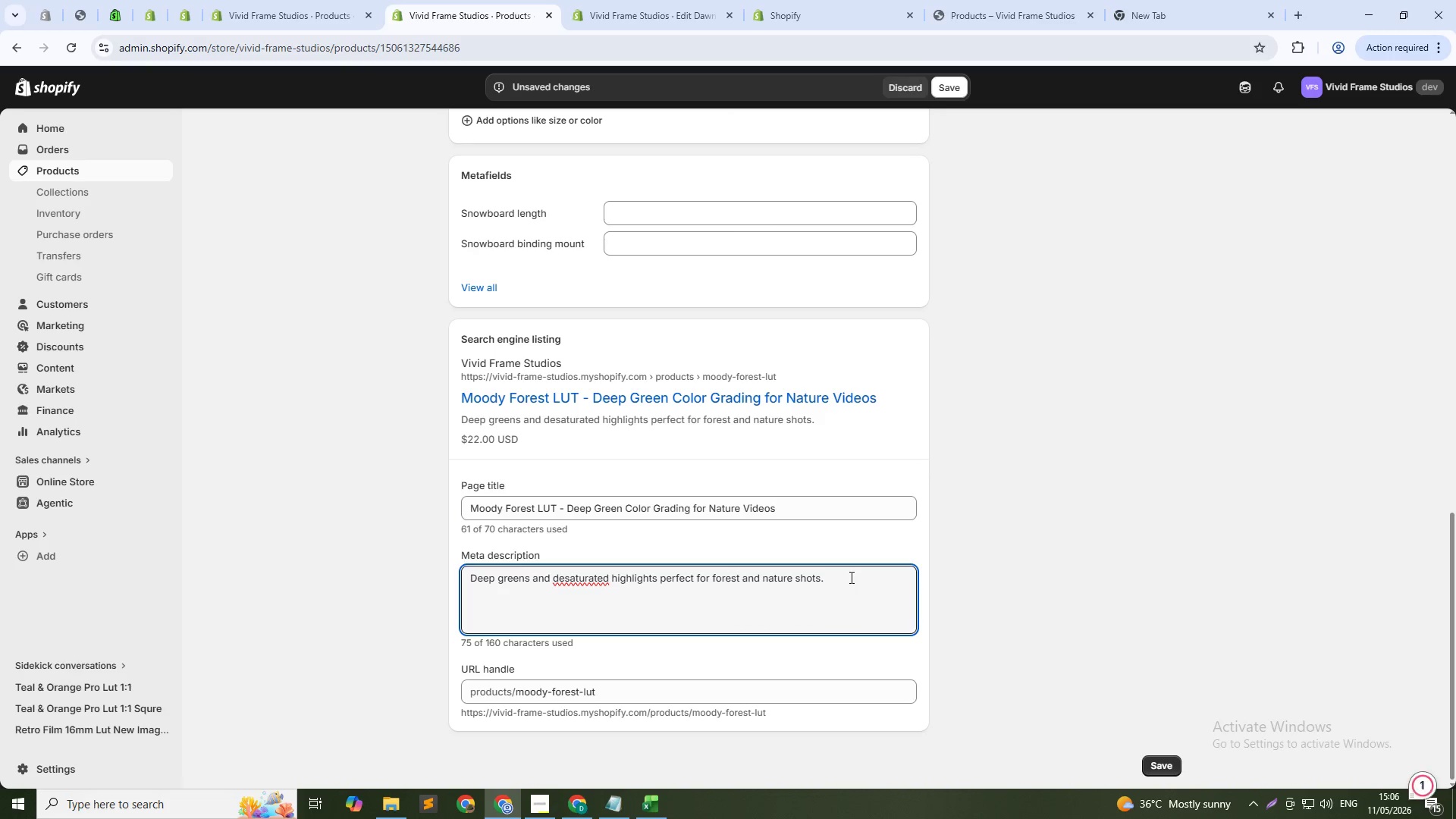 
type( Create cinematic outdoor videos with moody atmosphere.)
 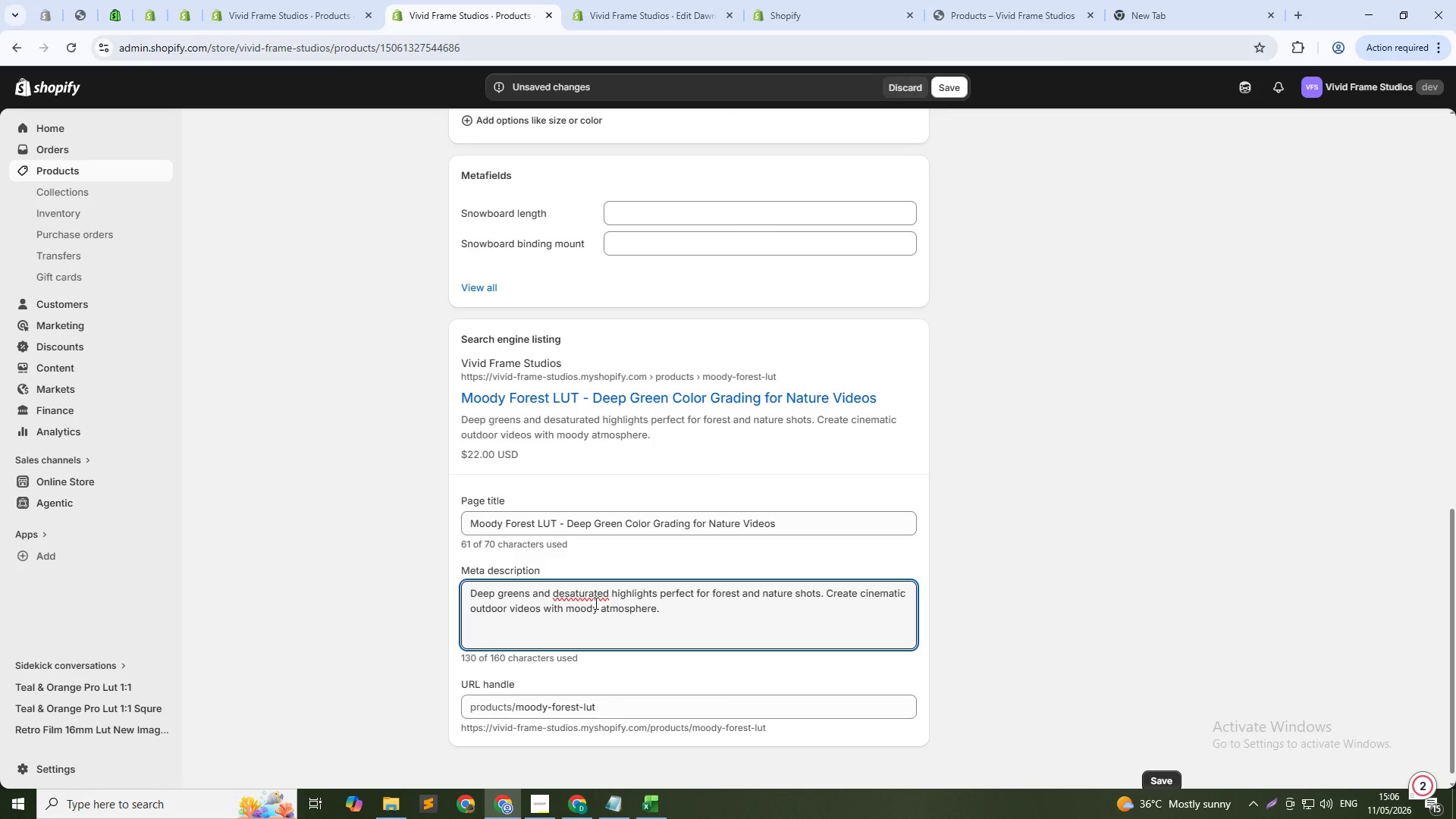 
wait(8.75)
 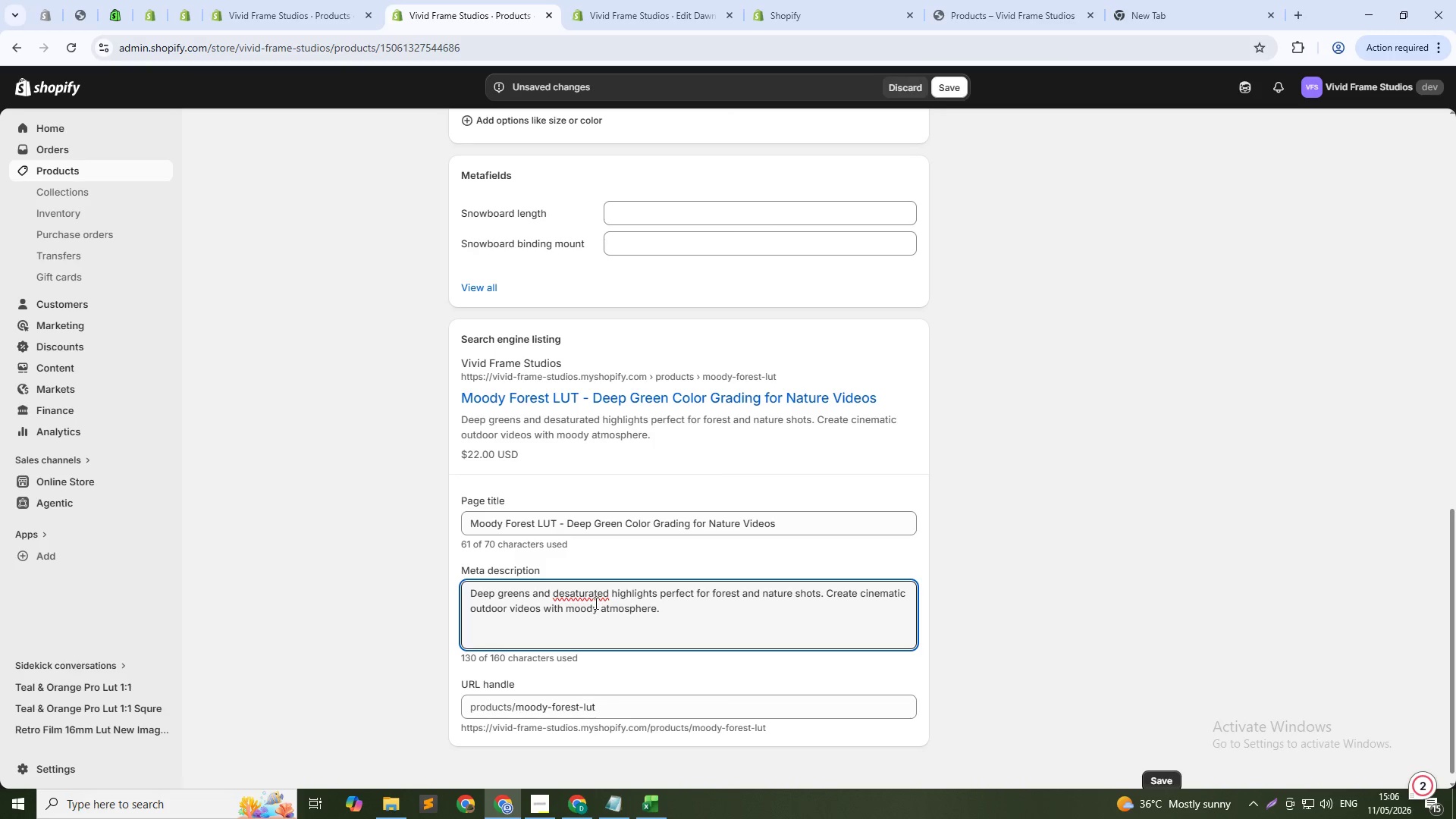 
scroll: coordinate [664, 521], scroll_direction: down, amount: 4.0
 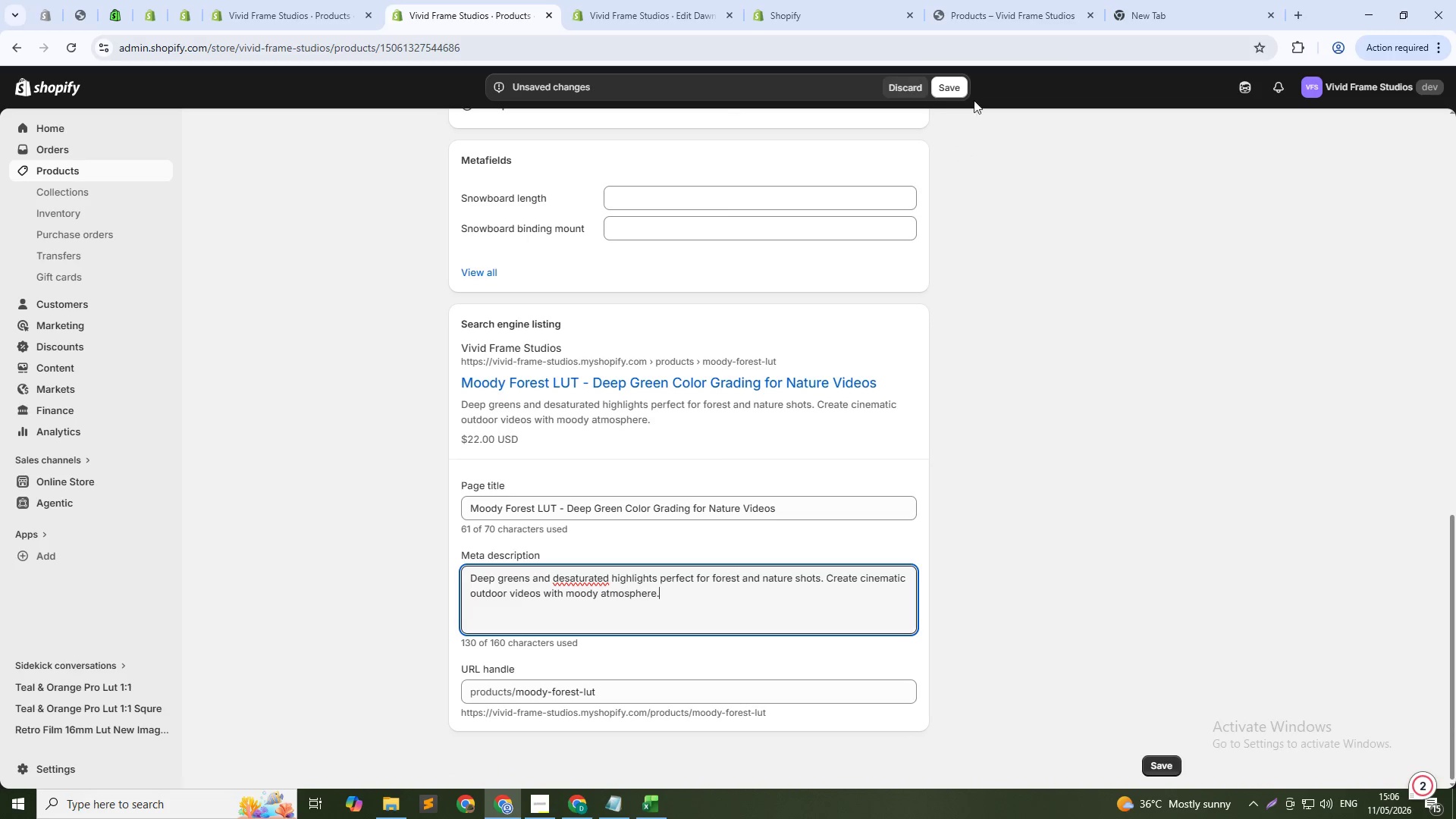 
left_click([952, 86])
 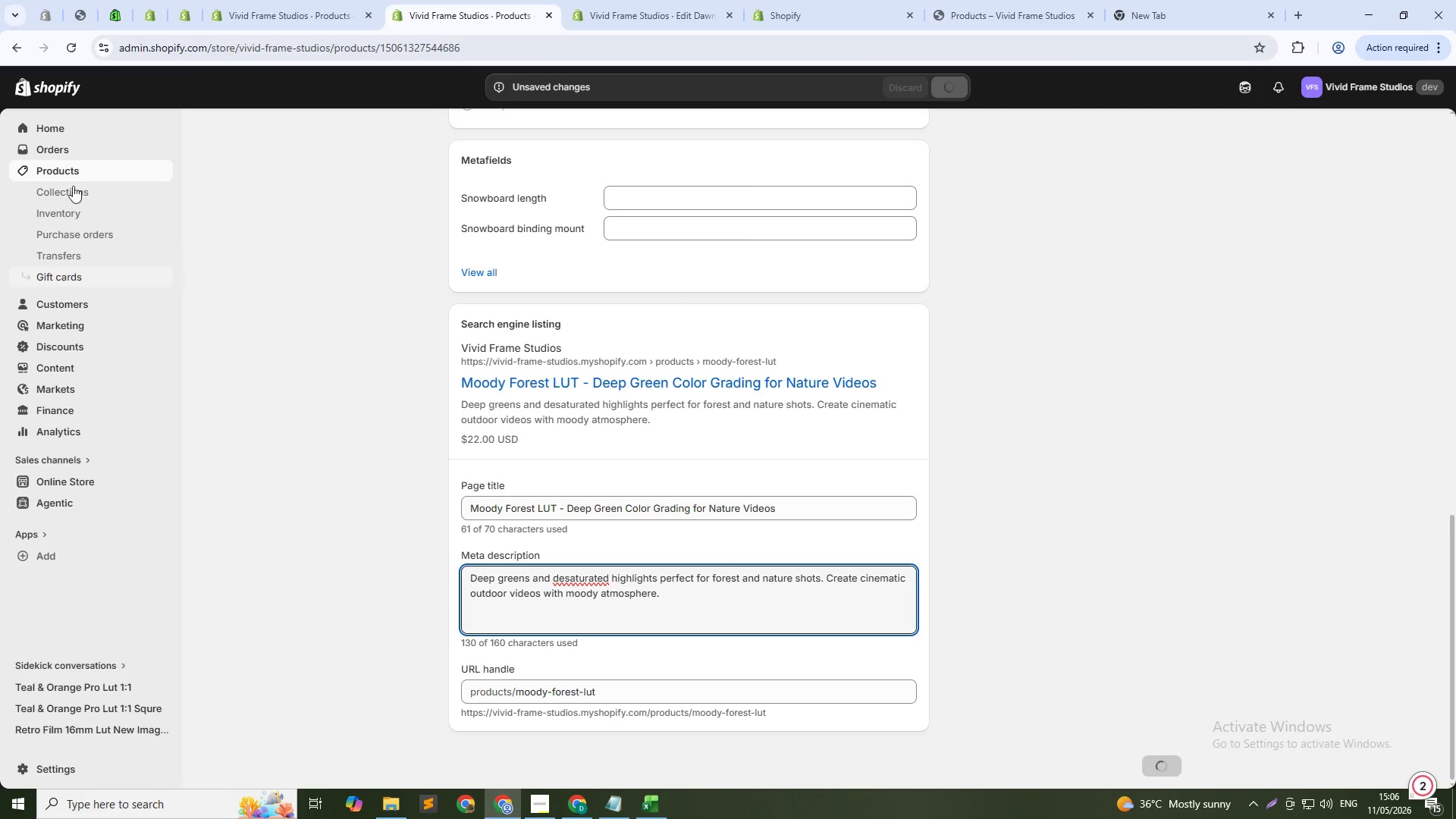 
wait(5.05)
 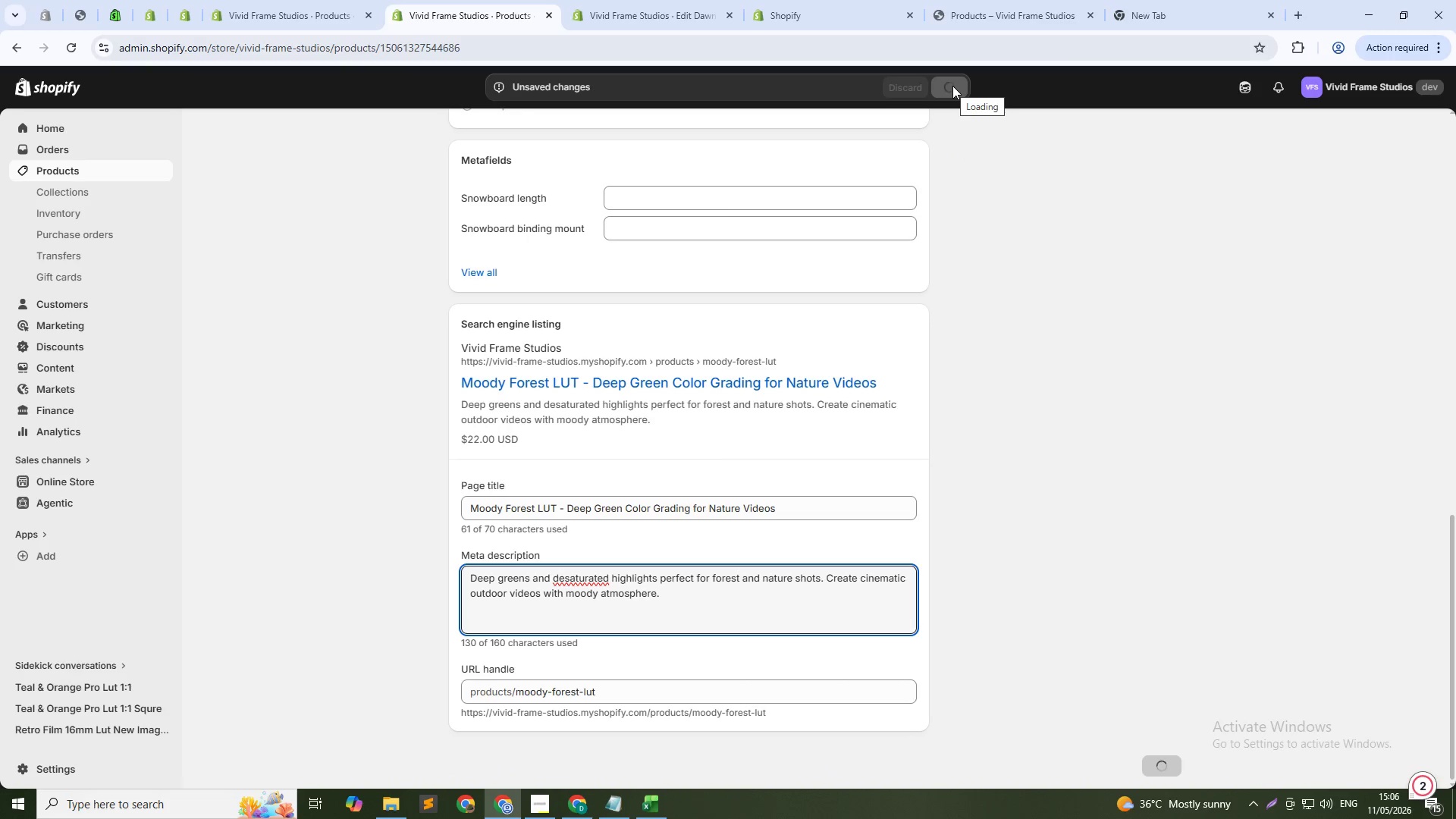 
left_click([73, 171])
 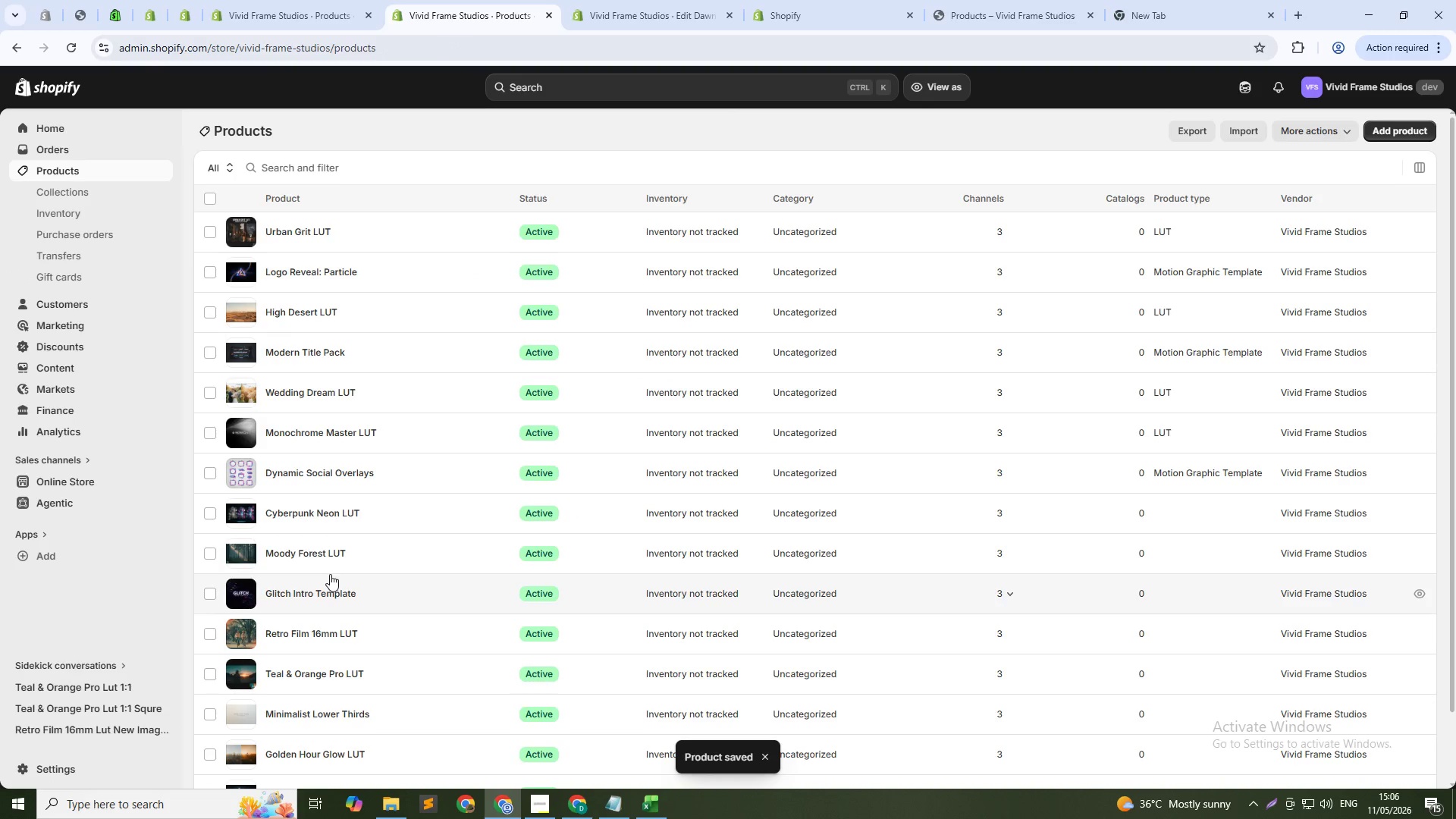 
scroll: coordinate [392, 540], scroll_direction: down, amount: 1.0
 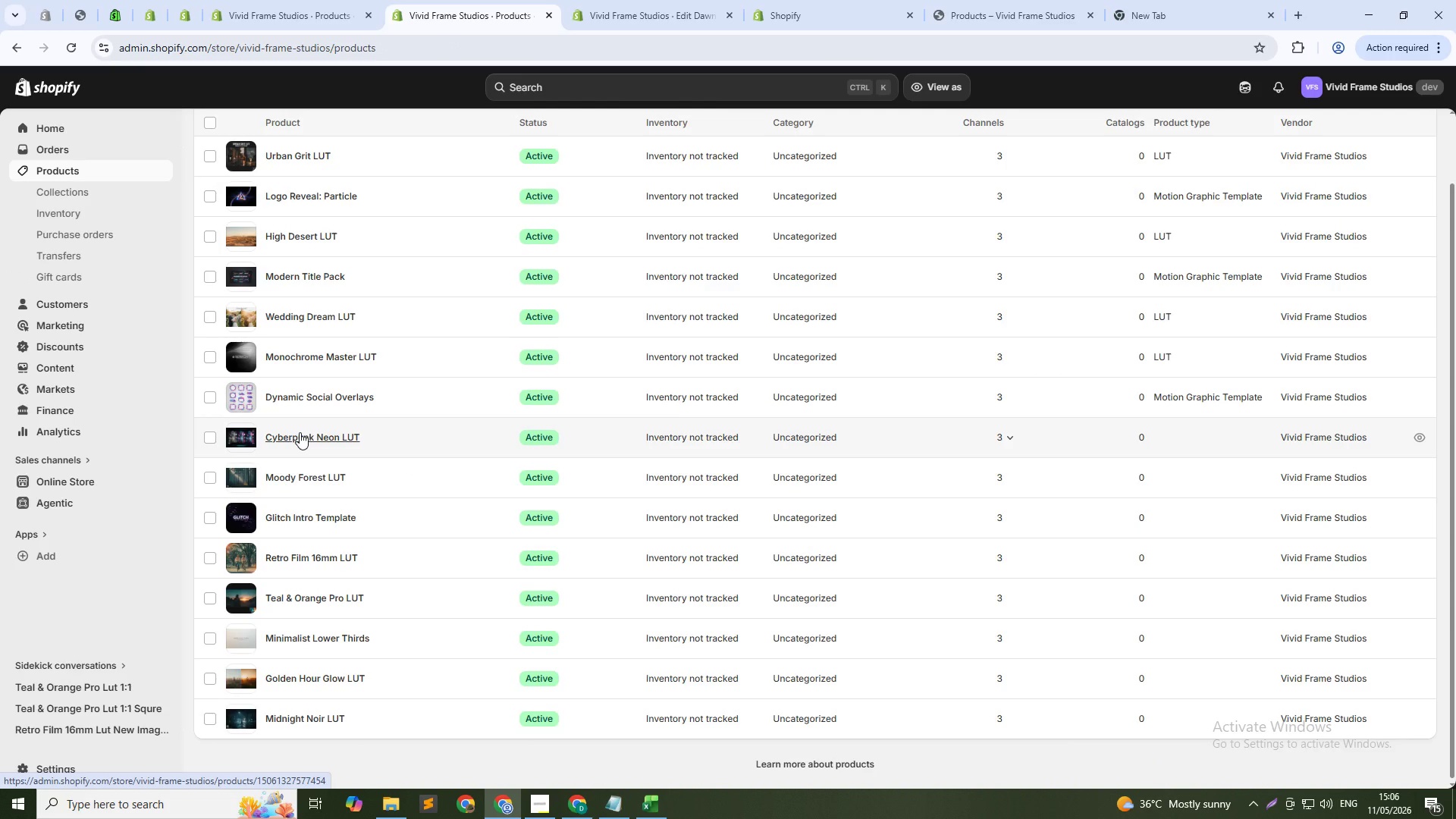 
left_click([300, 432])
 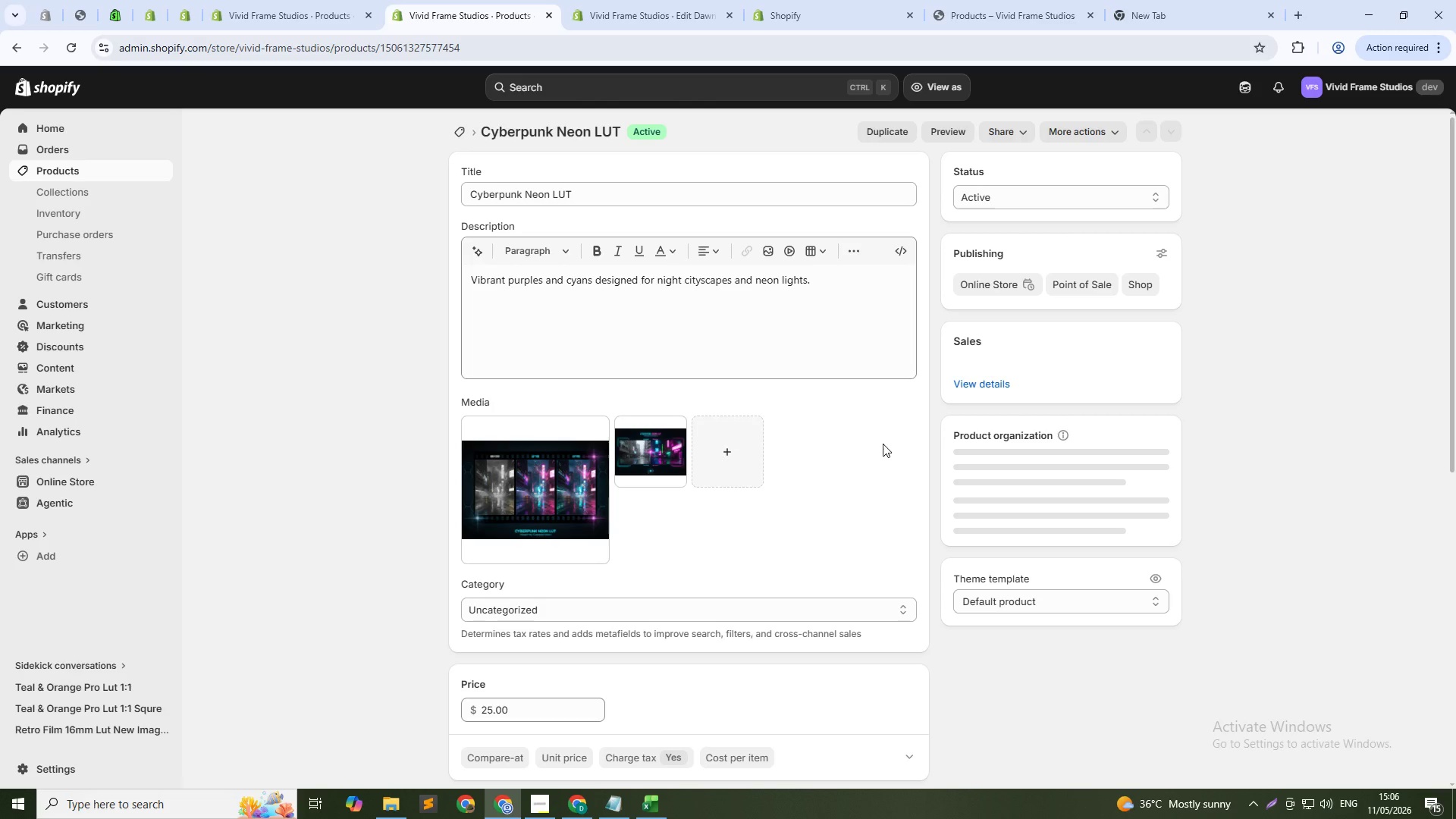 
scroll: coordinate [1053, 556], scroll_direction: down, amount: 3.0
 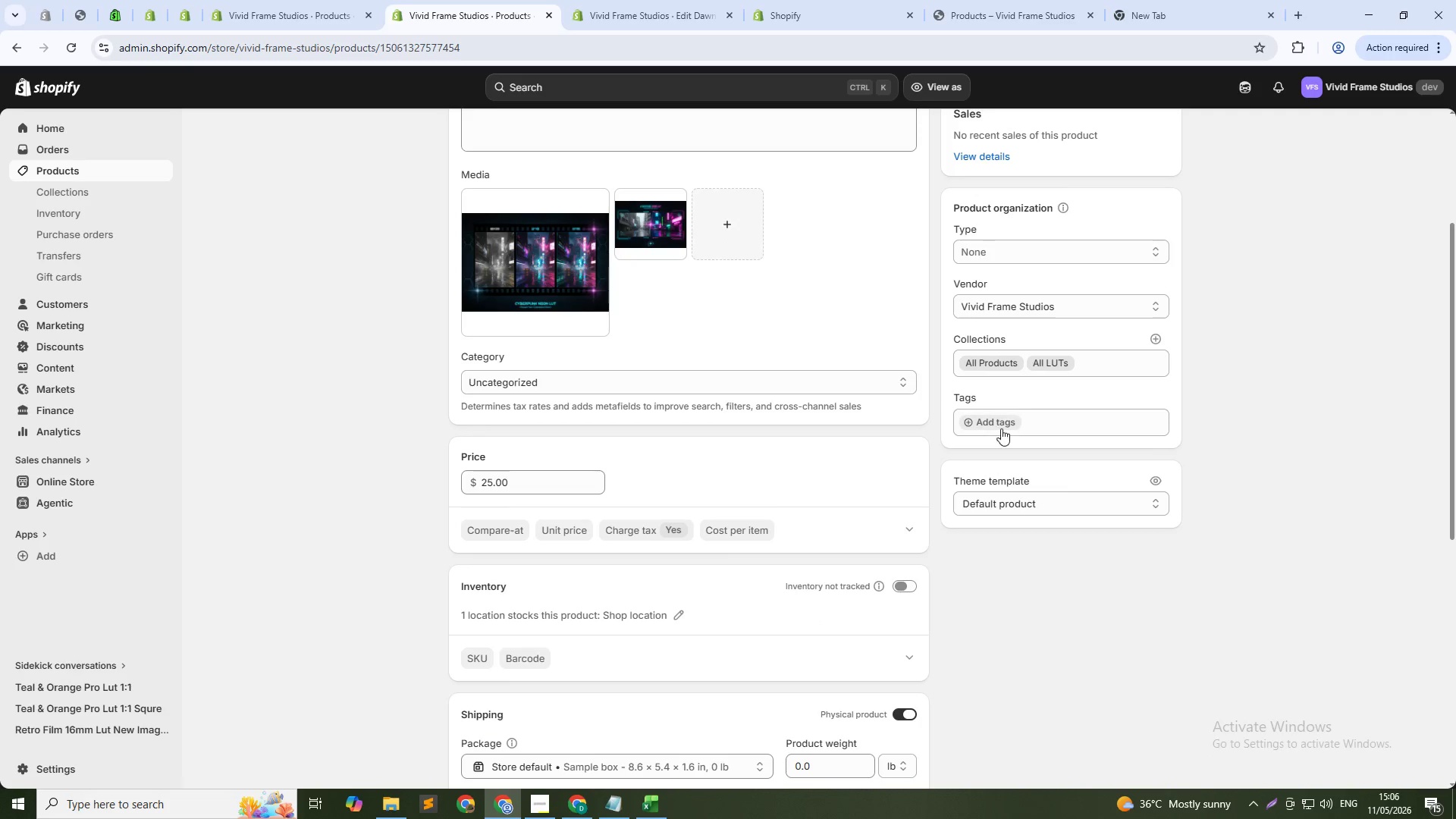 
left_click([1001, 428])
 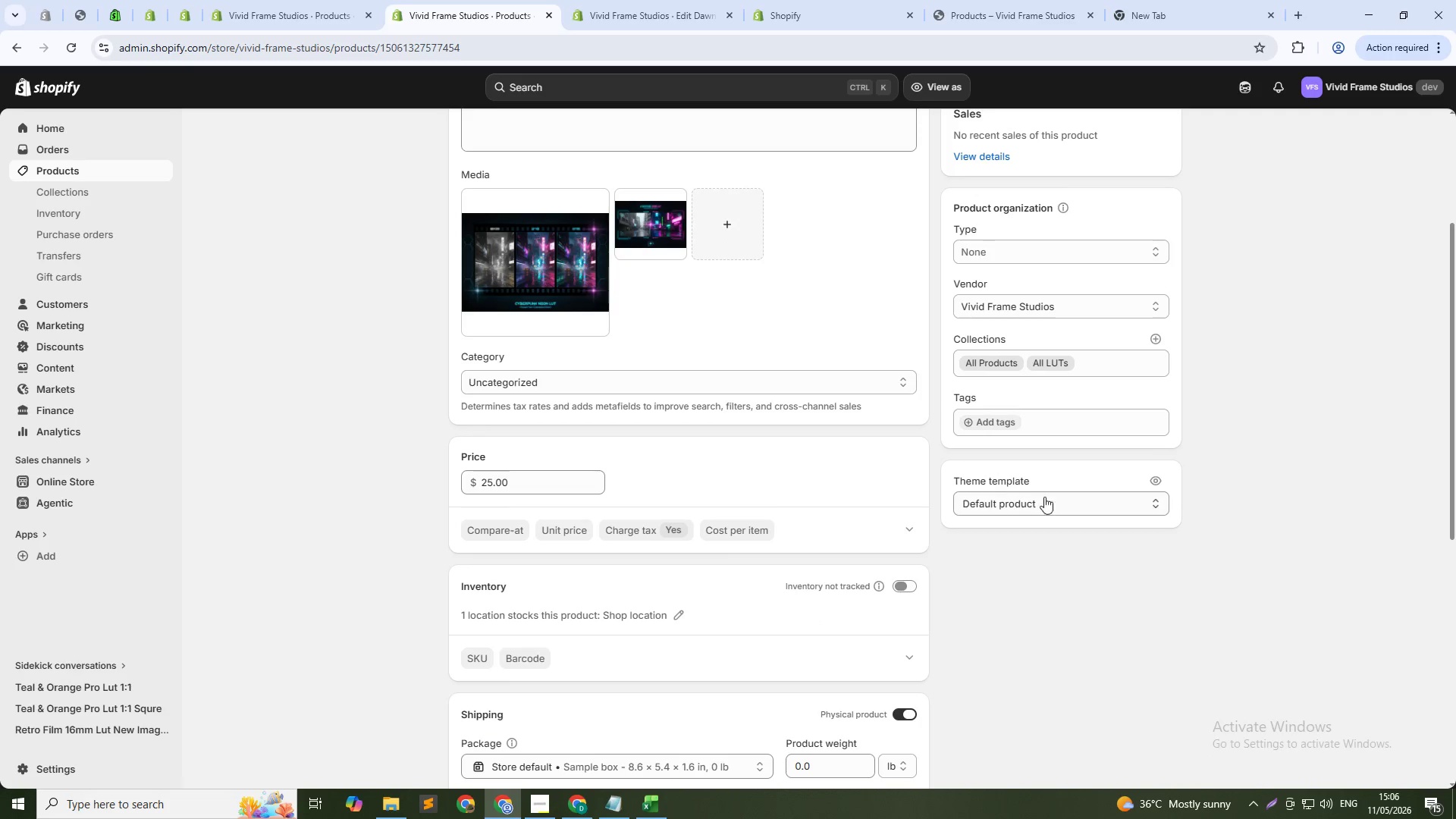 
left_click([1009, 428])
 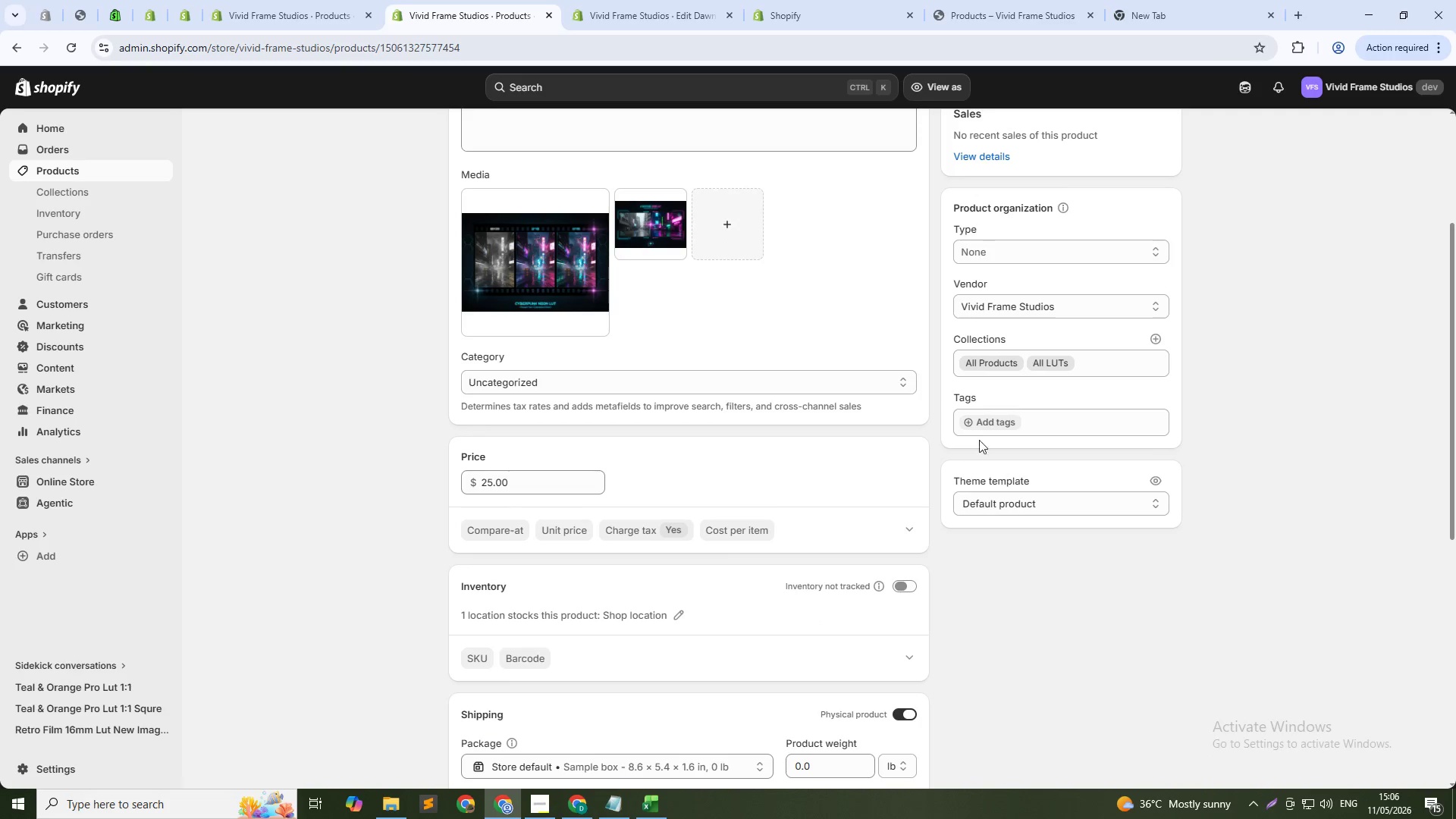 
left_click([988, 428])
 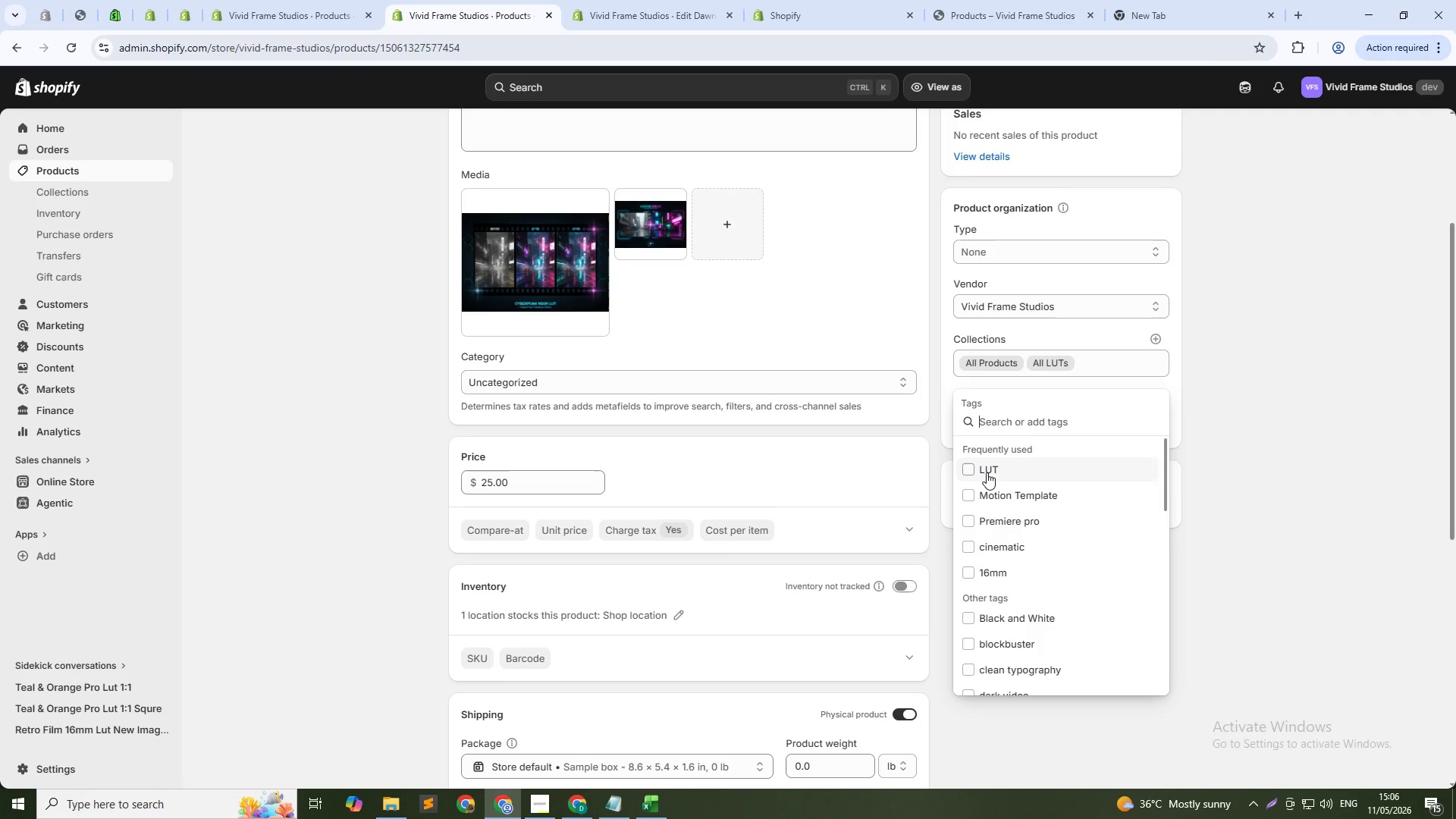 
left_click([987, 472])
 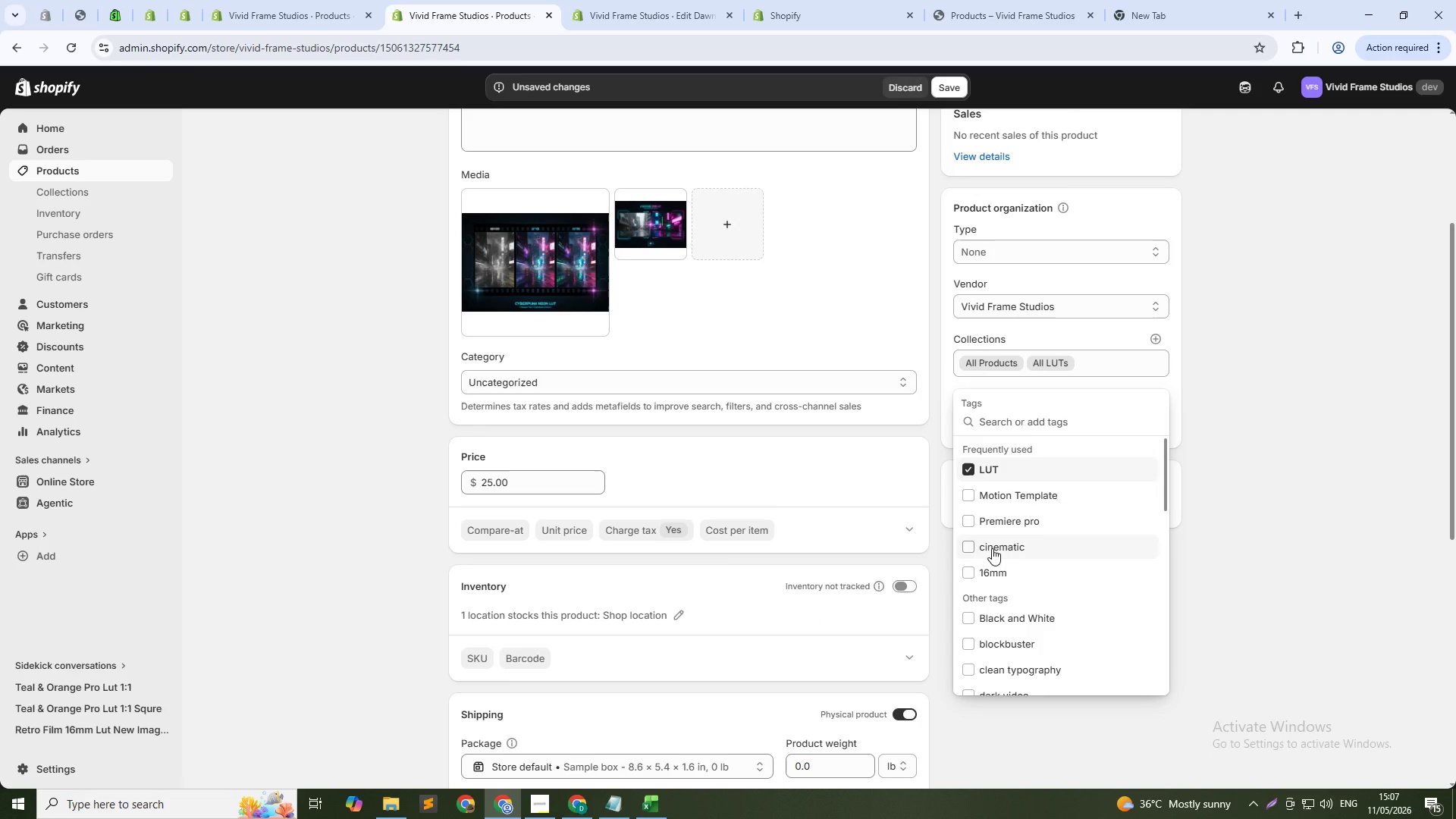 
scroll: coordinate [1062, 544], scroll_direction: down, amount: 8.0
 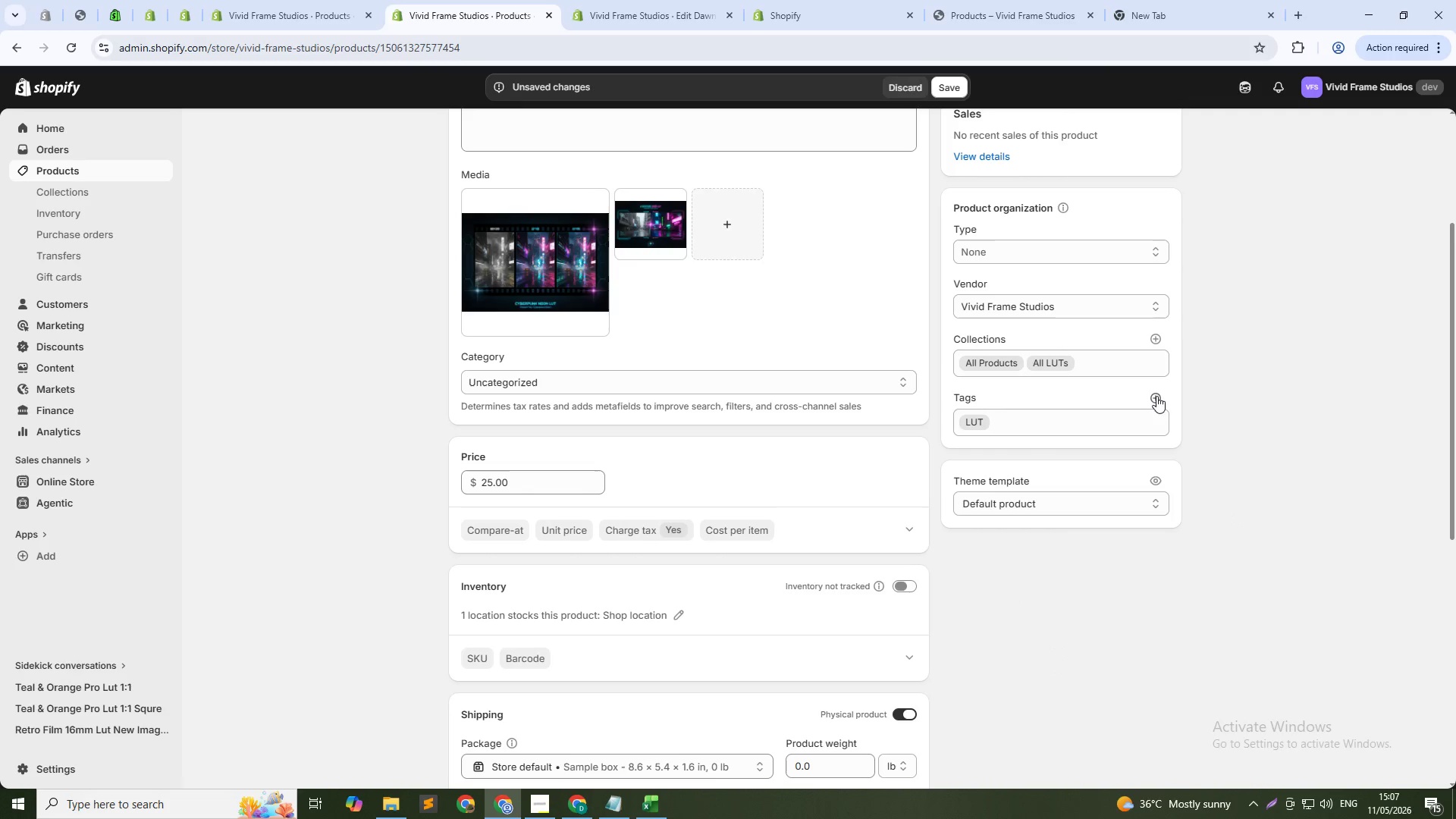 
left_click([1157, 397])
 